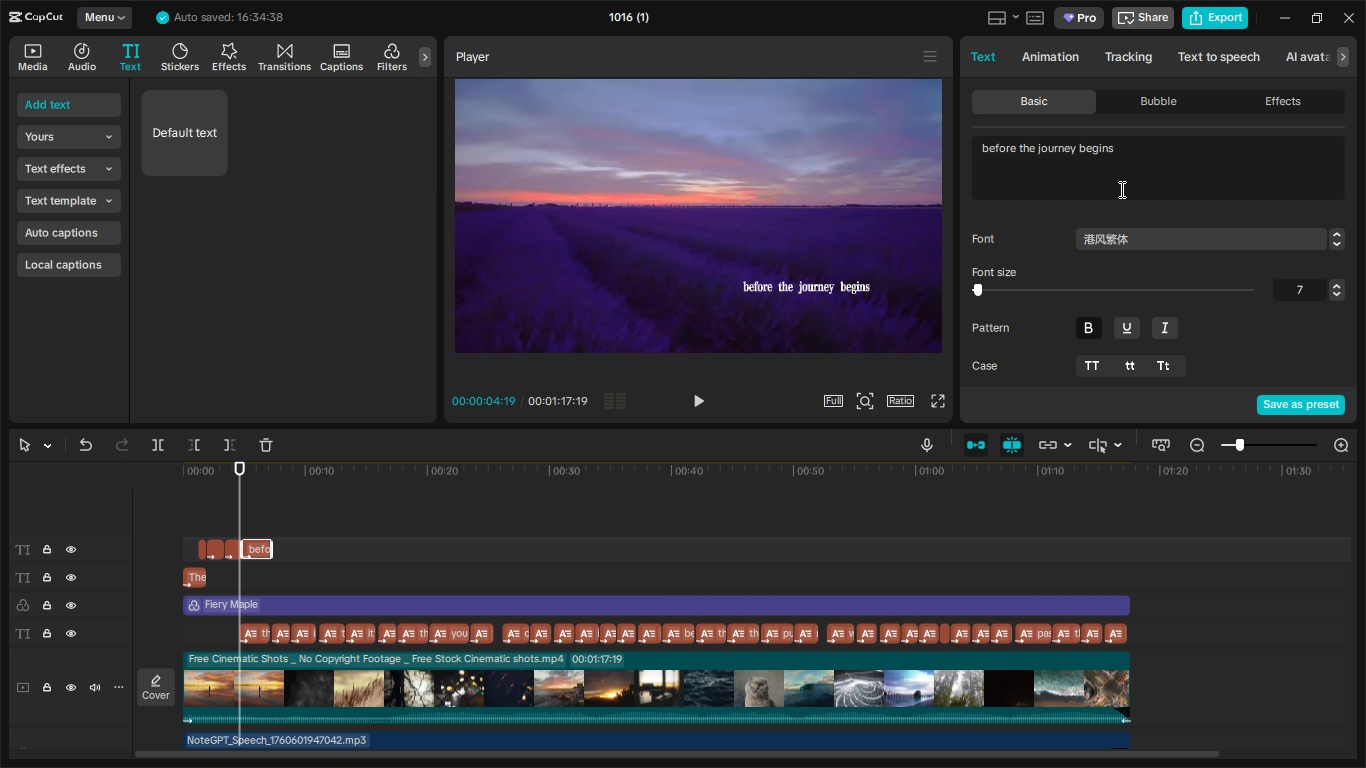 
left_click_drag(start_coordinate=[1141, 150], to_coordinate=[950, 132])
 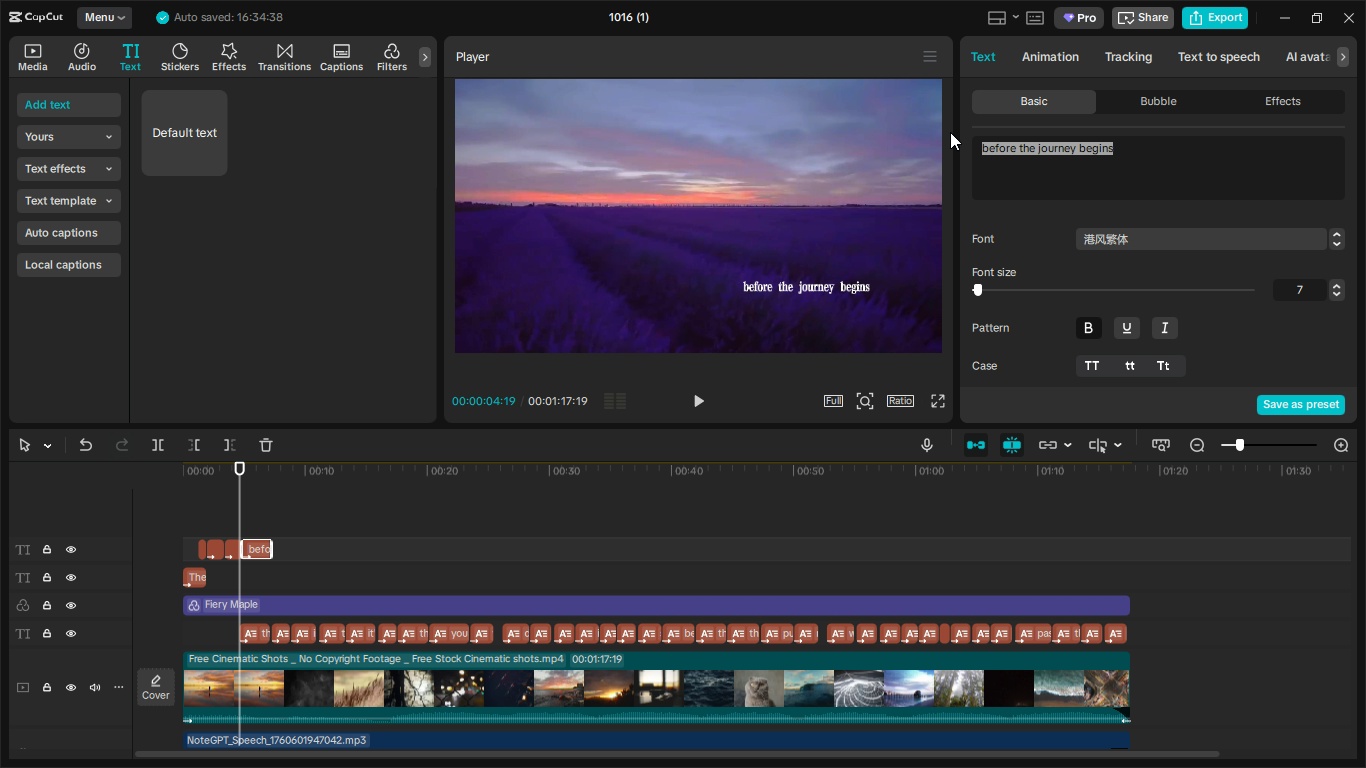 
key(Control+V)
 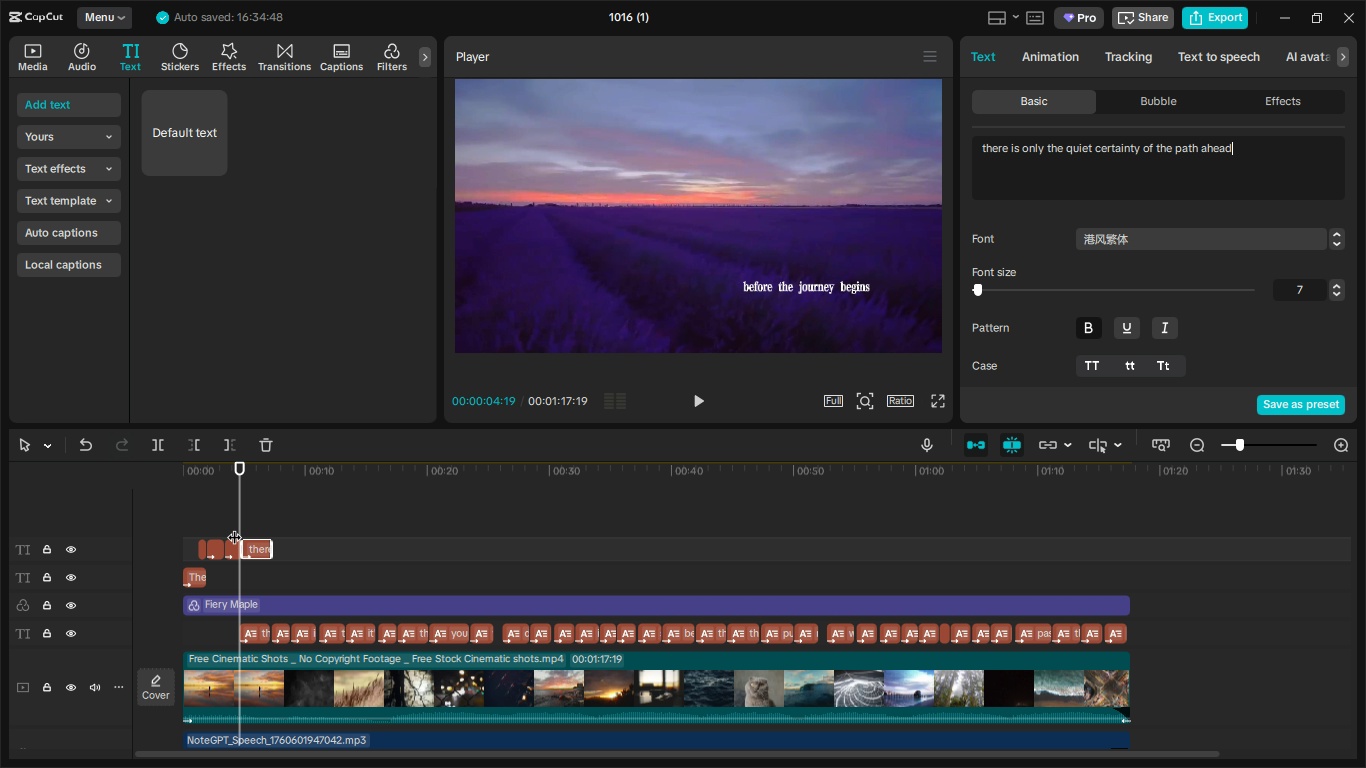 
left_click_drag(start_coordinate=[240, 509], to_coordinate=[254, 510])
 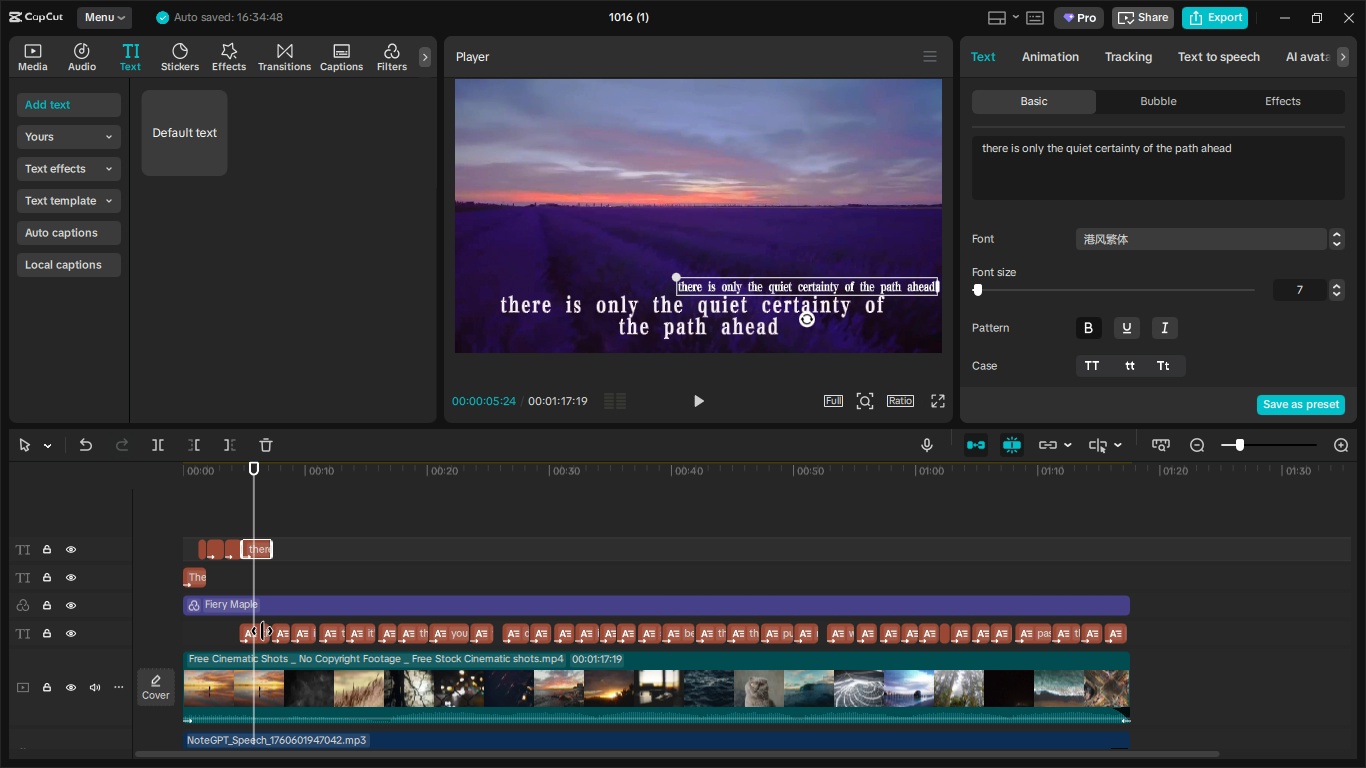 
left_click([262, 631])
 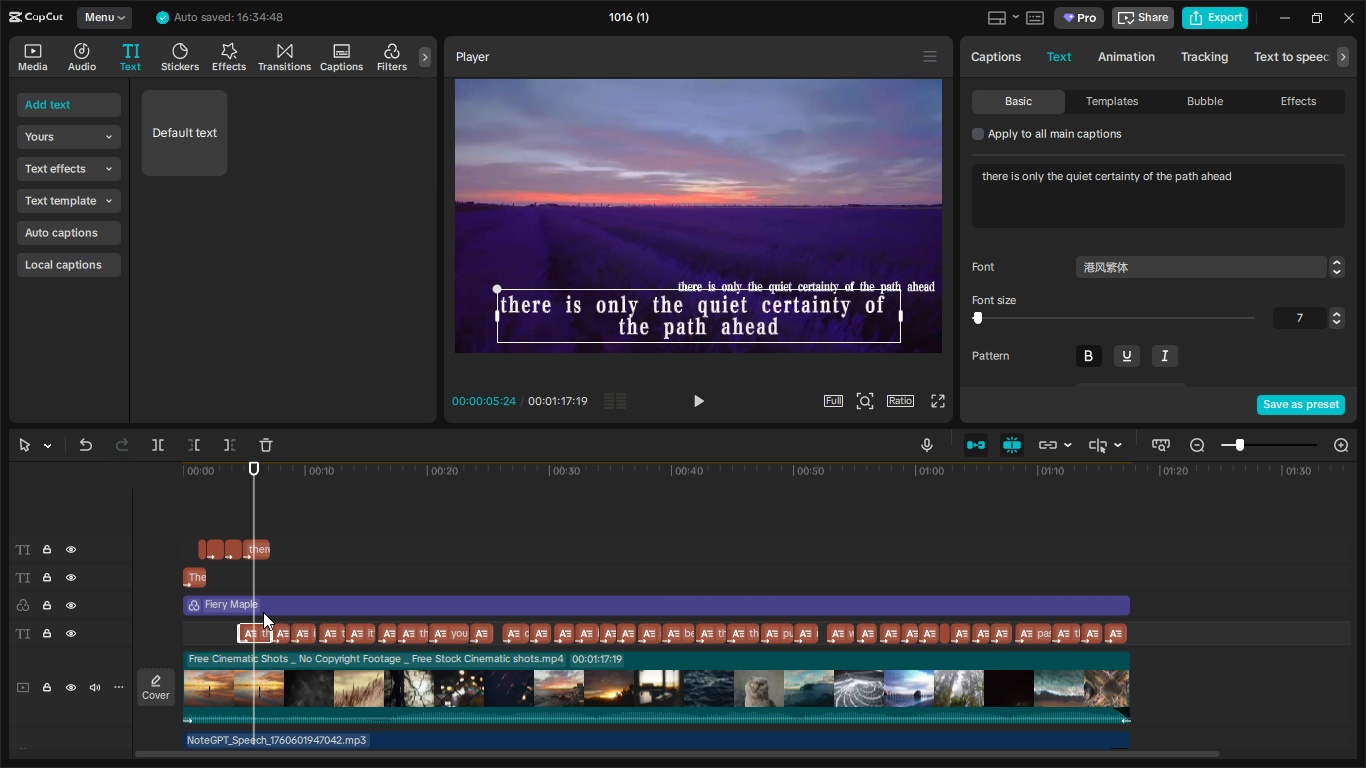 
key(Delete)
 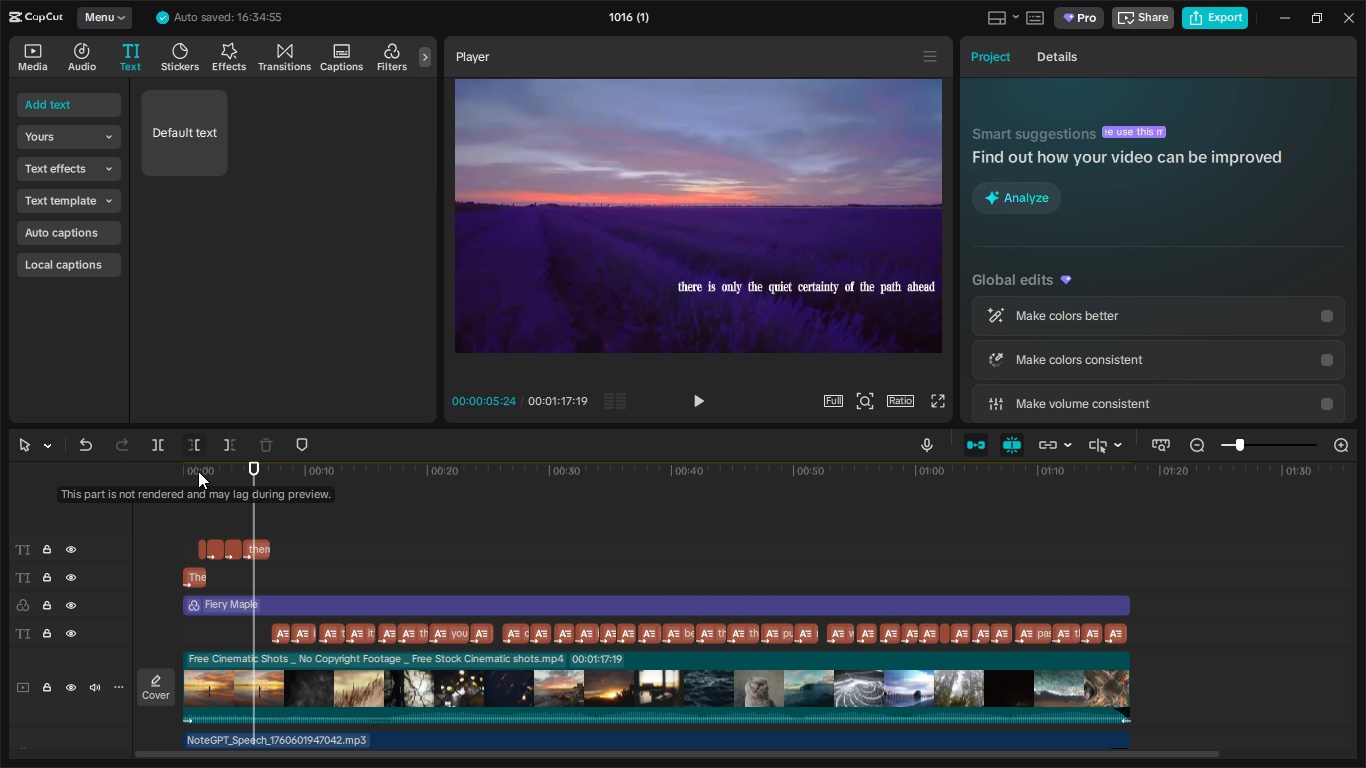 
left_click_drag(start_coordinate=[198, 471], to_coordinate=[215, 466])
 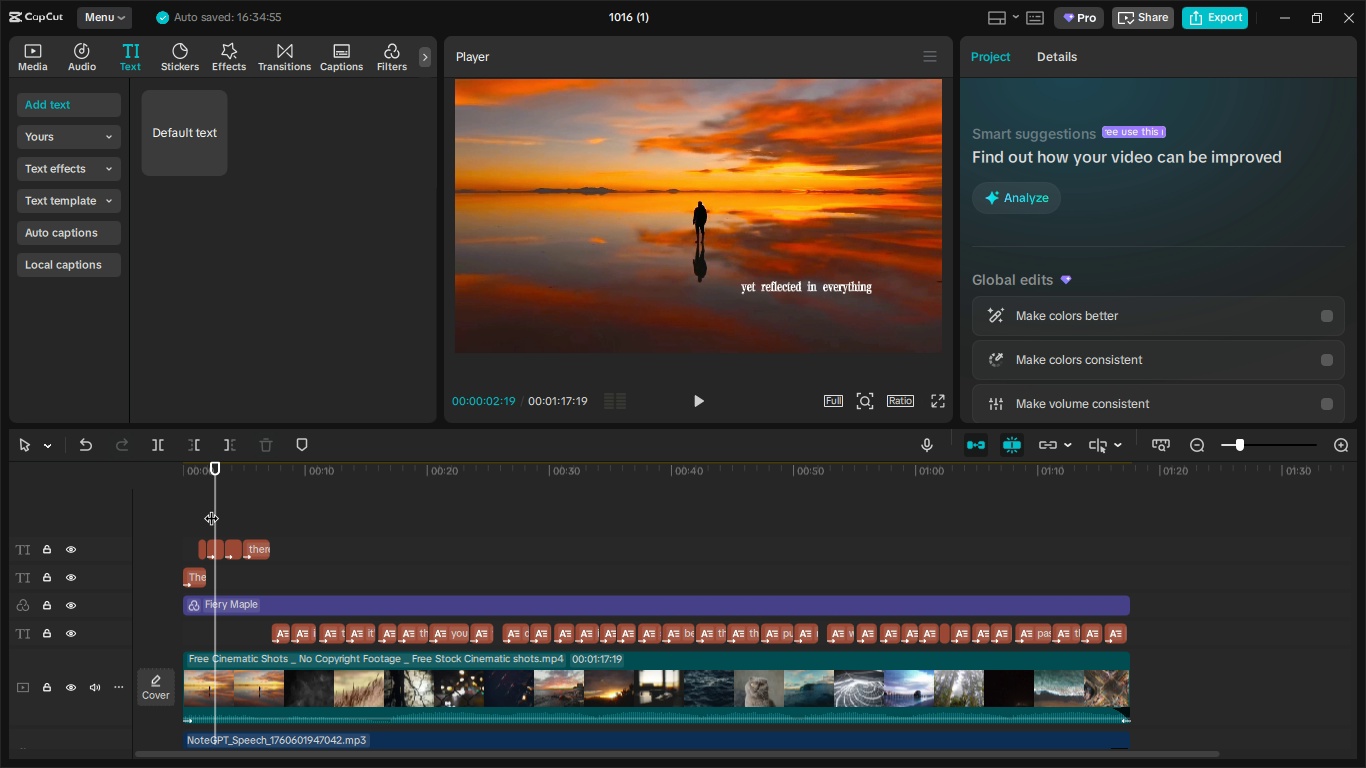 
left_click_drag(start_coordinate=[216, 510], to_coordinate=[195, 512])
 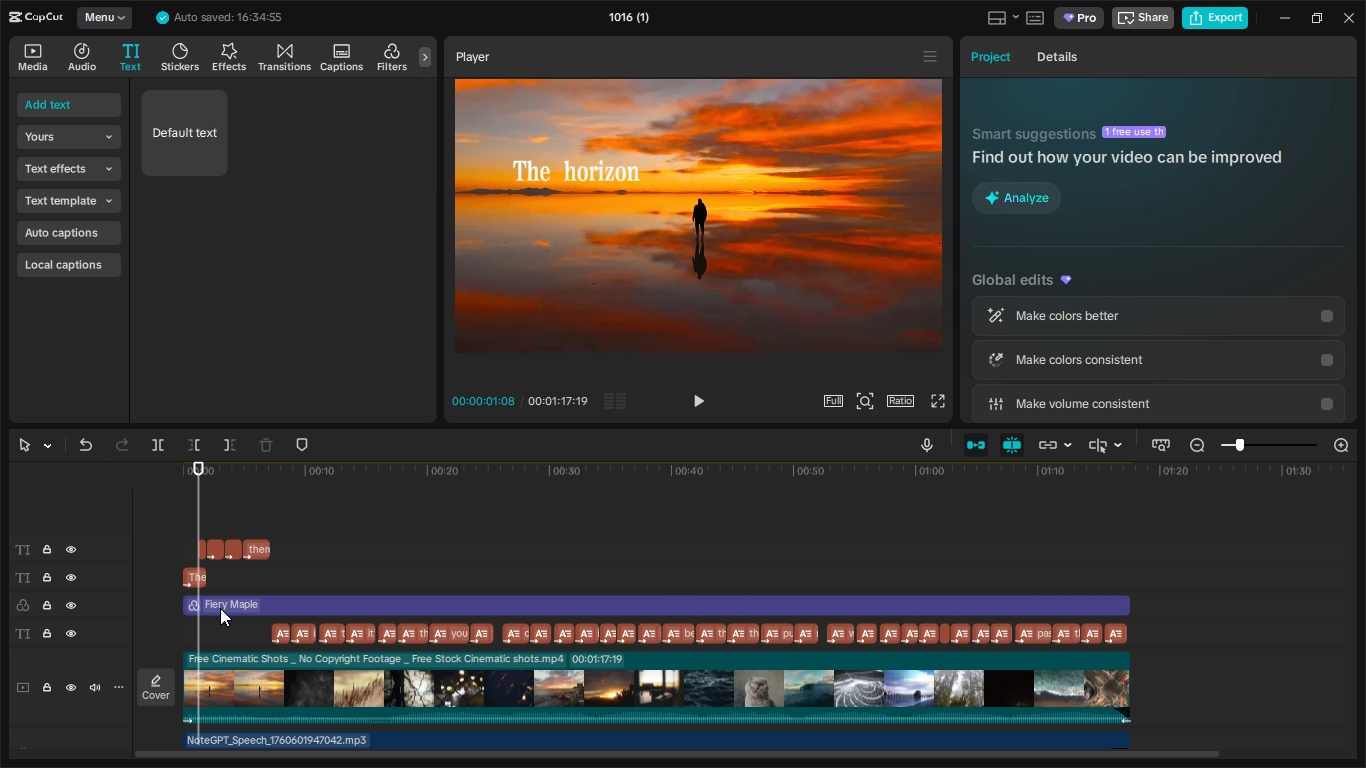 
hold_key(key=ControlLeft, duration=0.88)
scroll: coordinate [221, 548], scroll_direction: up, amount: 13.0
 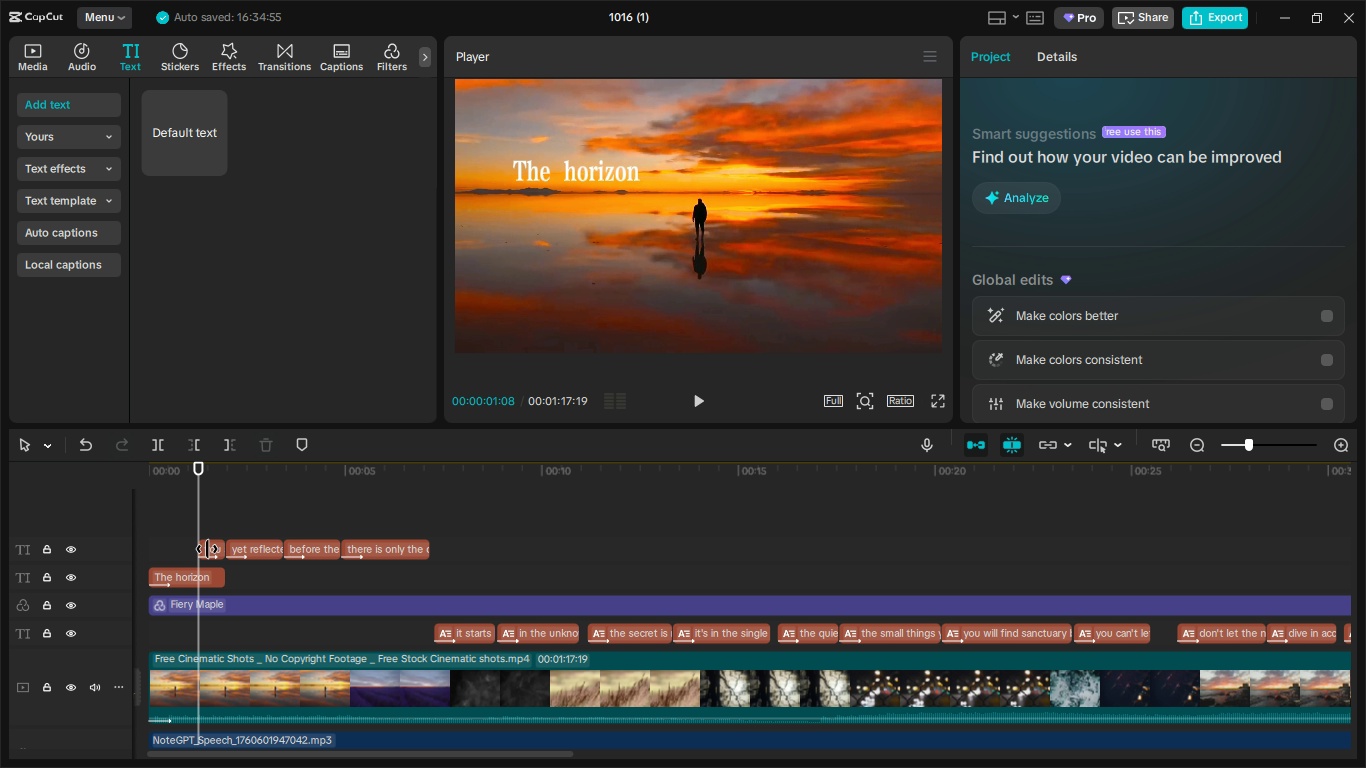 
left_click([207, 549])
 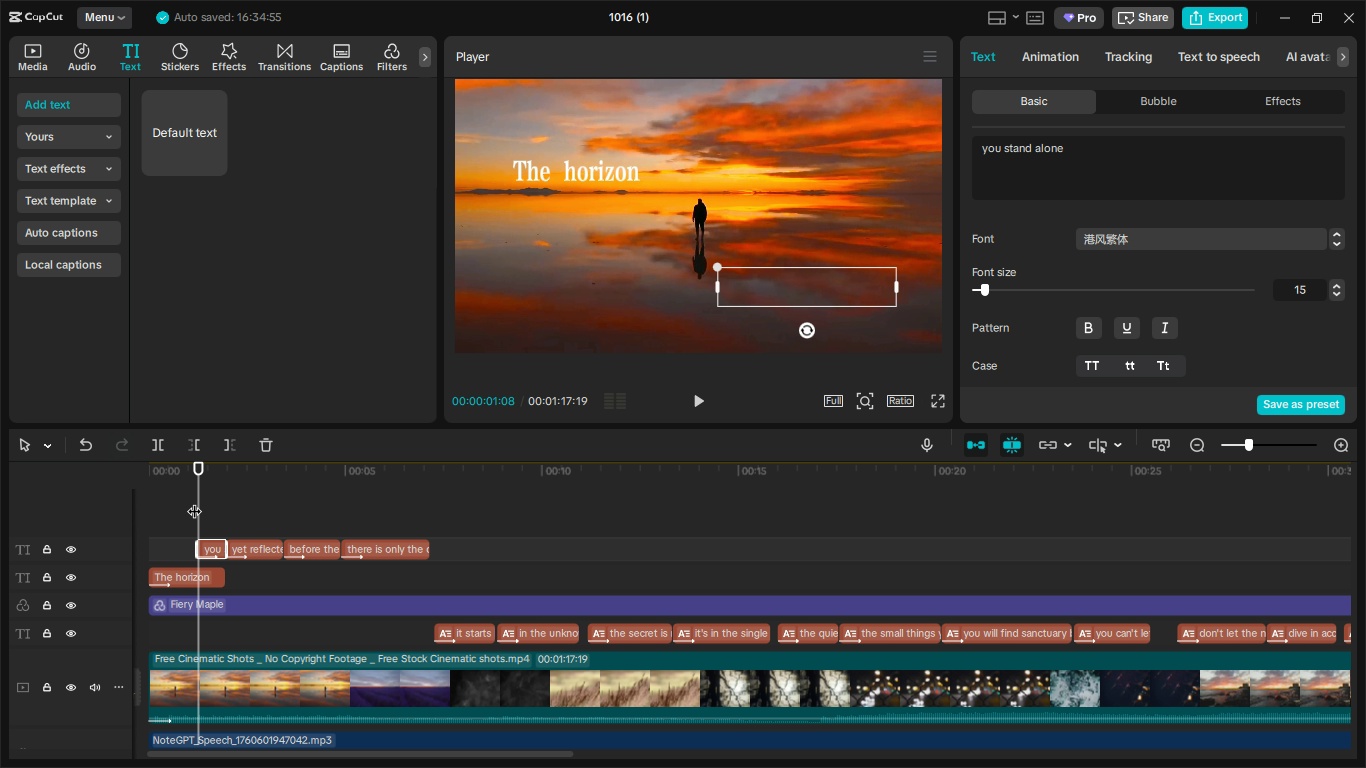 
left_click_drag(start_coordinate=[194, 503], to_coordinate=[282, 519])
 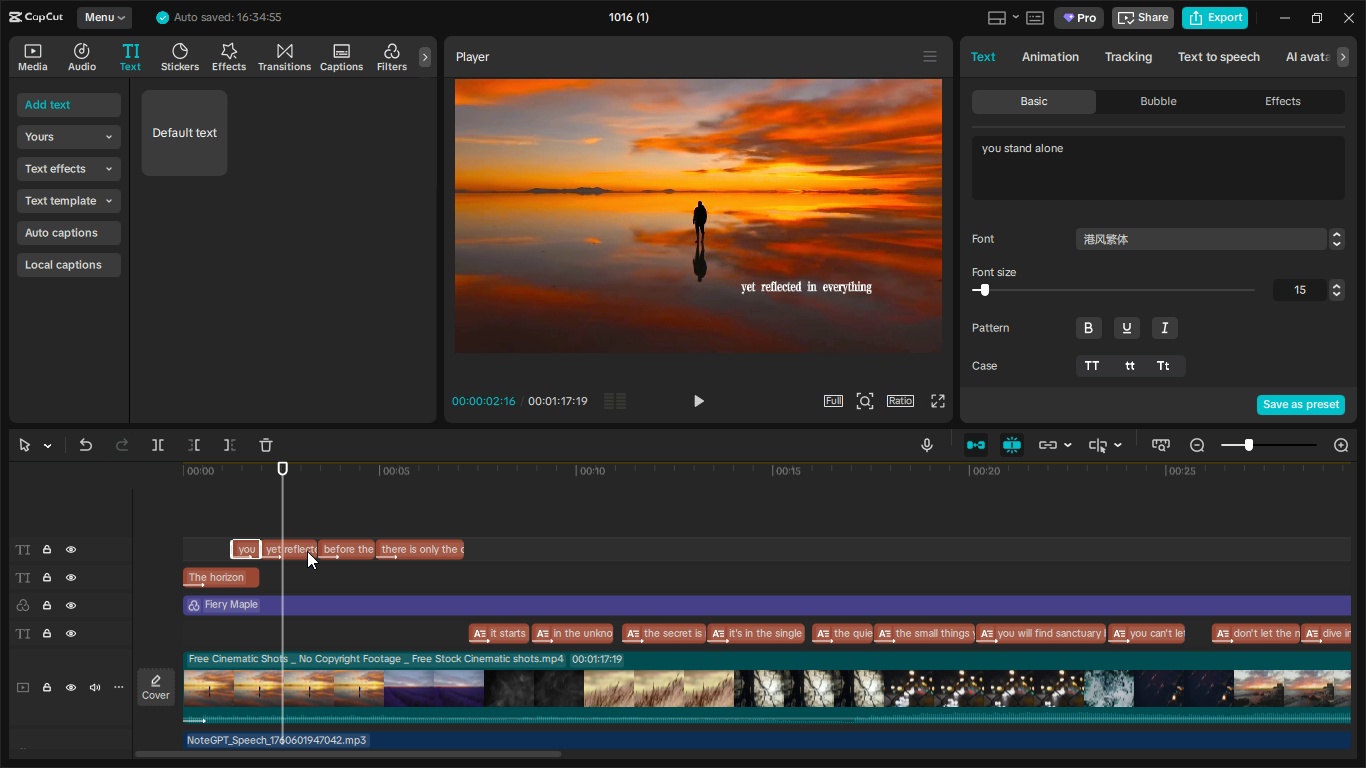 
left_click([307, 551])
 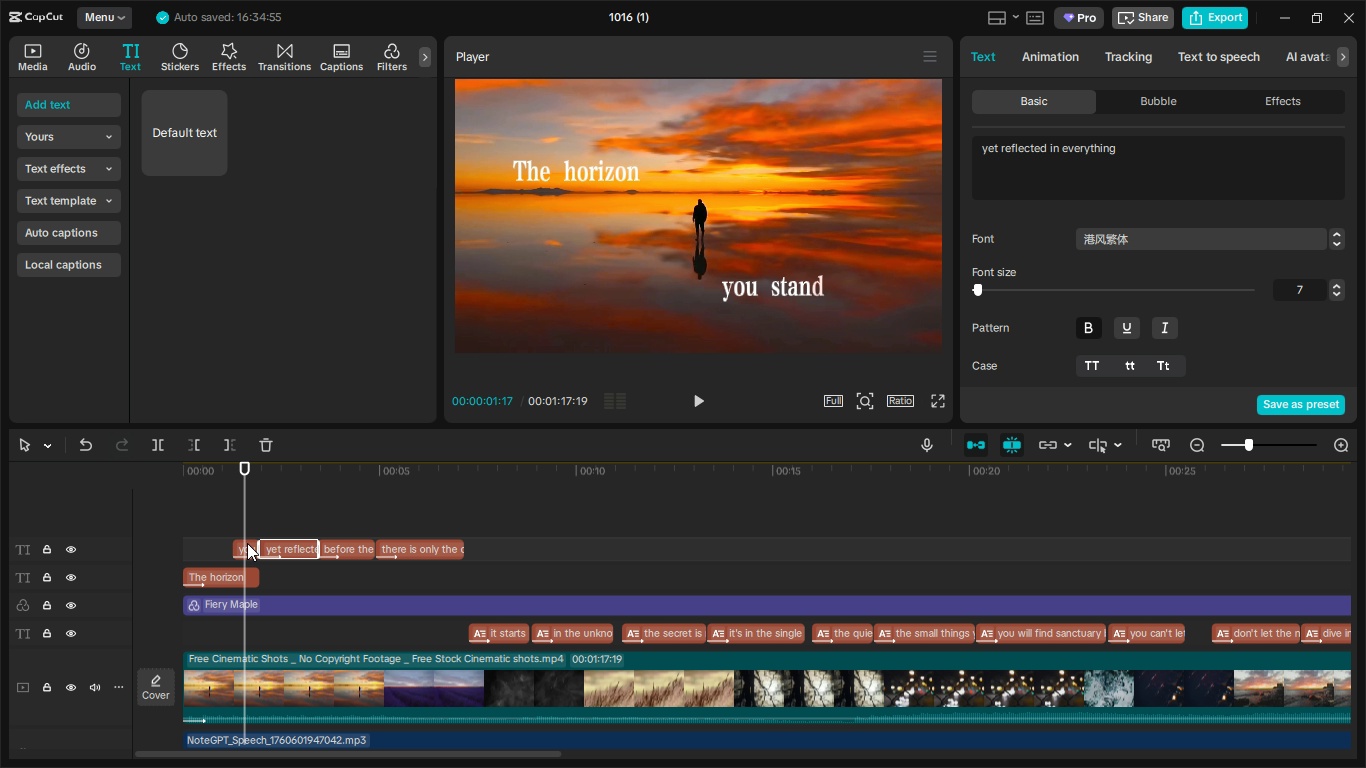 
scroll: coordinate [1141, 260], scroll_direction: down, amount: 3.0
 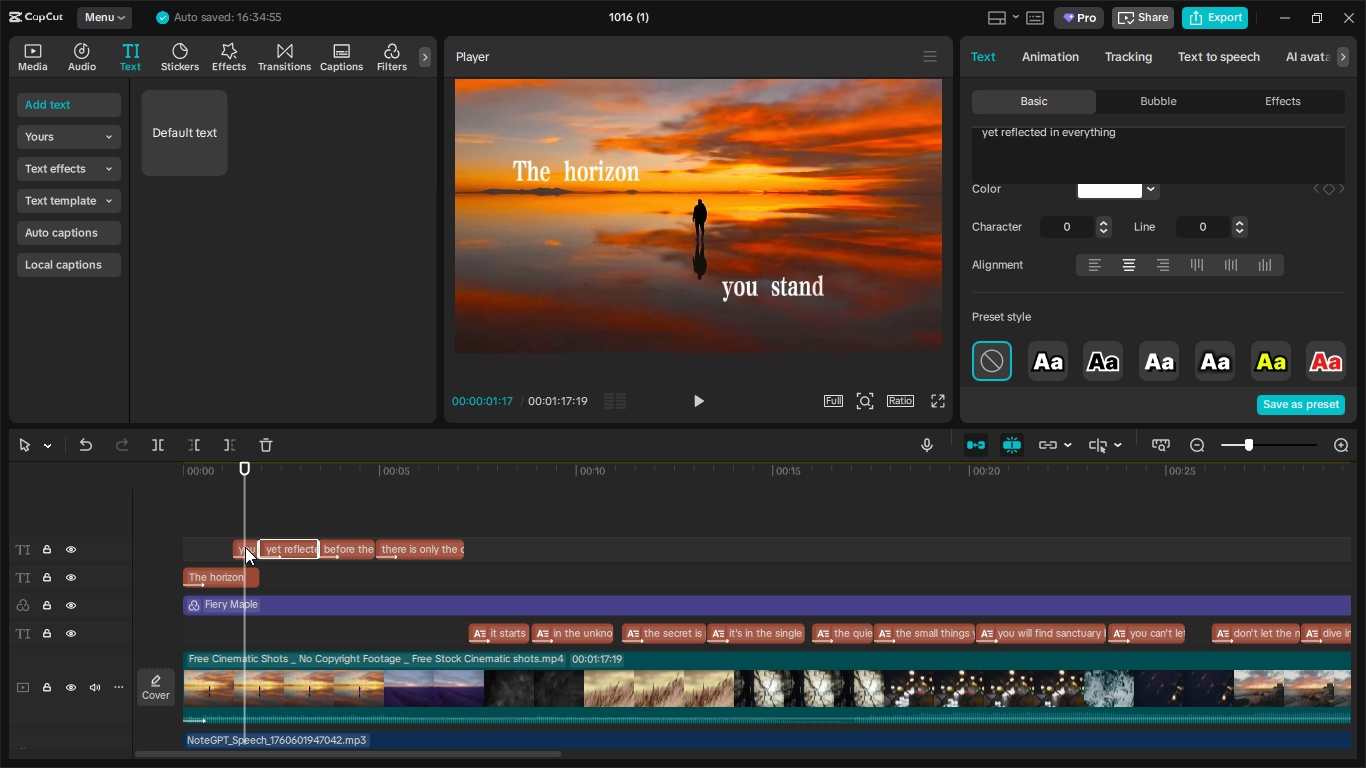 
left_click([244, 551])
 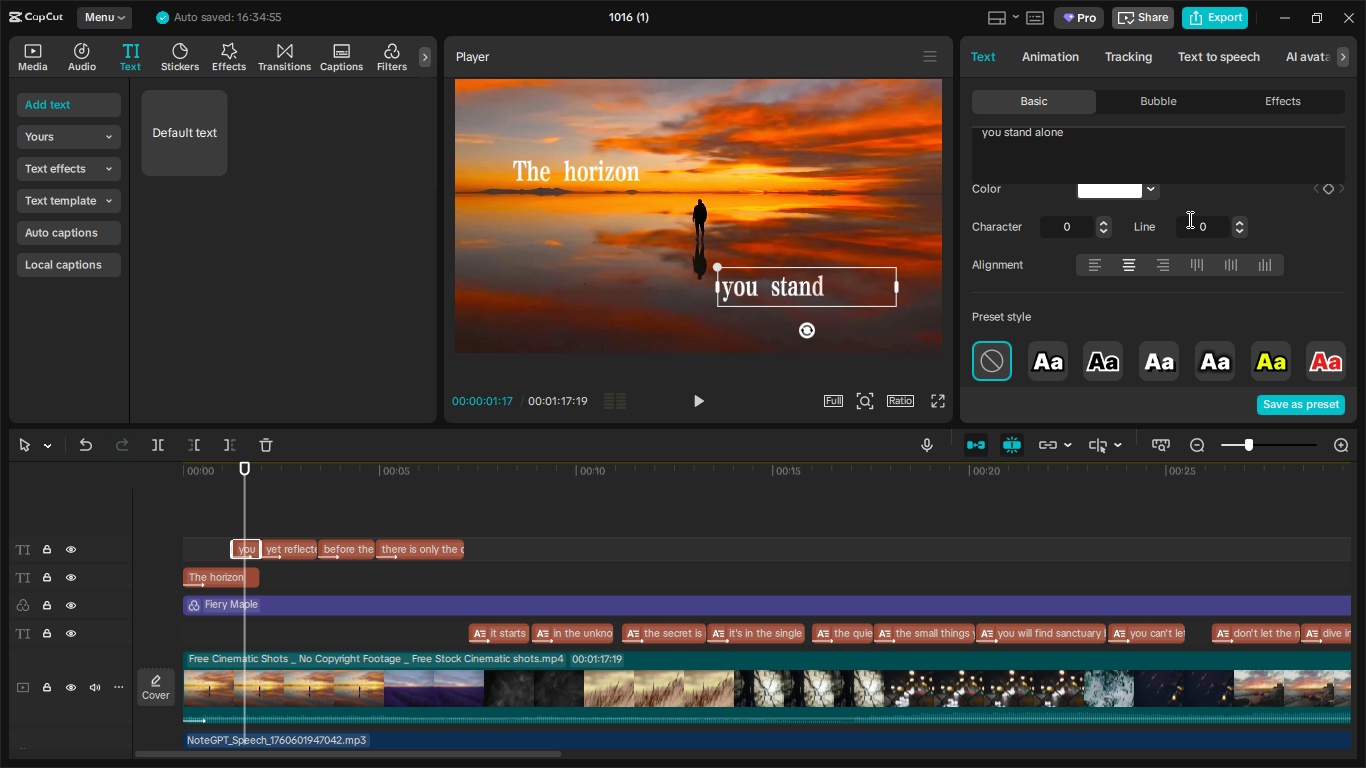 
scroll: coordinate [1189, 226], scroll_direction: up, amount: 5.0
 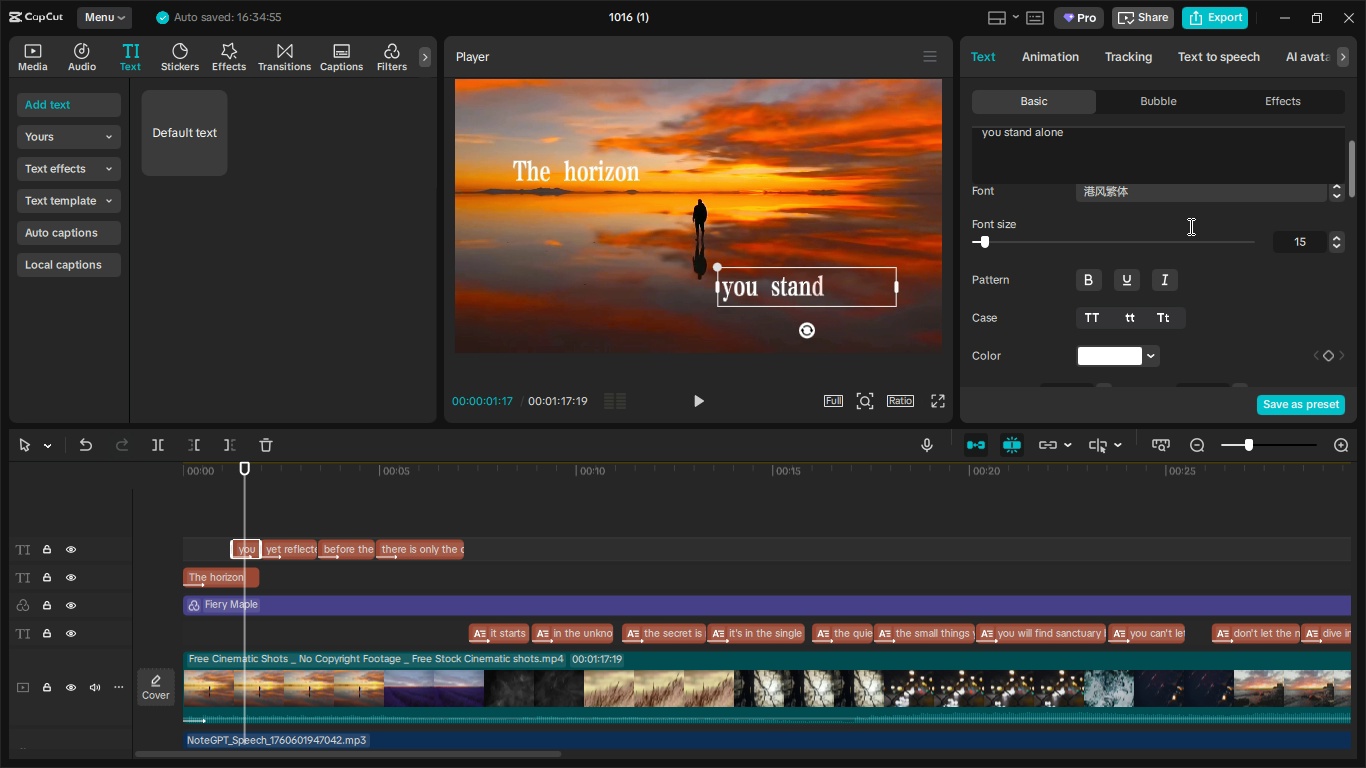 
scroll: coordinate [1189, 226], scroll_direction: down, amount: 2.0
 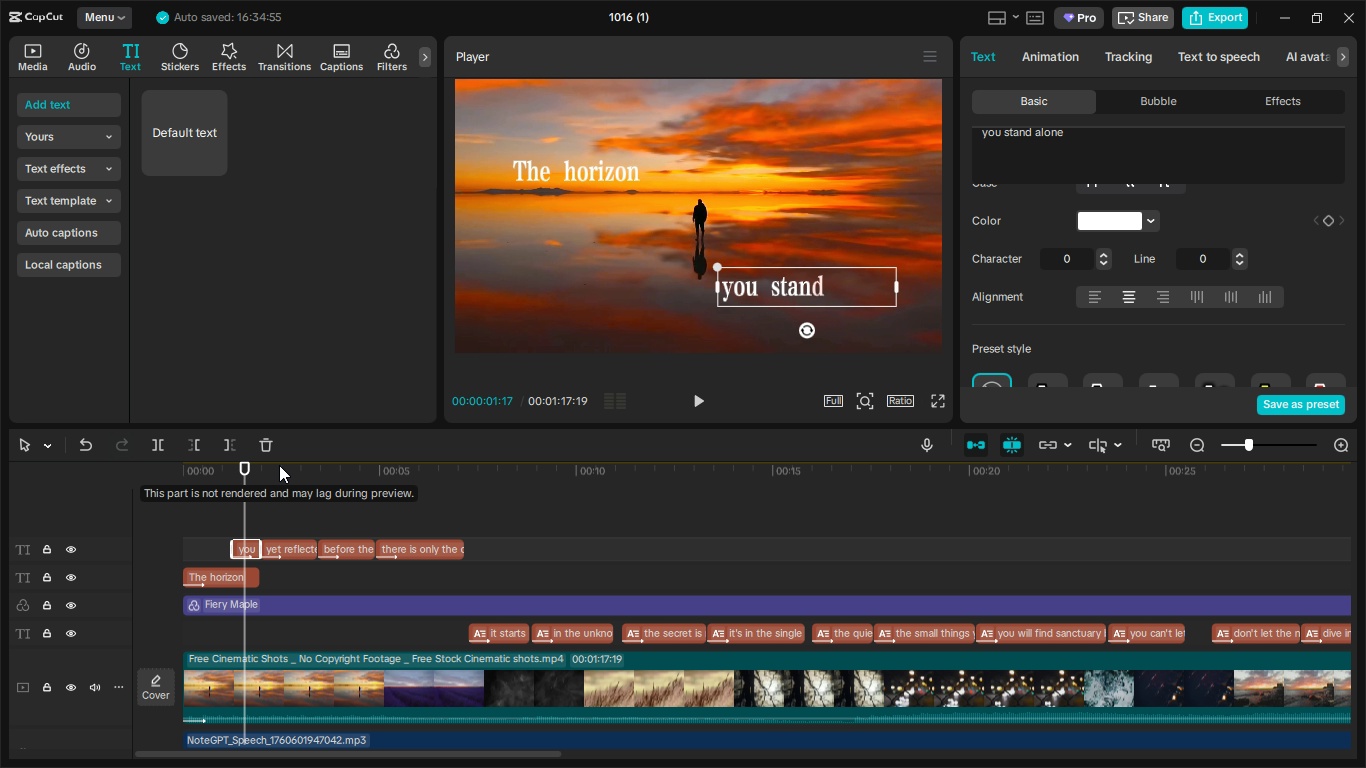 
left_click([302, 555])
 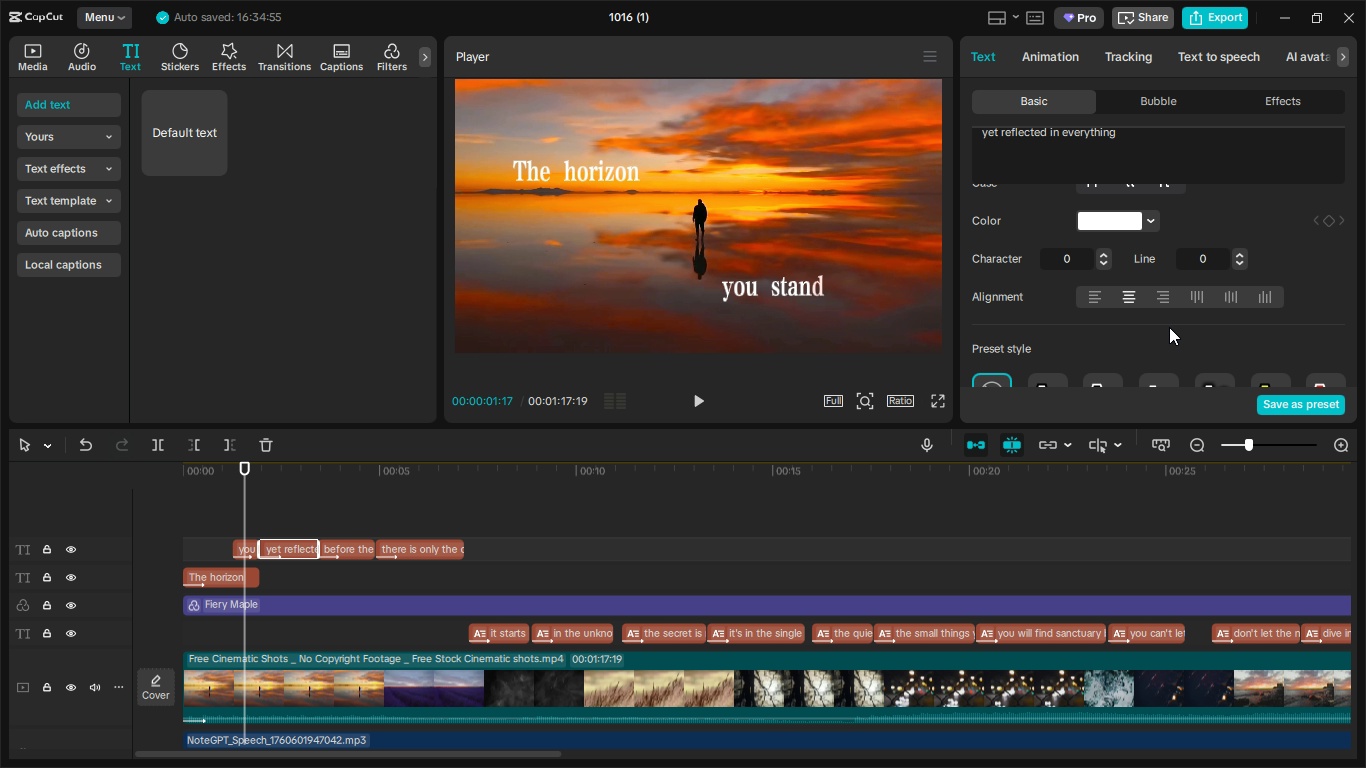 
scroll: coordinate [1177, 304], scroll_direction: up, amount: 3.0
 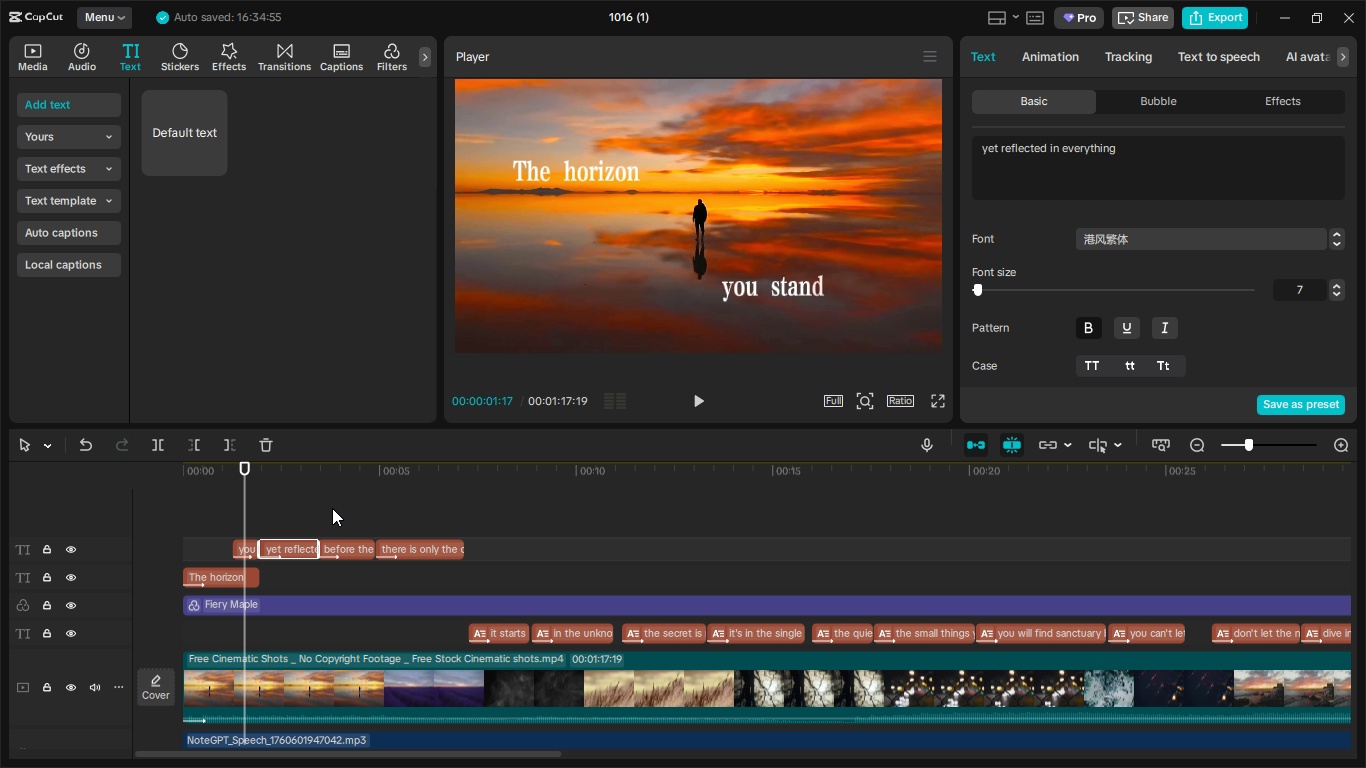 
left_click_drag(start_coordinate=[282, 522], to_coordinate=[417, 546])
 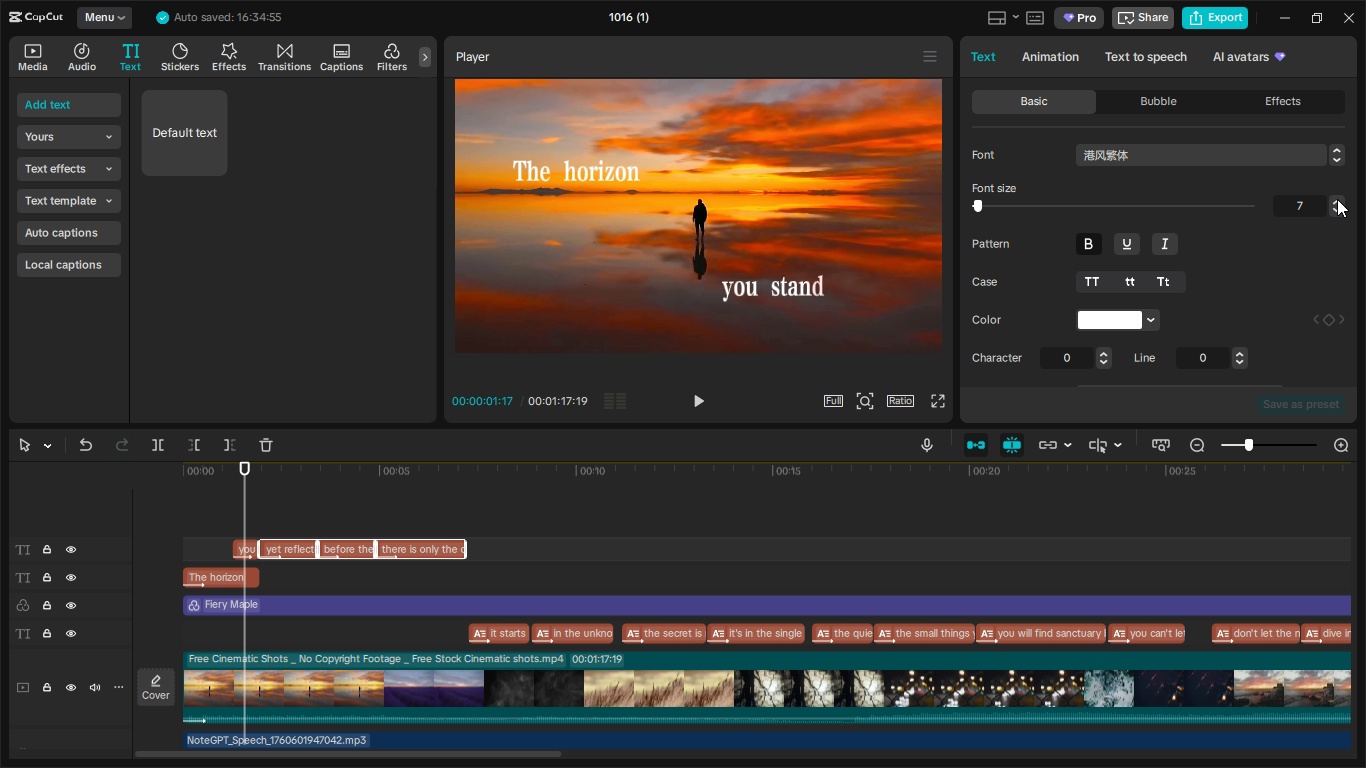 
double_click([1337, 199])
 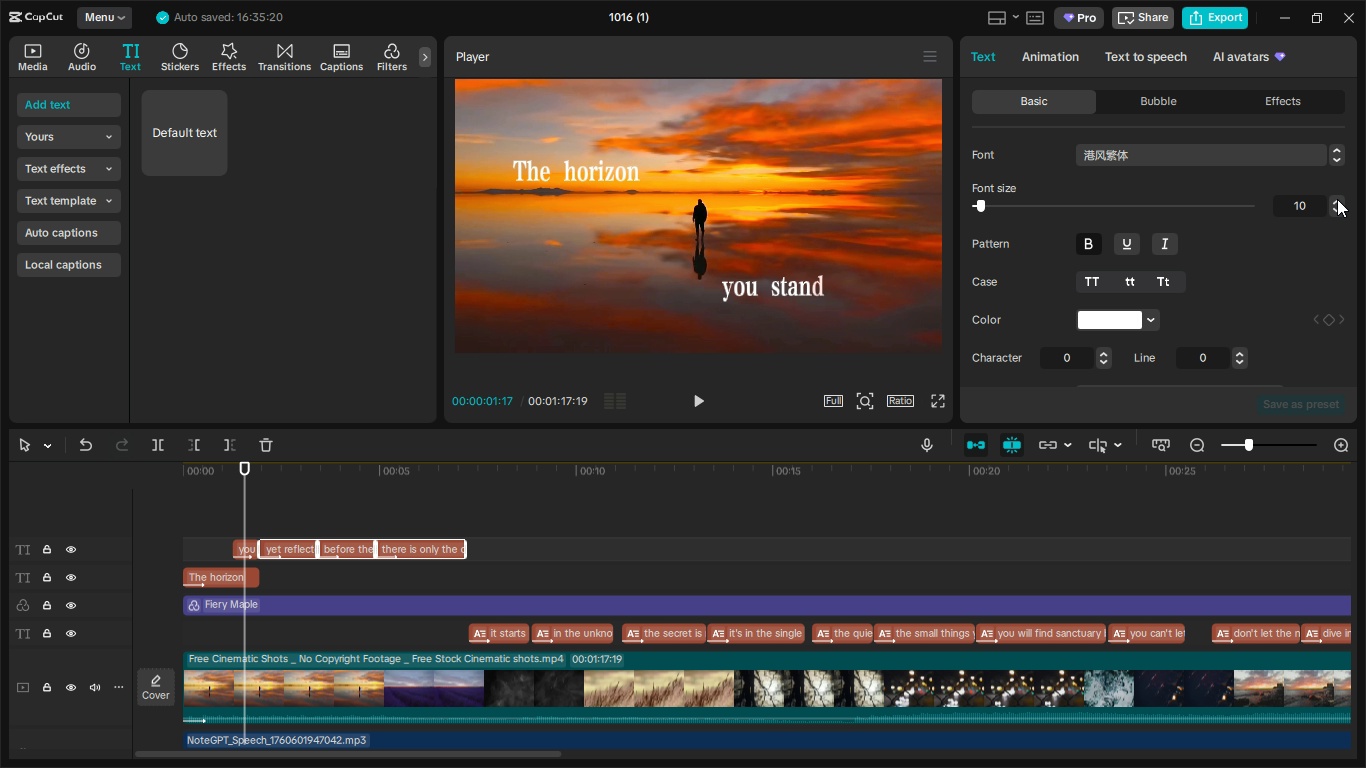 
triple_click([1337, 199])
 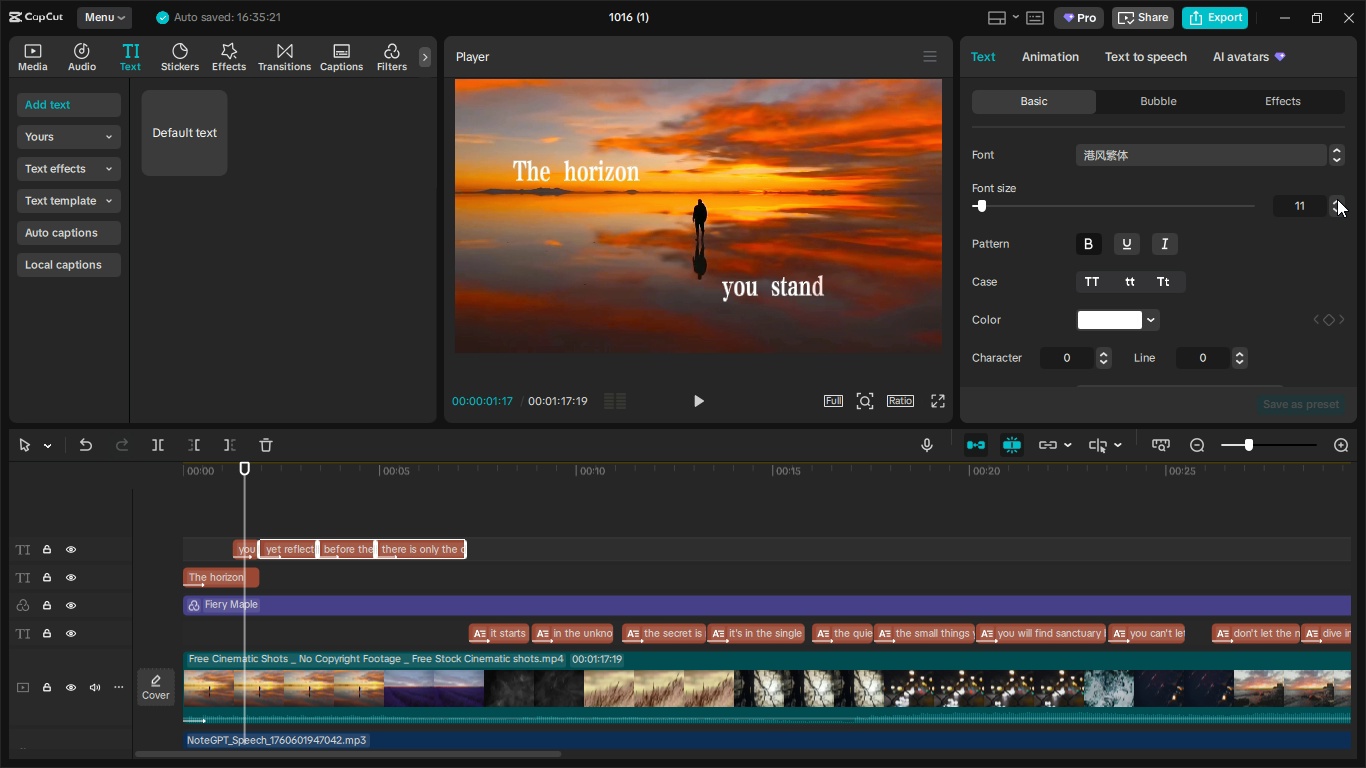 
triple_click([1337, 199])
 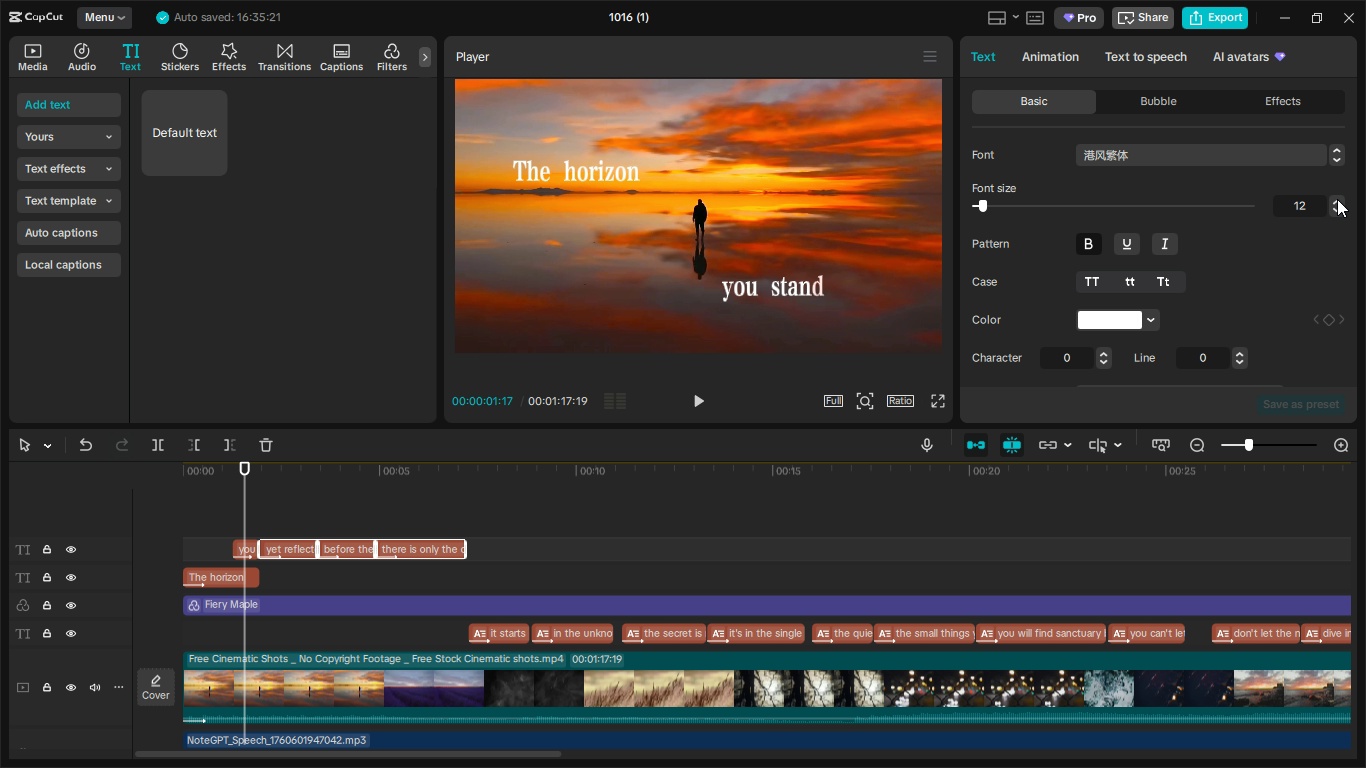 
triple_click([1337, 199])
 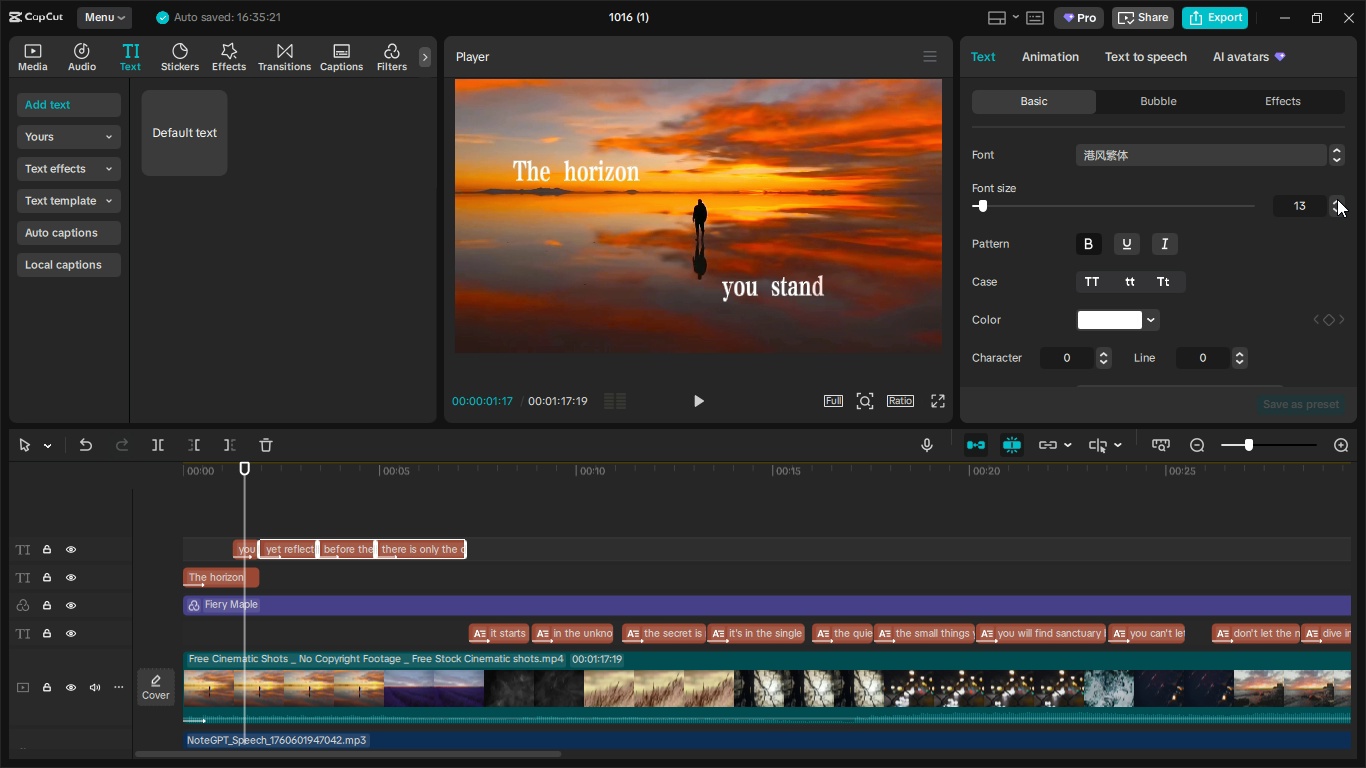 
triple_click([1337, 199])
 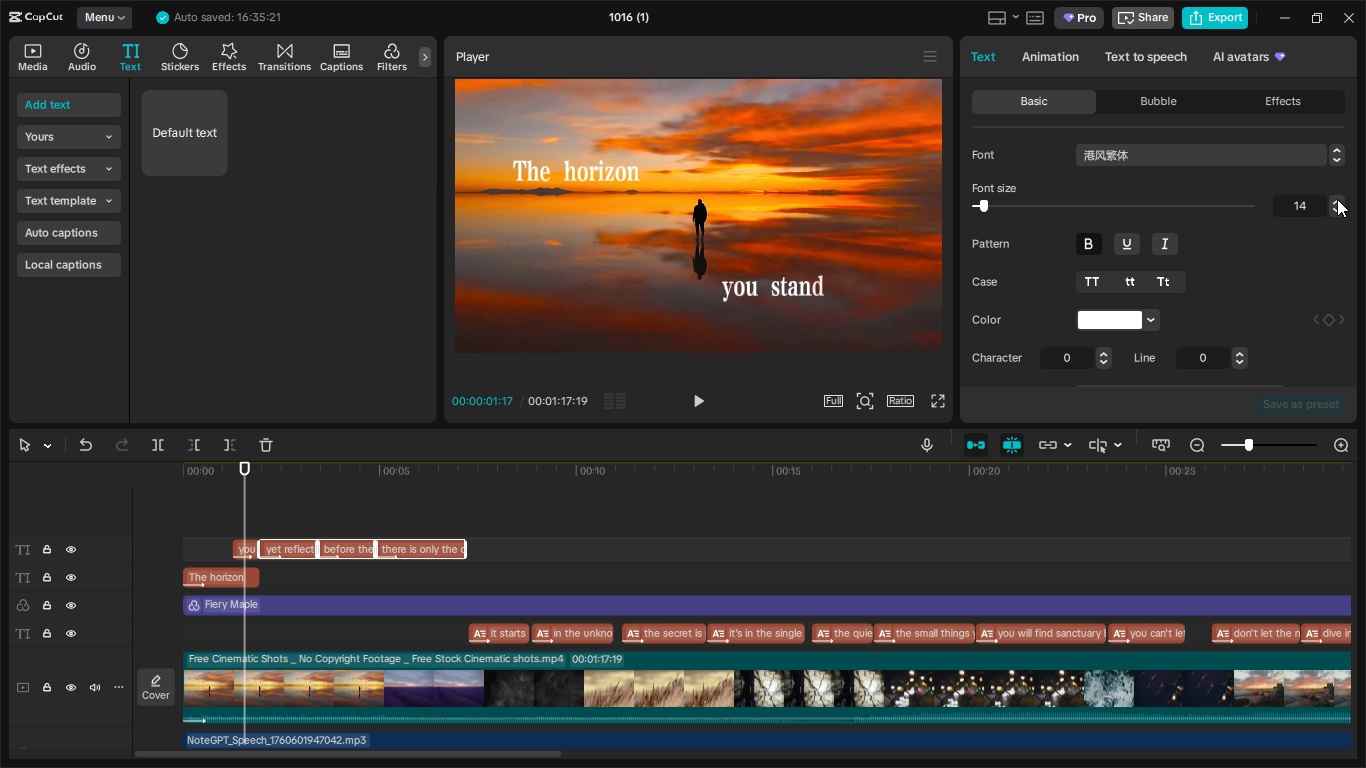 
triple_click([1337, 199])
 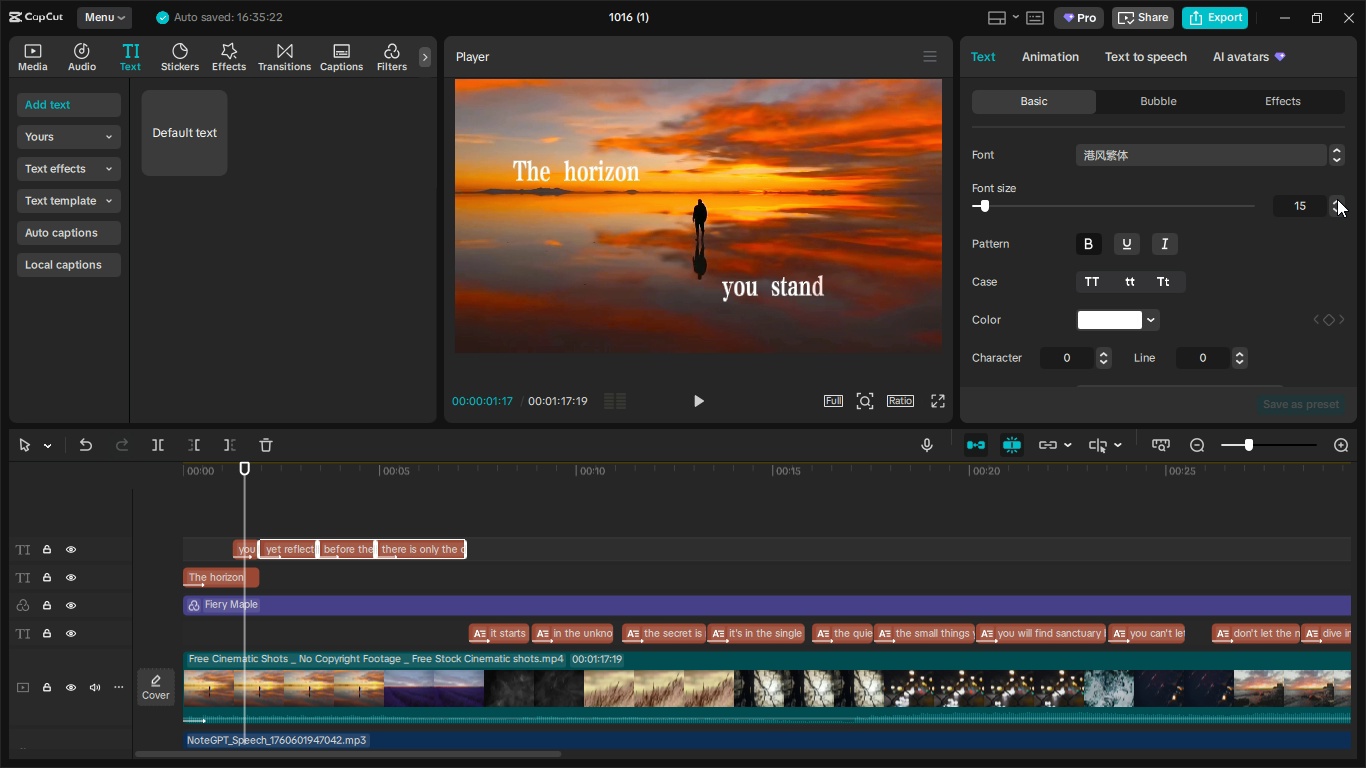 
triple_click([1337, 199])
 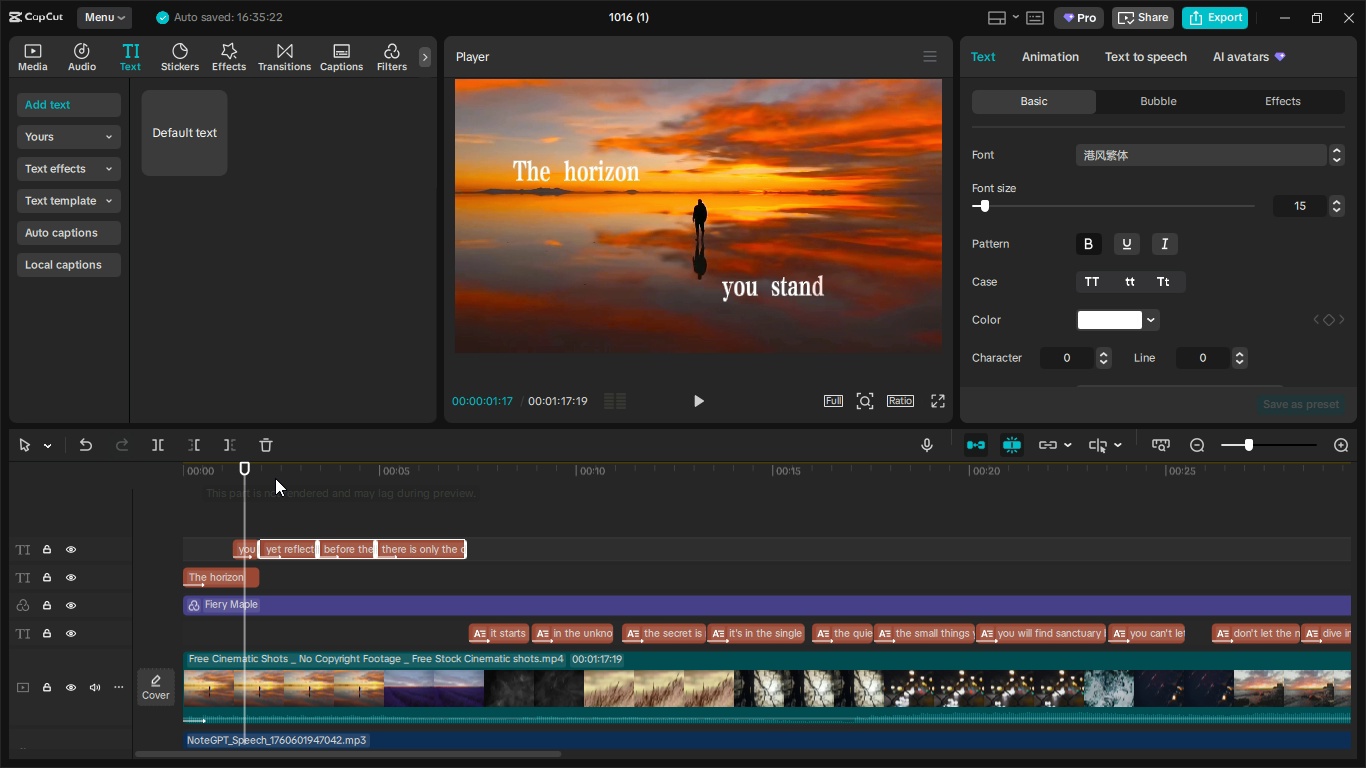 
left_click_drag(start_coordinate=[274, 472], to_coordinate=[302, 479])
 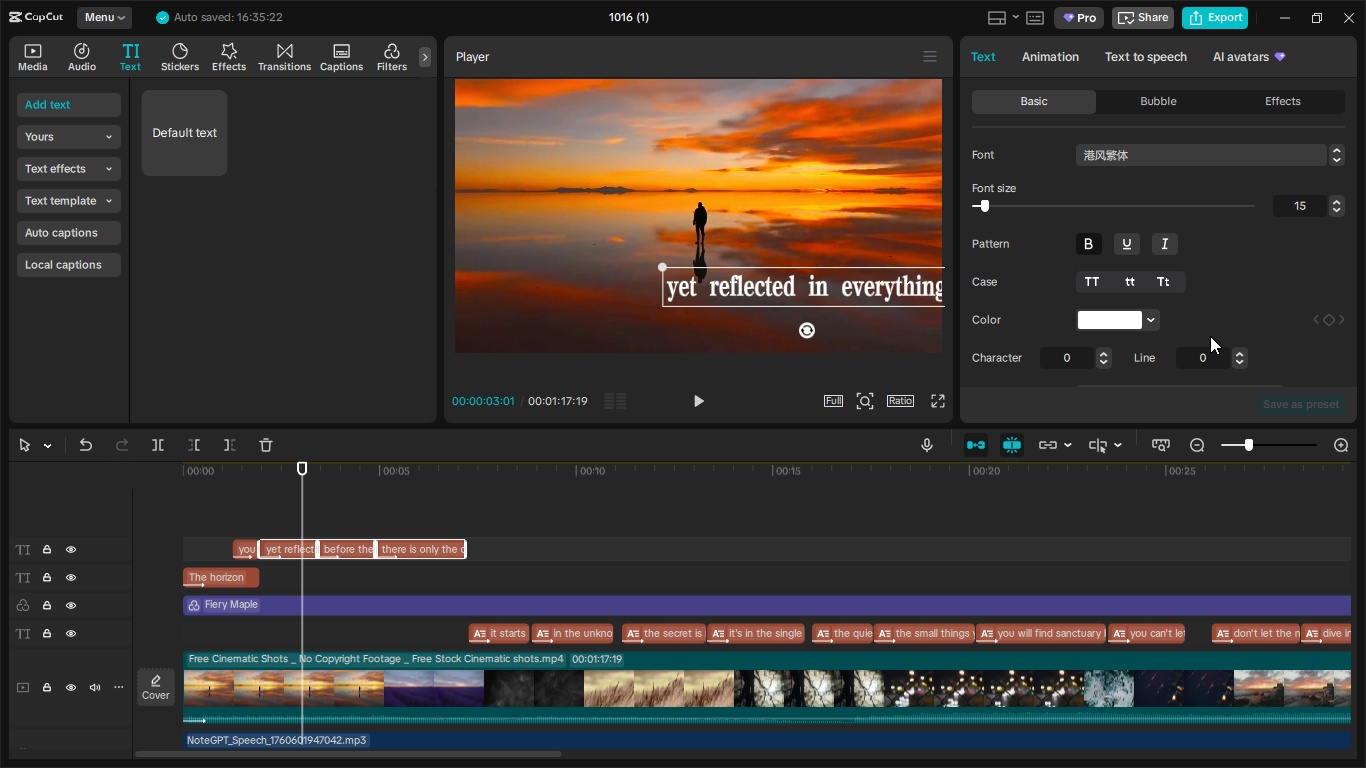 
scroll: coordinate [1205, 296], scroll_direction: down, amount: 6.0
 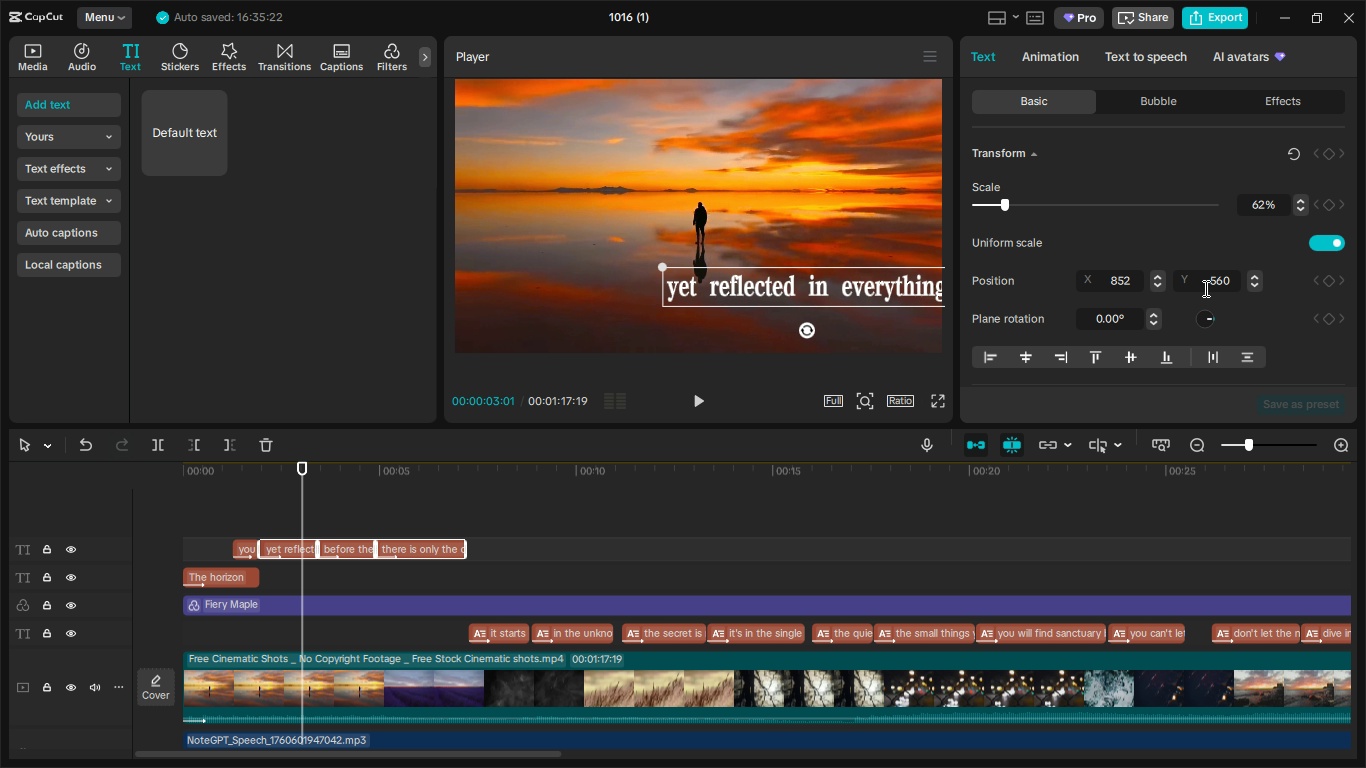 
left_click_drag(start_coordinate=[1205, 275], to_coordinate=[1245, 280])
 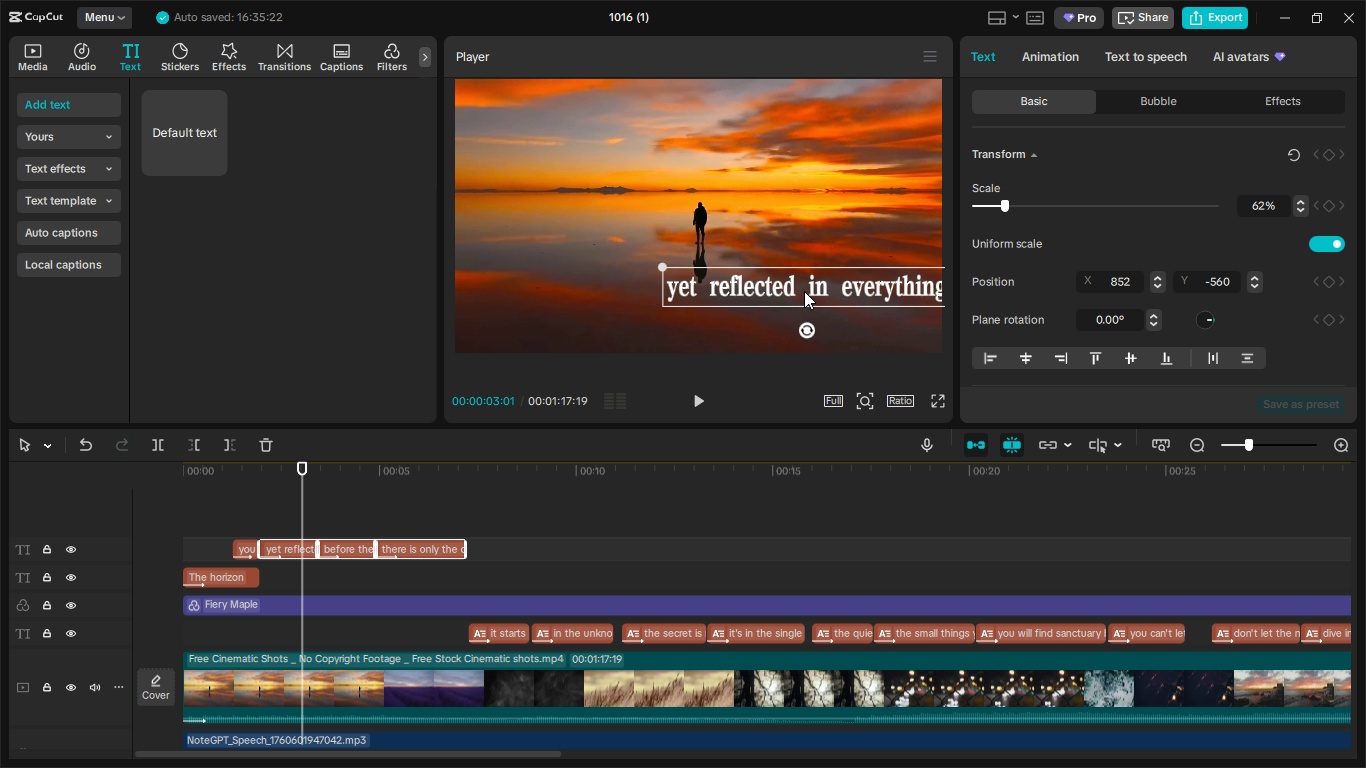 
left_click_drag(start_coordinate=[815, 289], to_coordinate=[710, 320])
 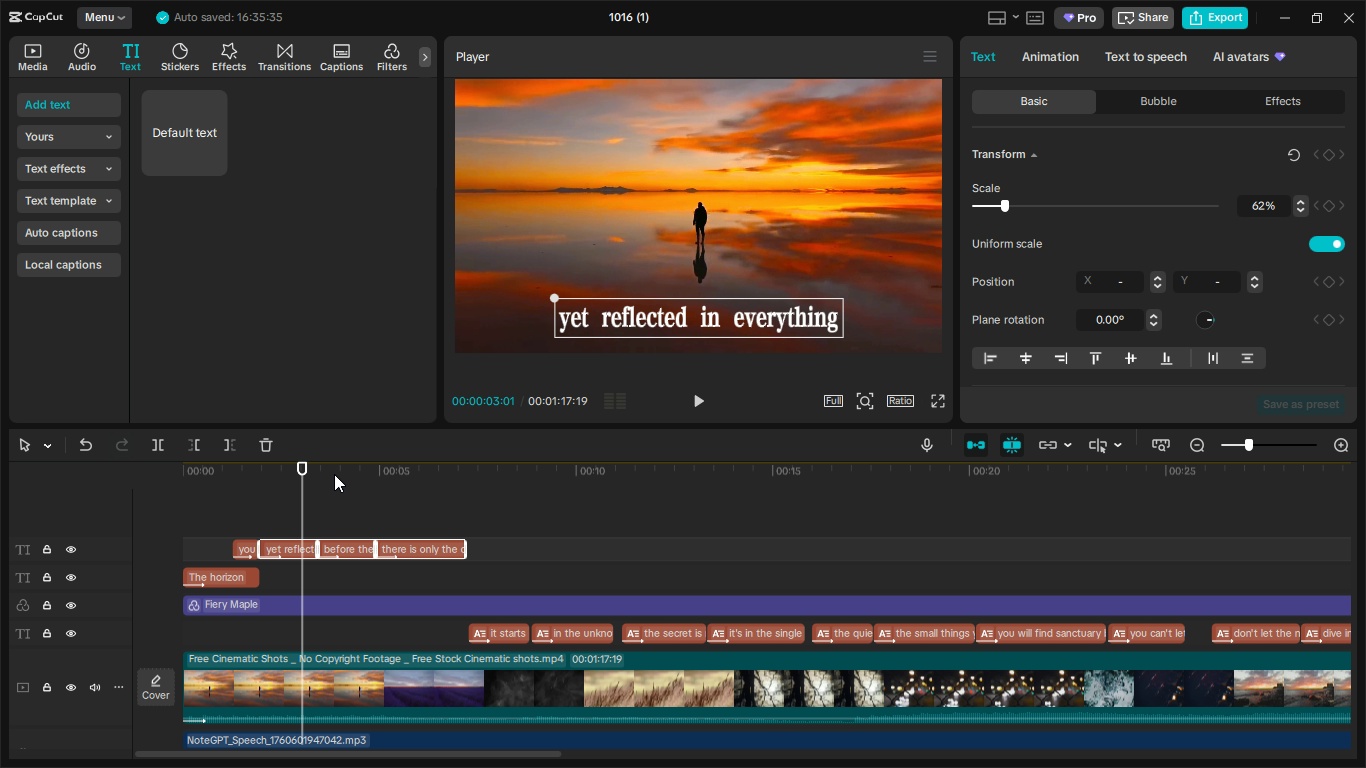 
left_click_drag(start_coordinate=[334, 470], to_coordinate=[349, 477])
 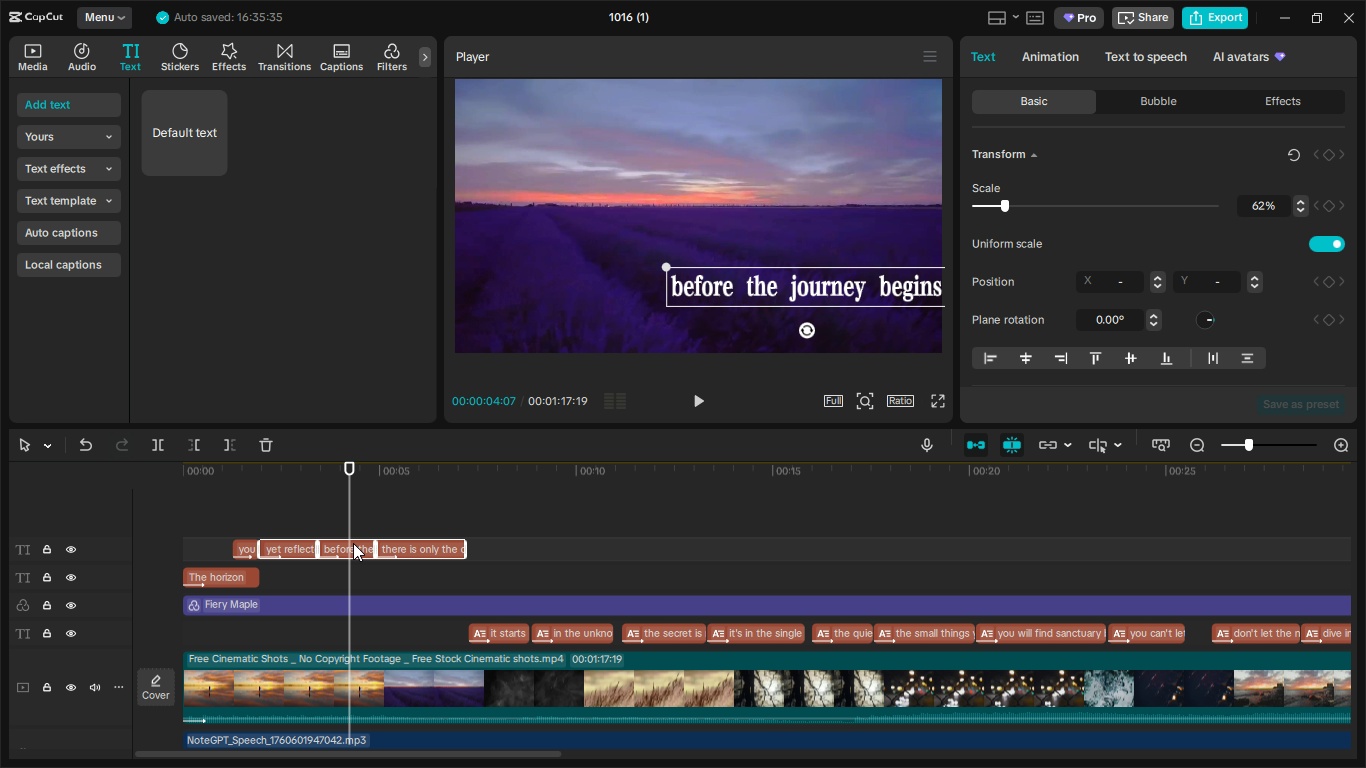 
left_click([353, 543])
 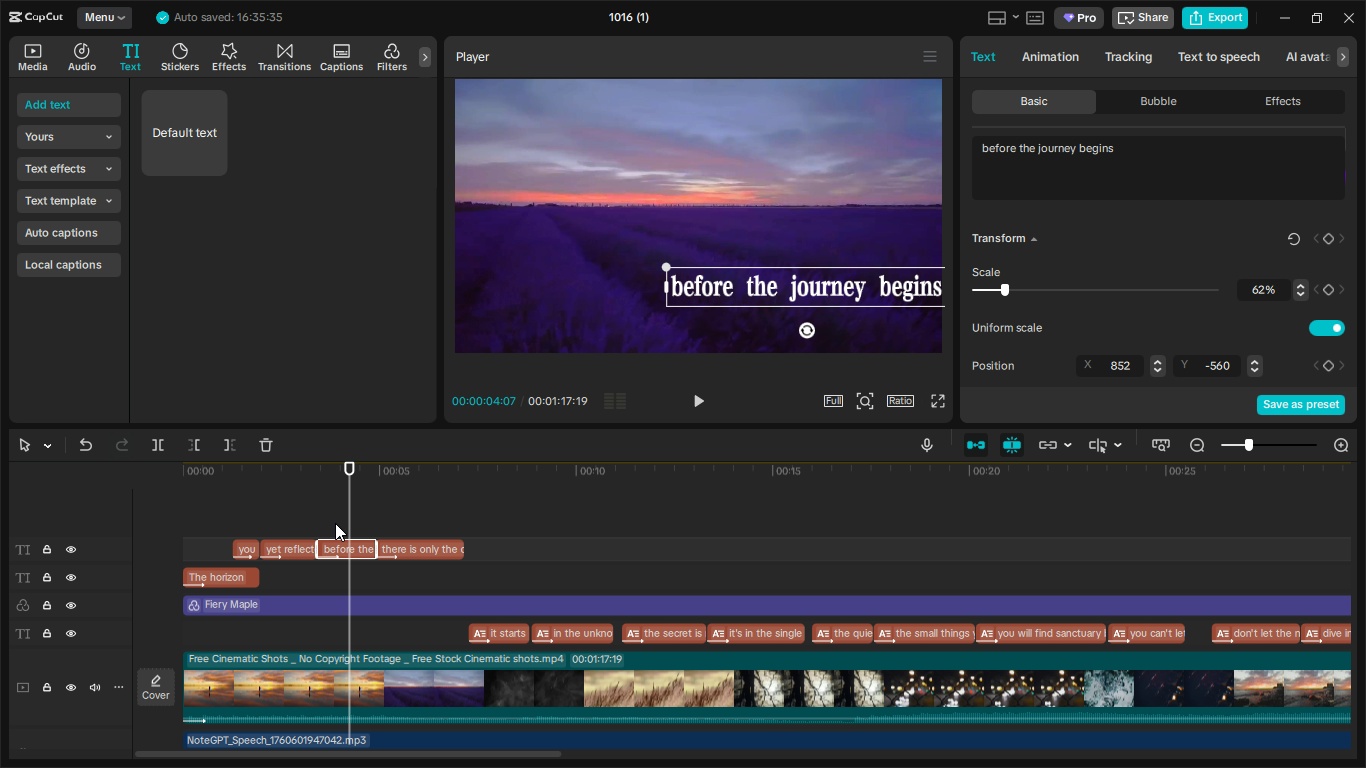 
left_click_drag(start_coordinate=[335, 523], to_coordinate=[414, 552])
 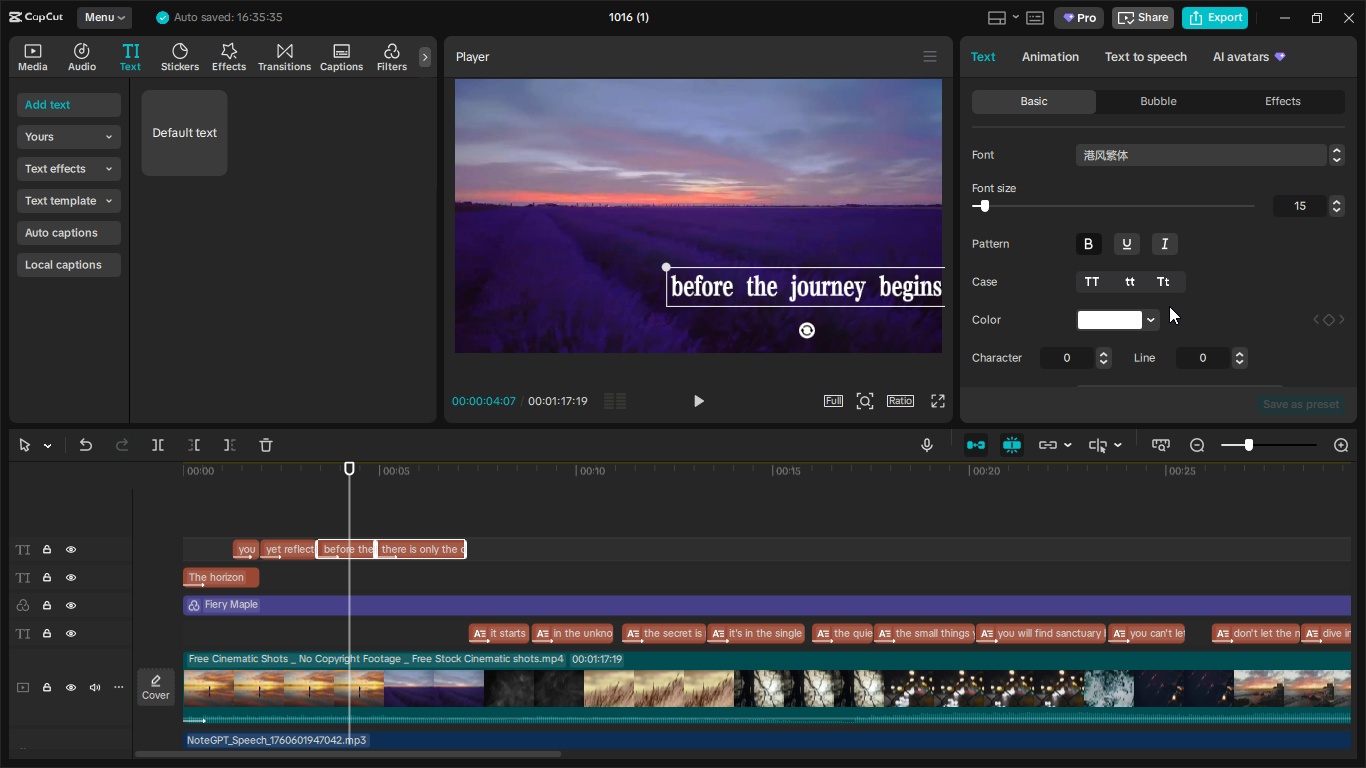 
scroll: coordinate [1165, 304], scroll_direction: down, amount: 7.0
 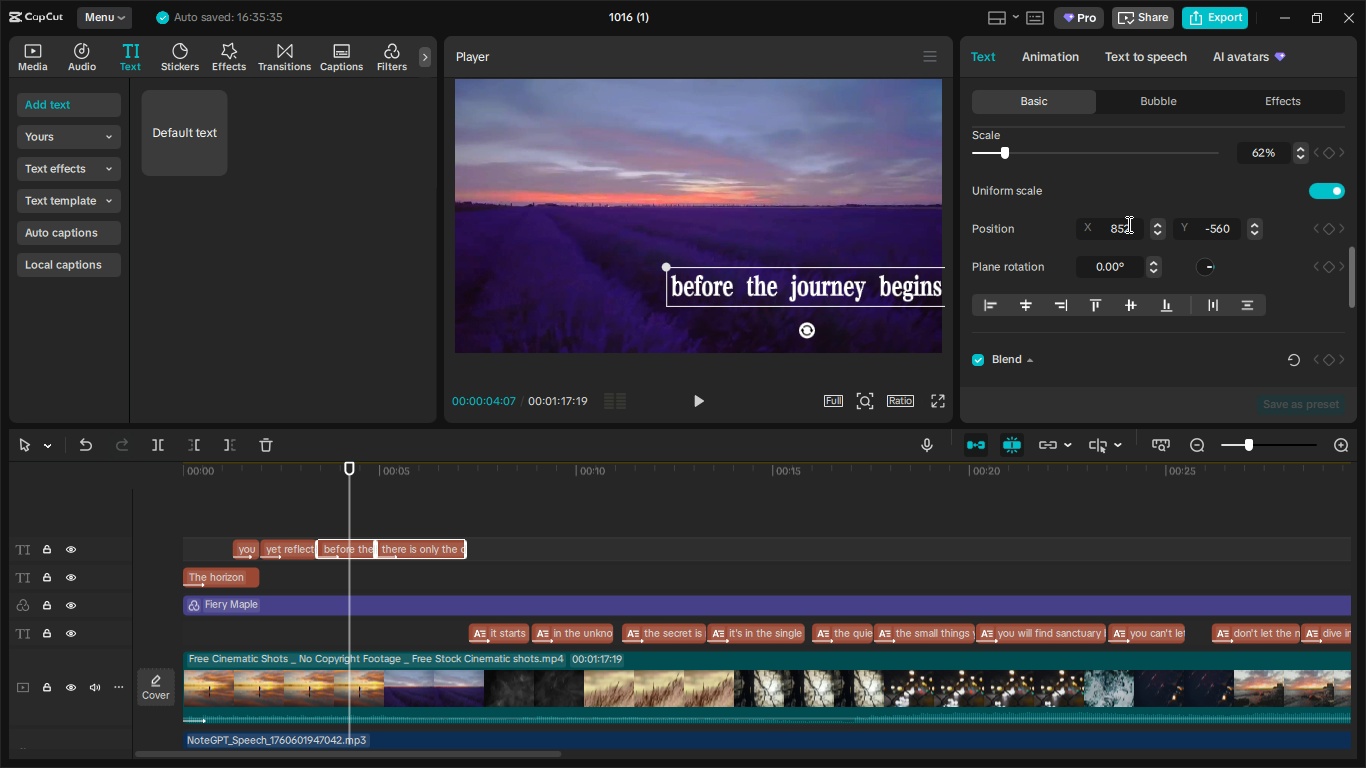 
left_click_drag(start_coordinate=[1138, 226], to_coordinate=[1068, 225])
 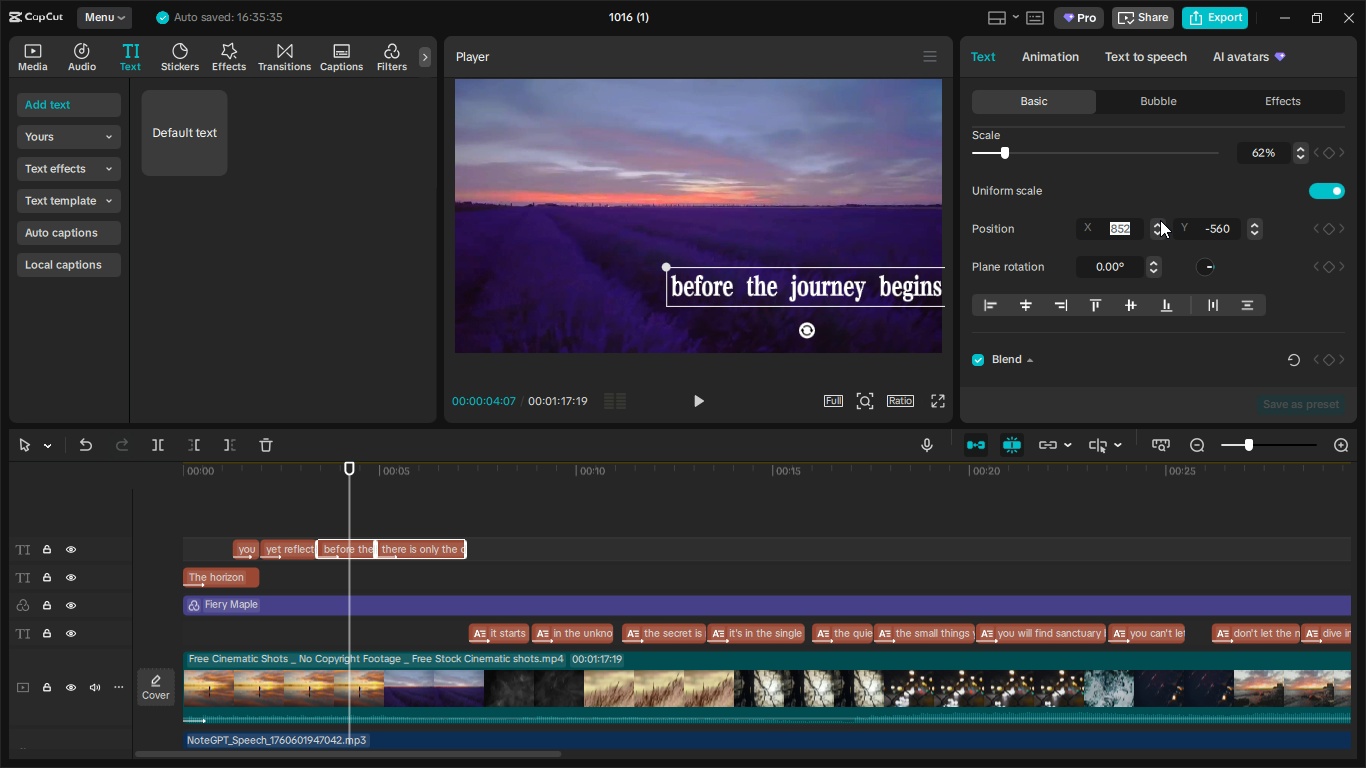 
key(Numpad0)
 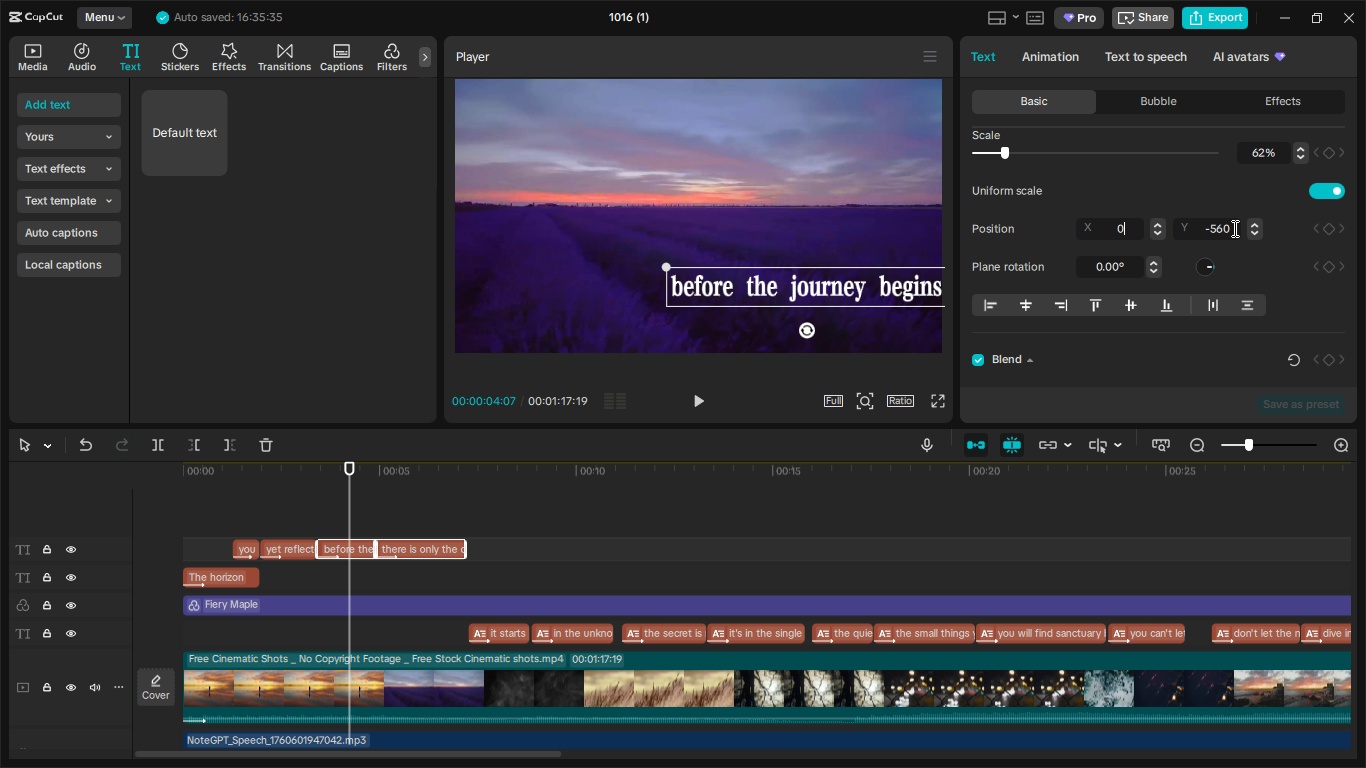 
left_click_drag(start_coordinate=[1233, 228], to_coordinate=[1187, 227])
 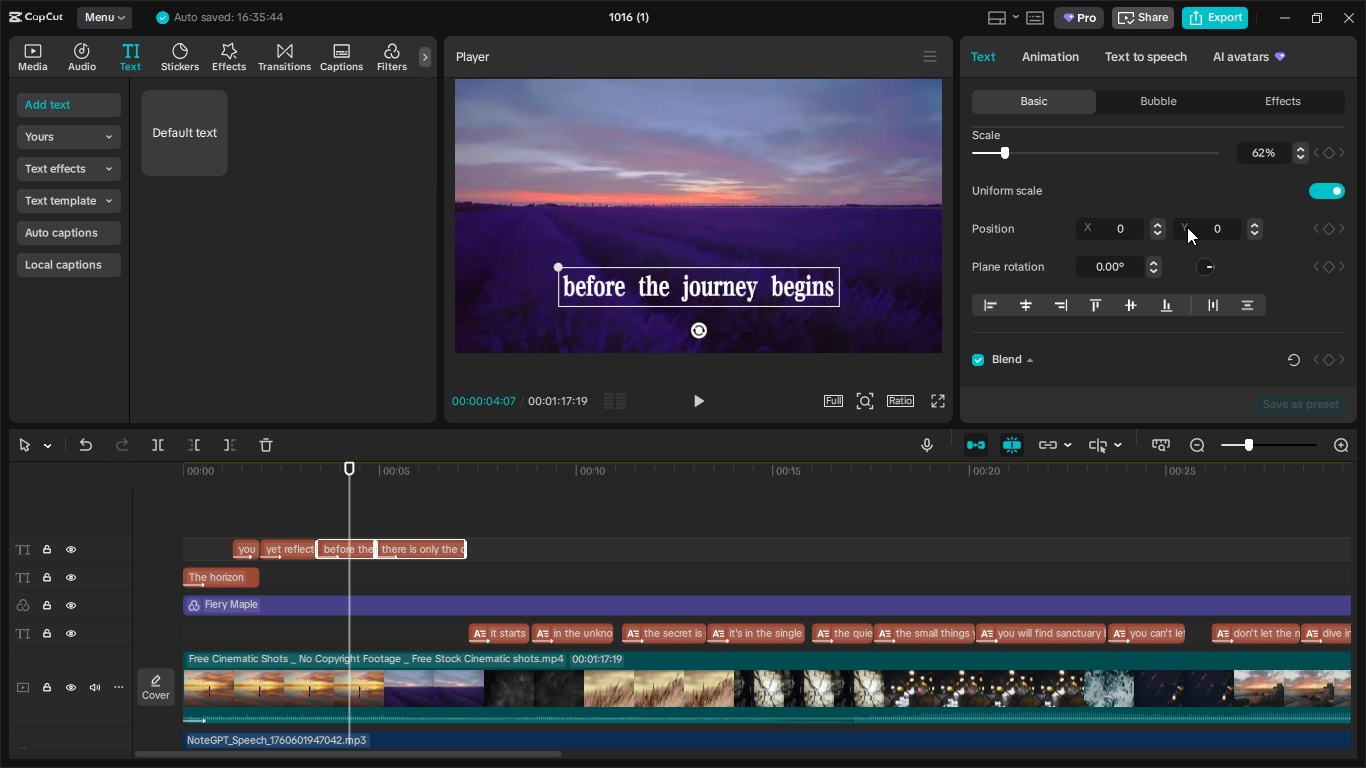 
key(Numpad0)
 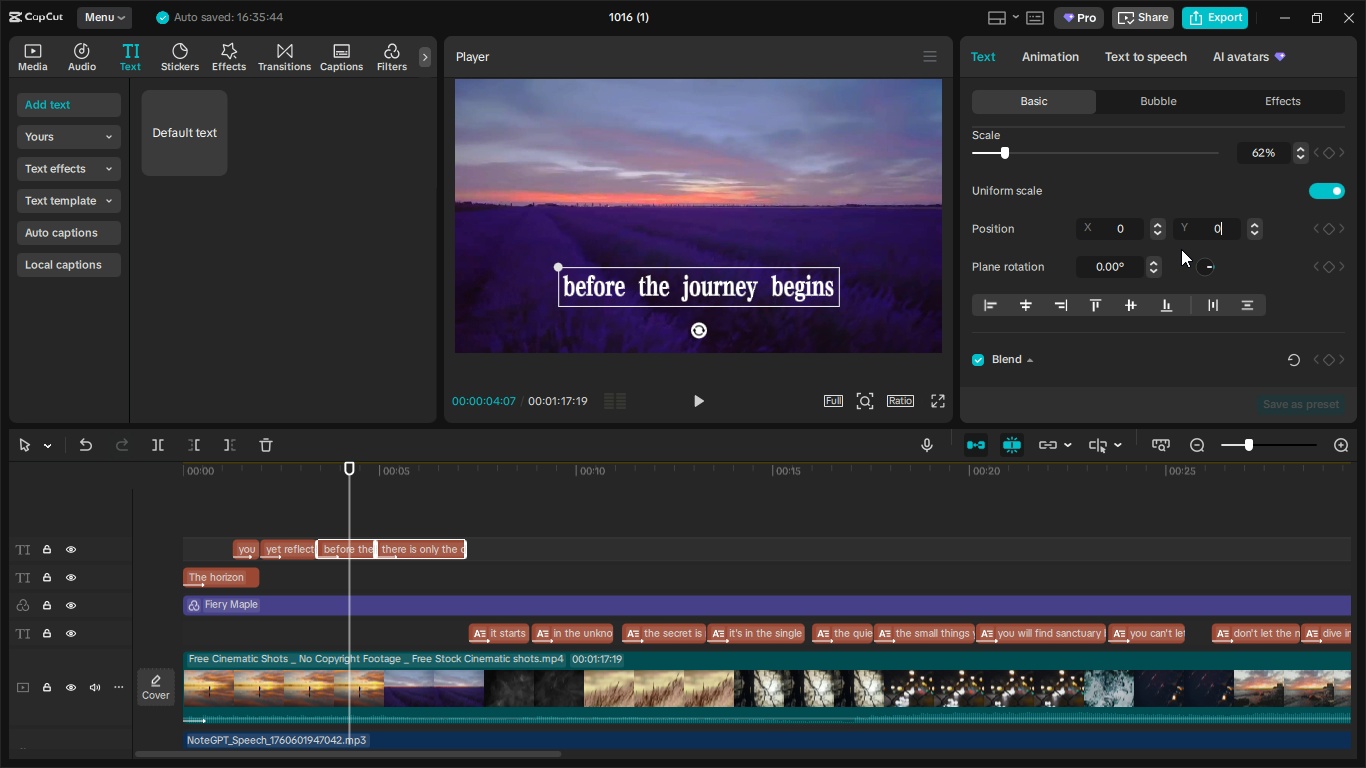 
key(NumpadEnter)
 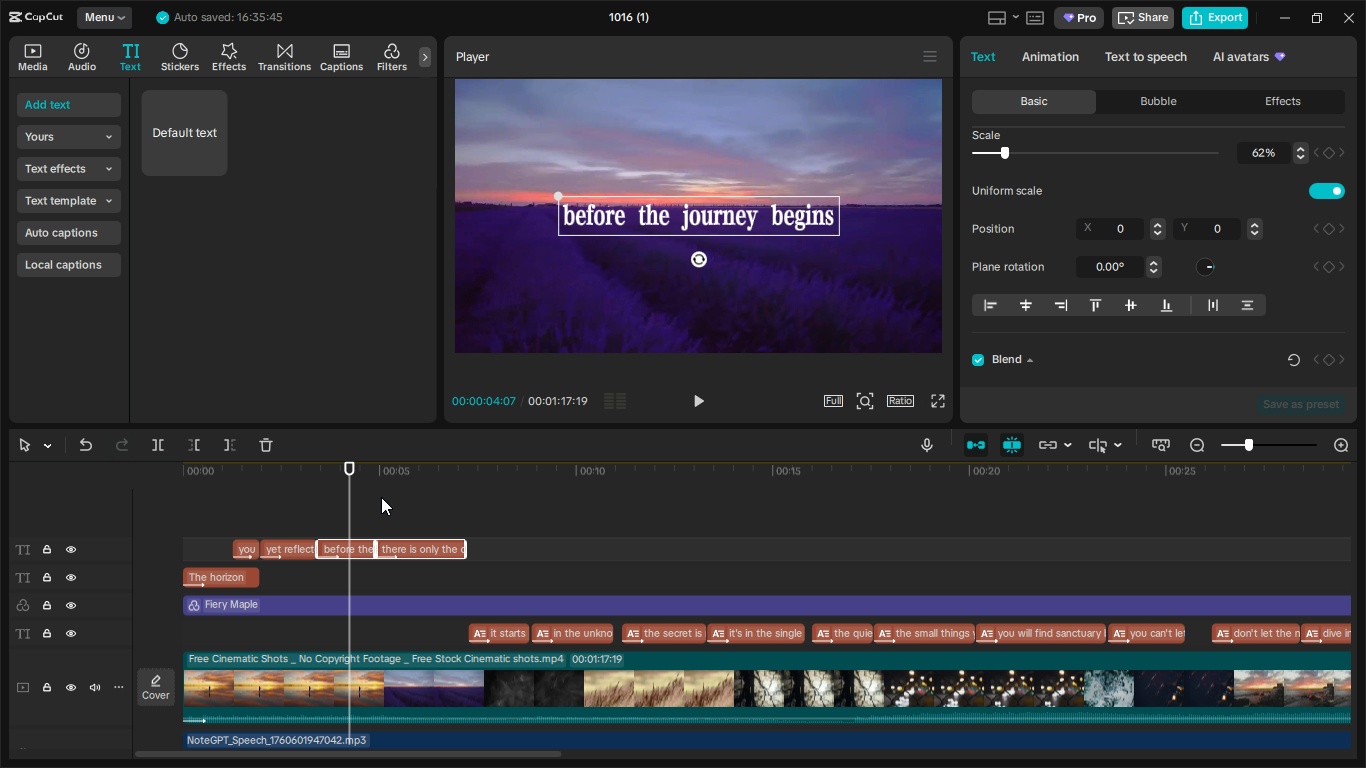 
left_click_drag(start_coordinate=[348, 490], to_coordinate=[462, 503])
 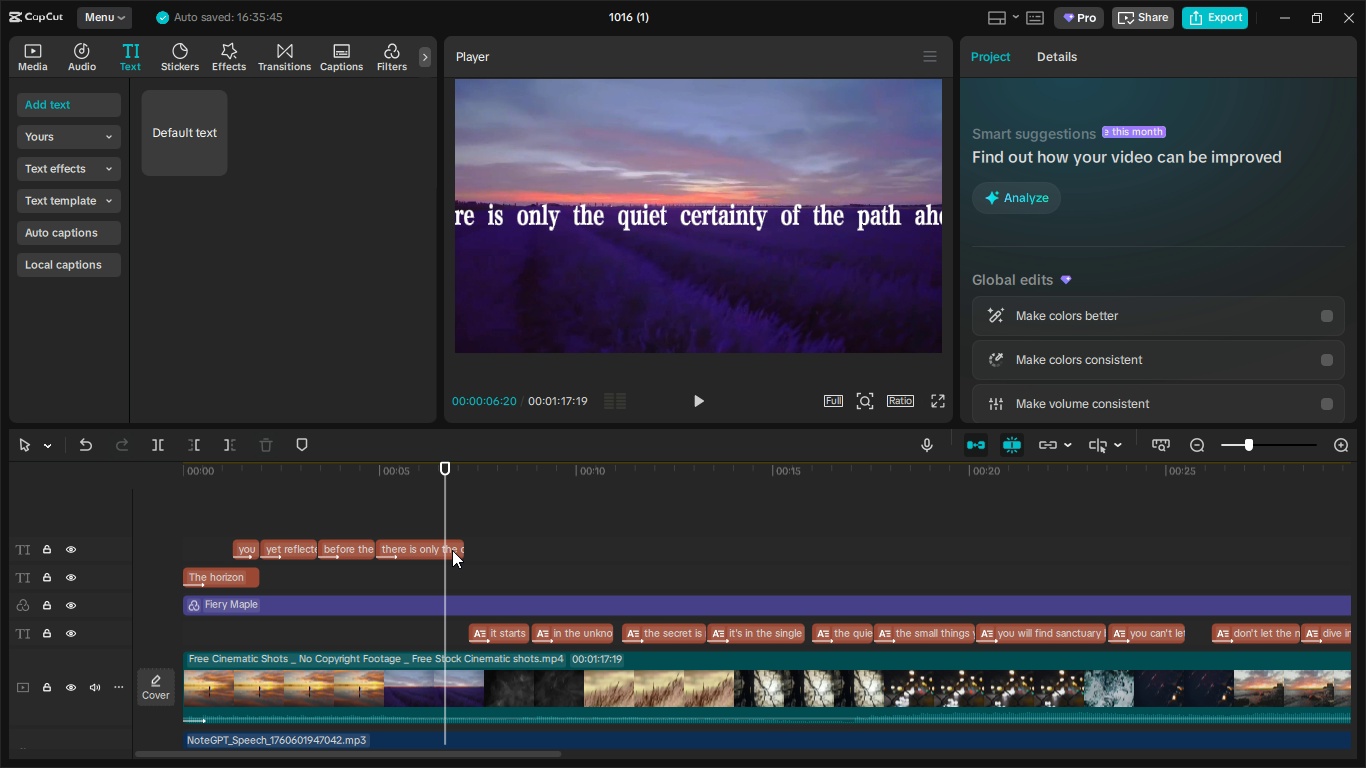 
double_click([452, 550])
 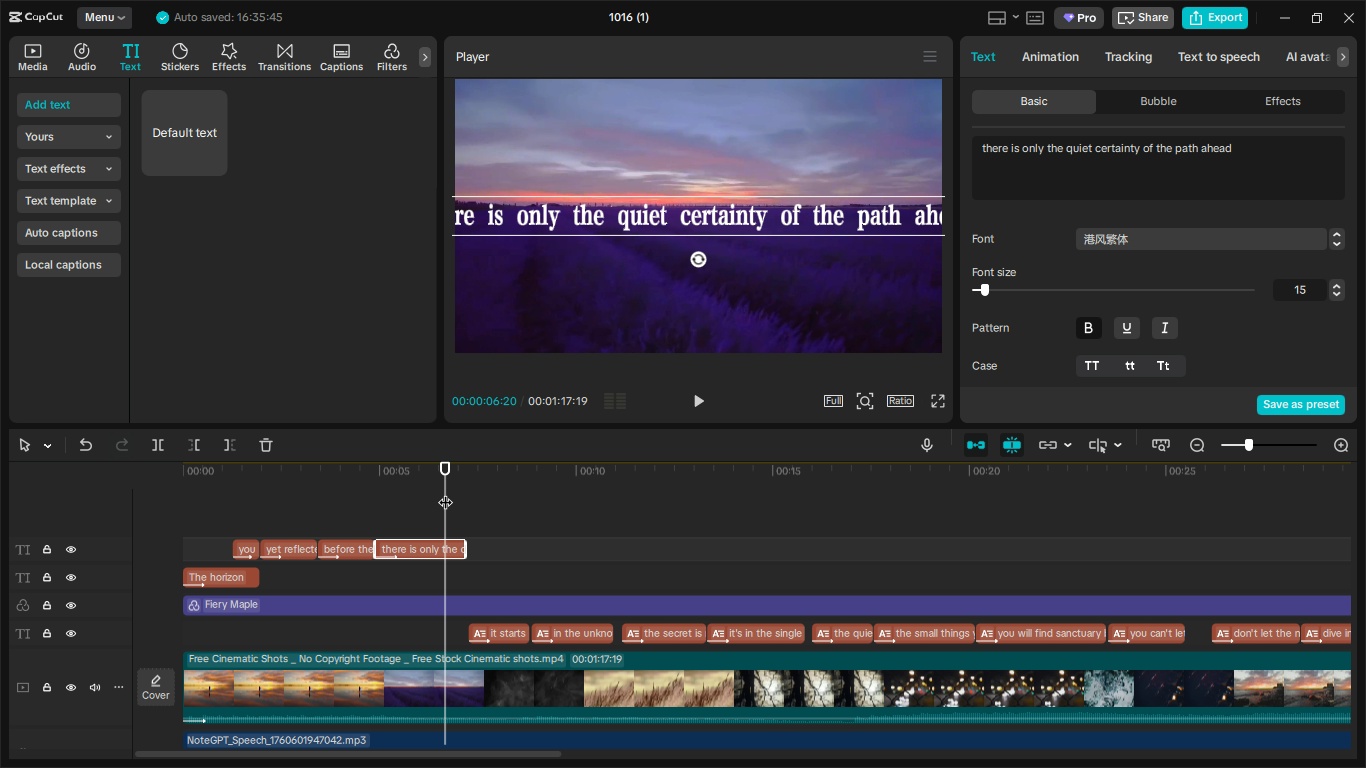 
key(Control+C)
 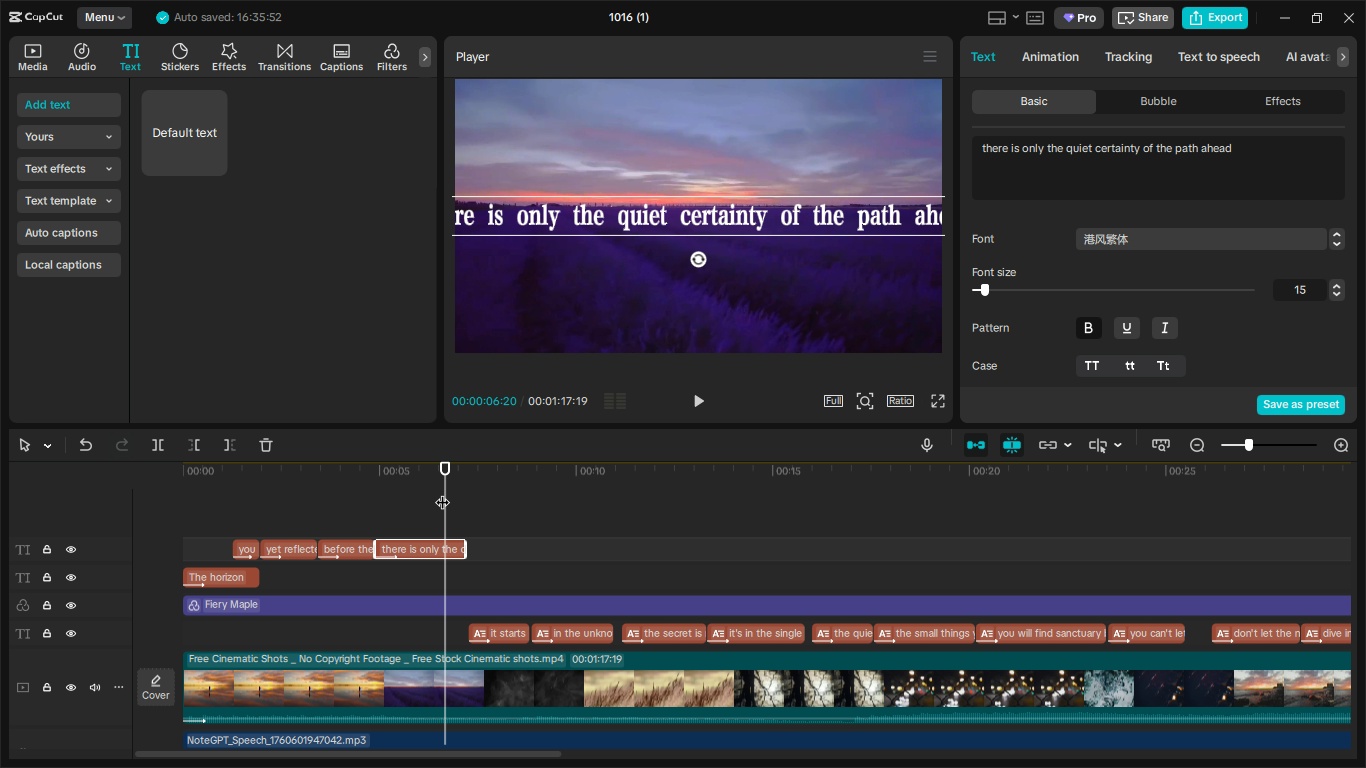 
left_click_drag(start_coordinate=[442, 492], to_coordinate=[458, 498])
 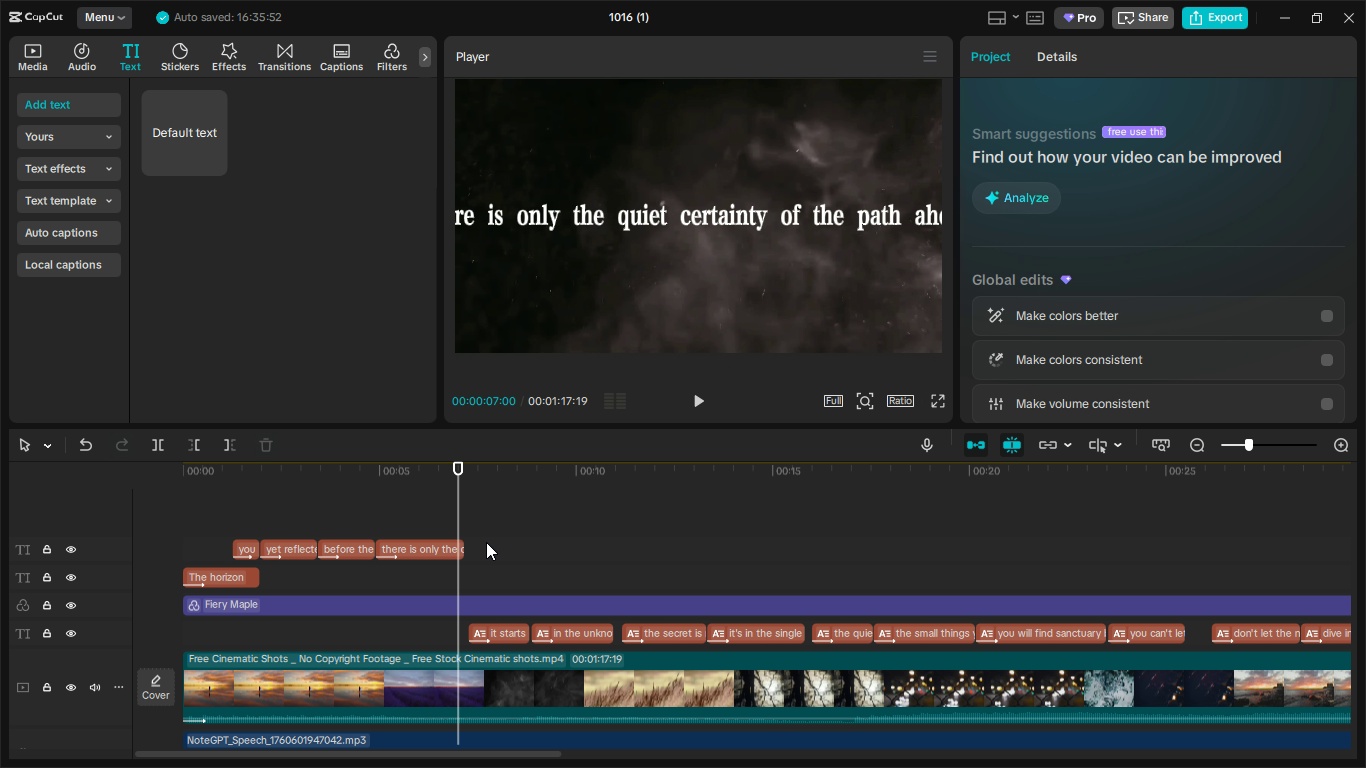 
left_click([486, 541])
 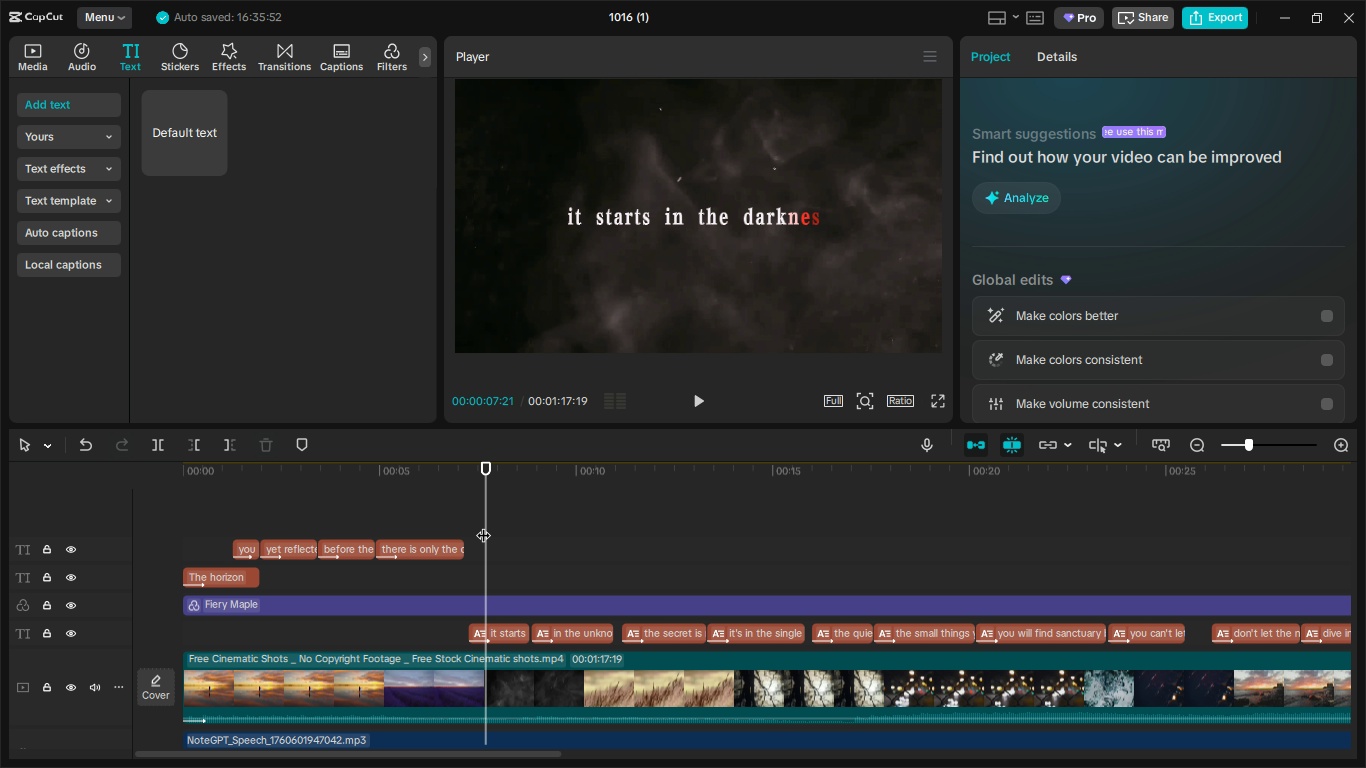 
left_click_drag(start_coordinate=[484, 525], to_coordinate=[462, 520])
 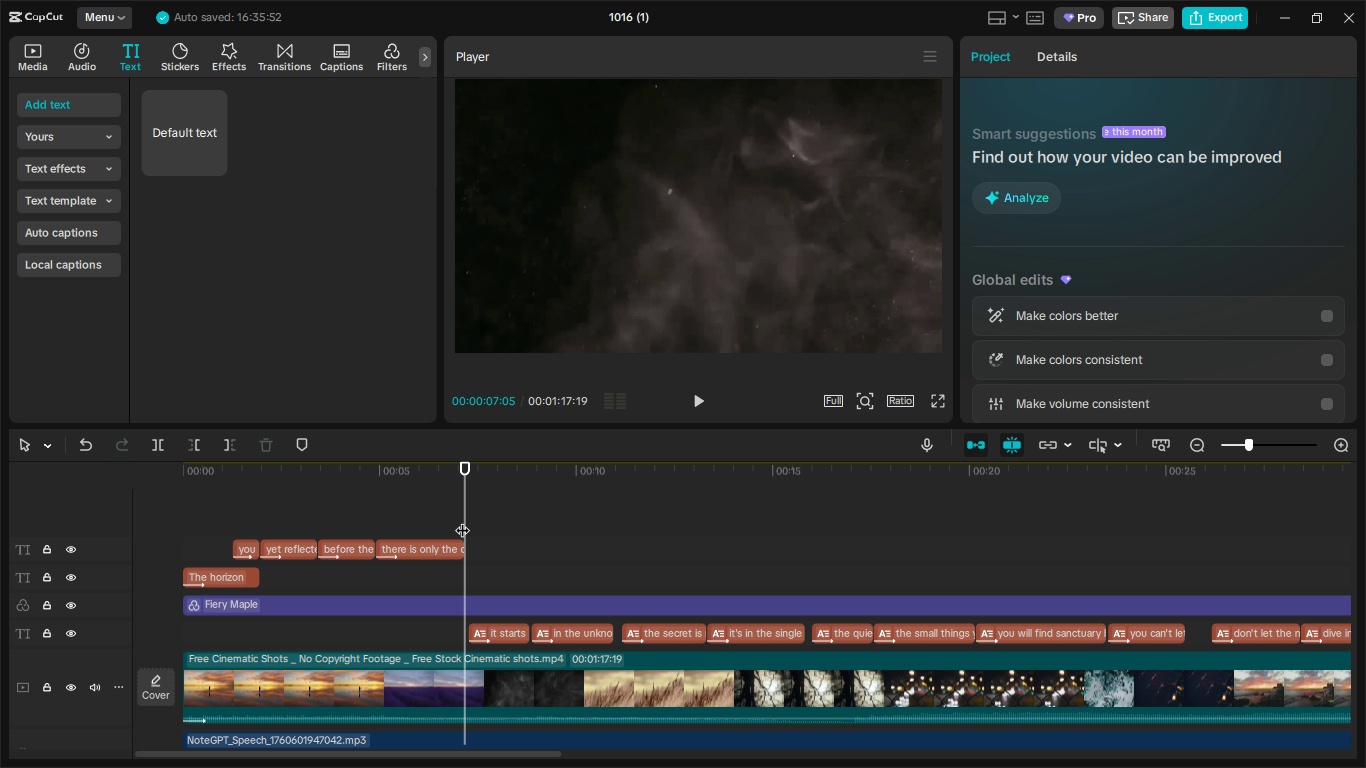 
key(Control+V)
 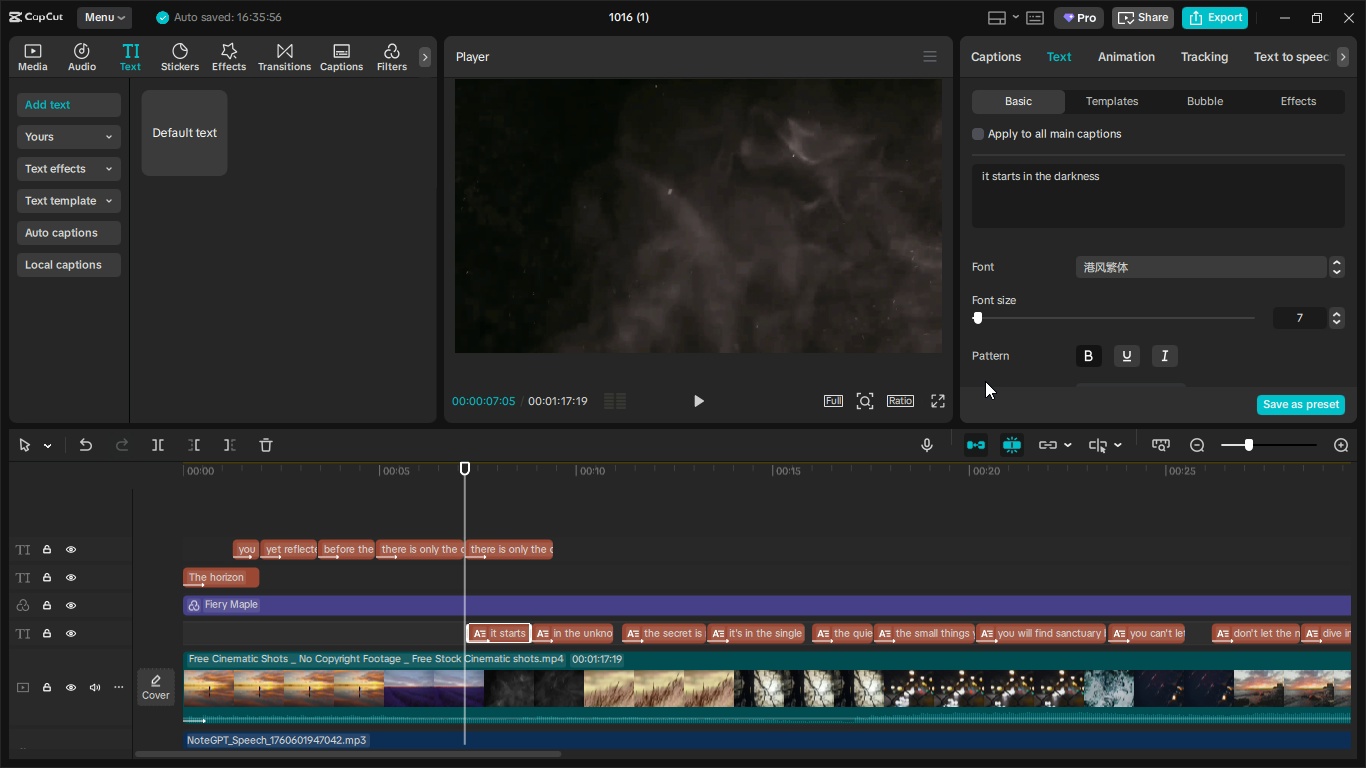 
left_click_drag(start_coordinate=[1193, 182], to_coordinate=[963, 167])
 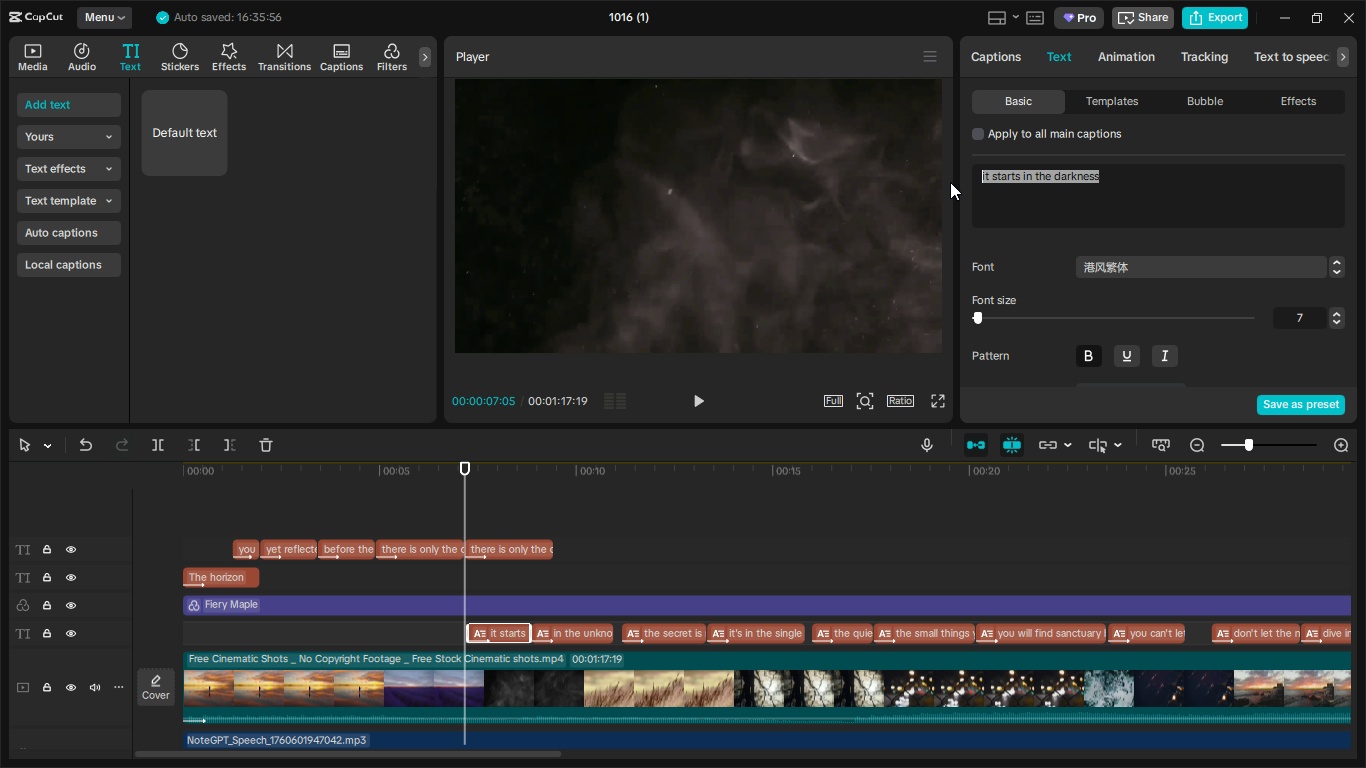 
key(Control+C)
 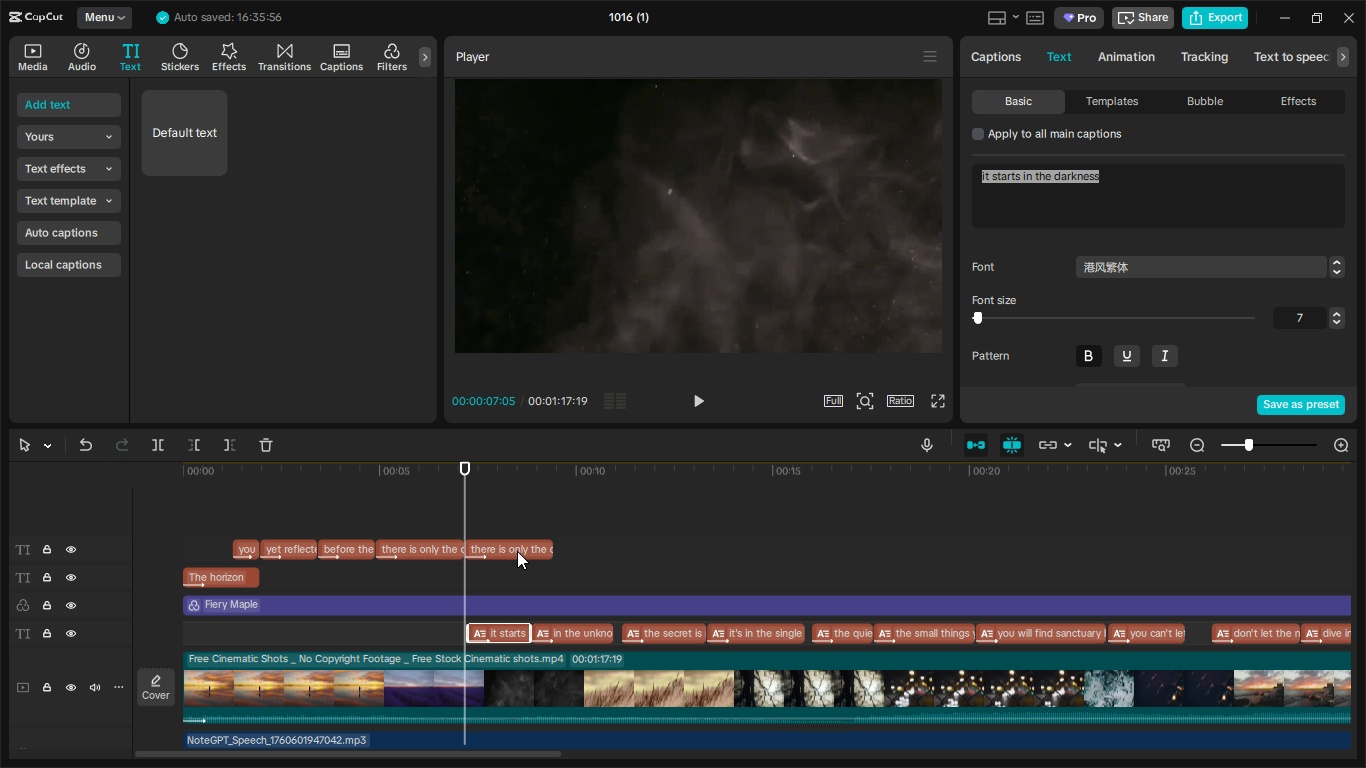 
left_click([517, 551])
 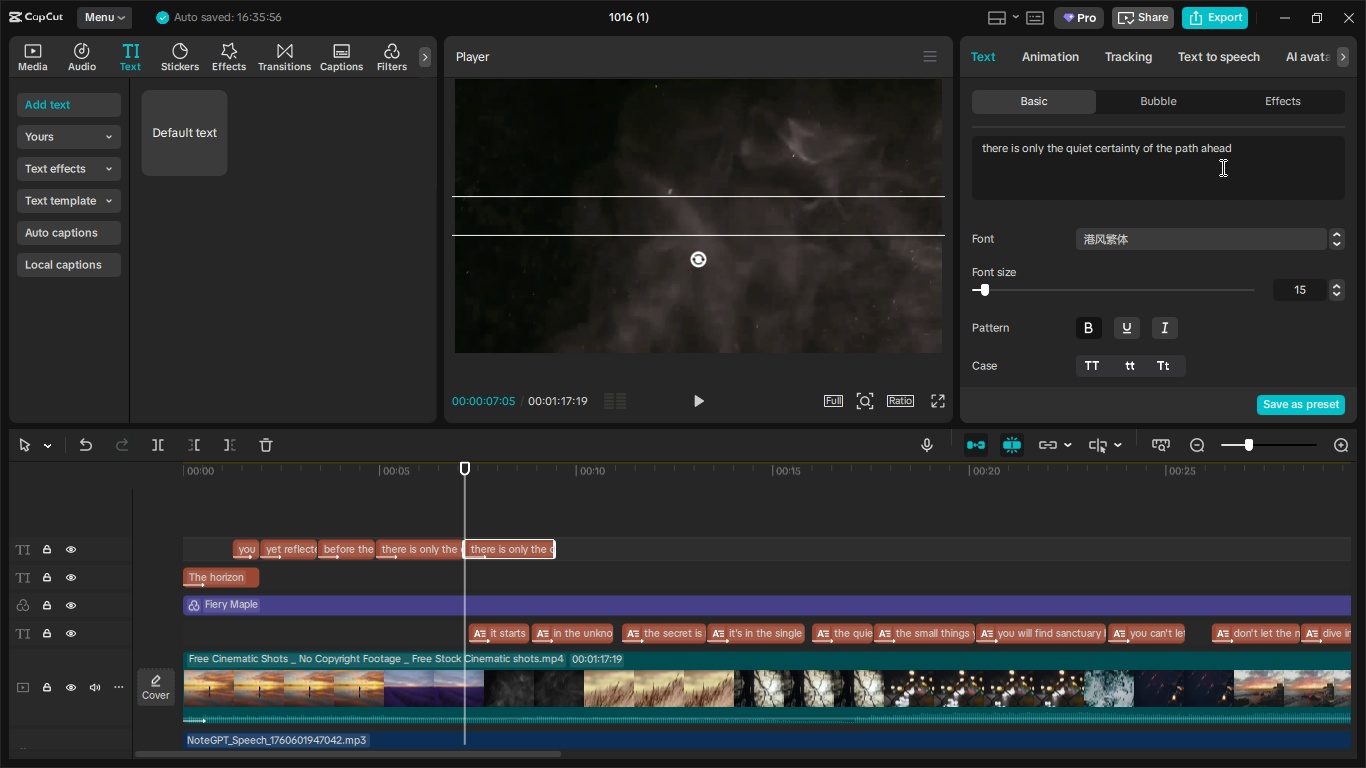 
left_click_drag(start_coordinate=[1249, 159], to_coordinate=[946, 133])
 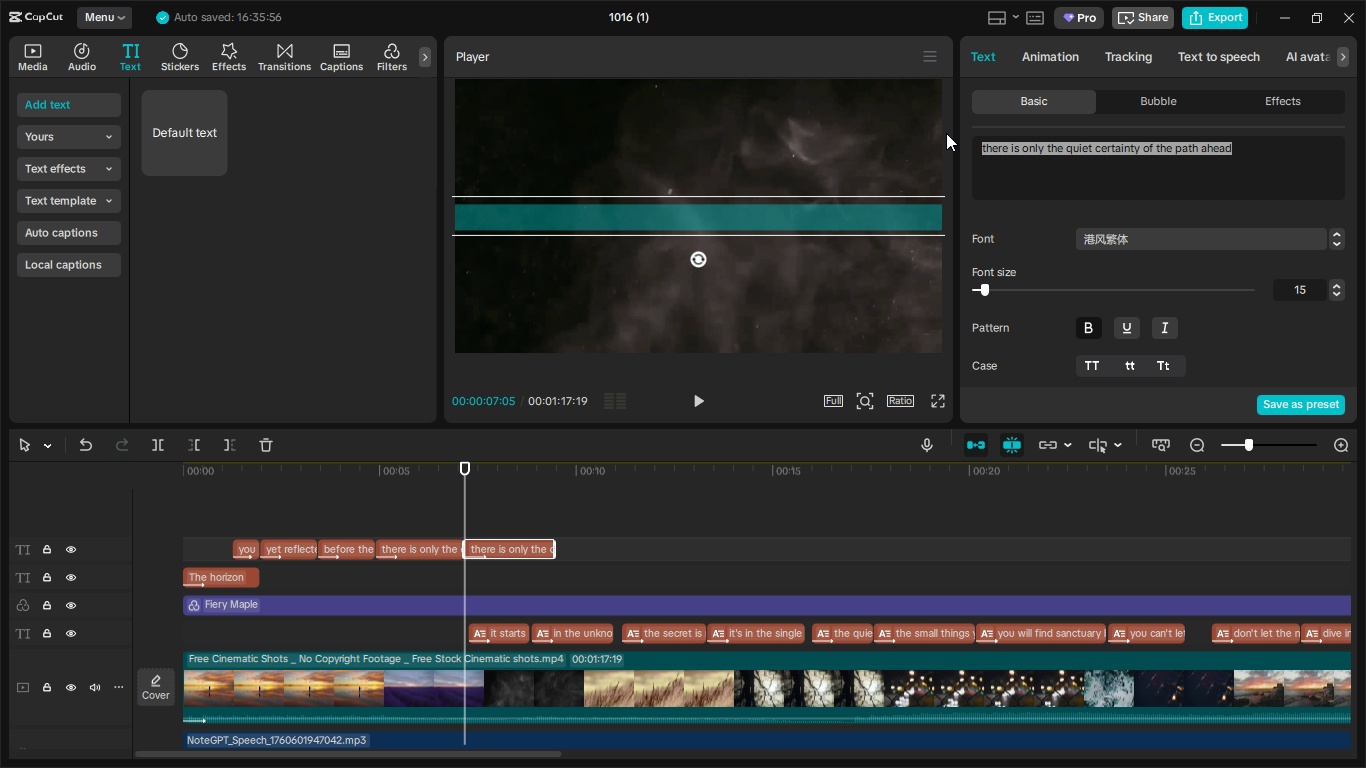 
key(Control+V)
 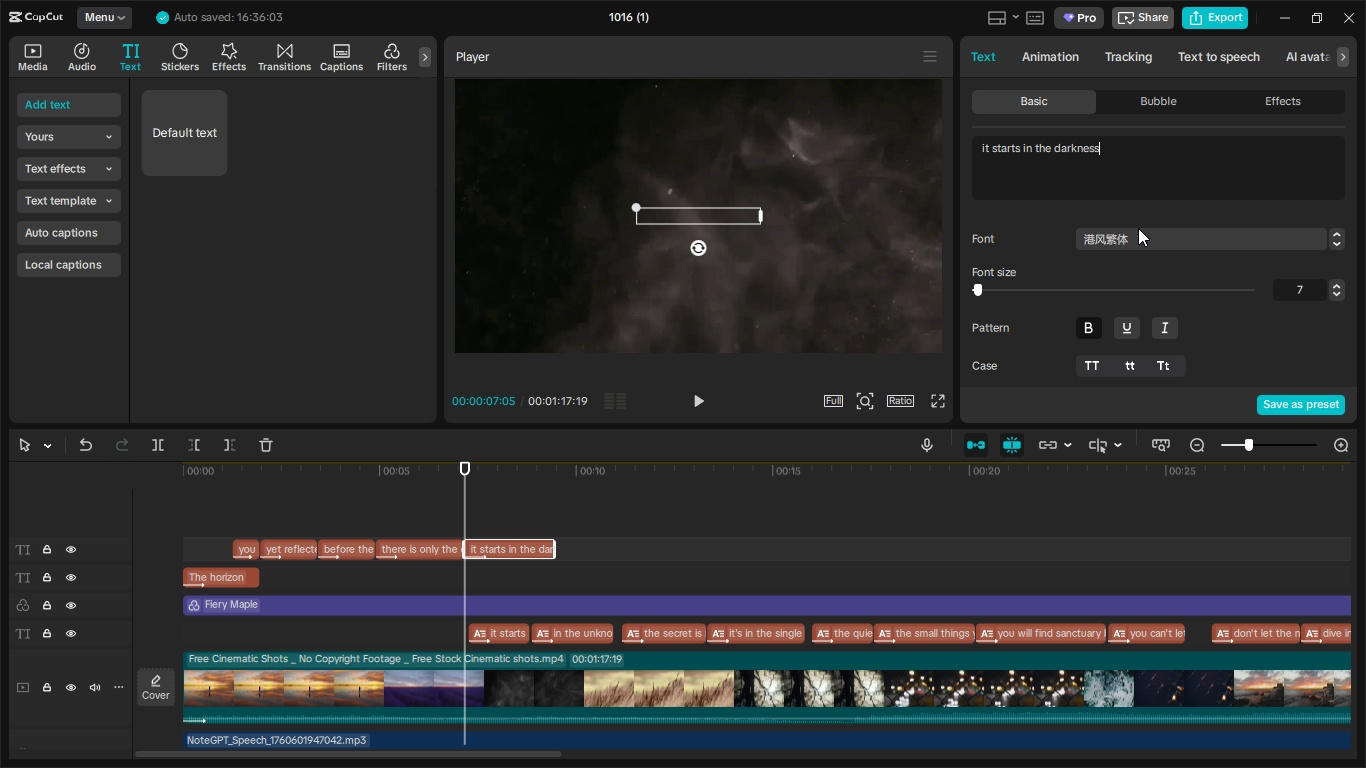 
wait(5.04)
 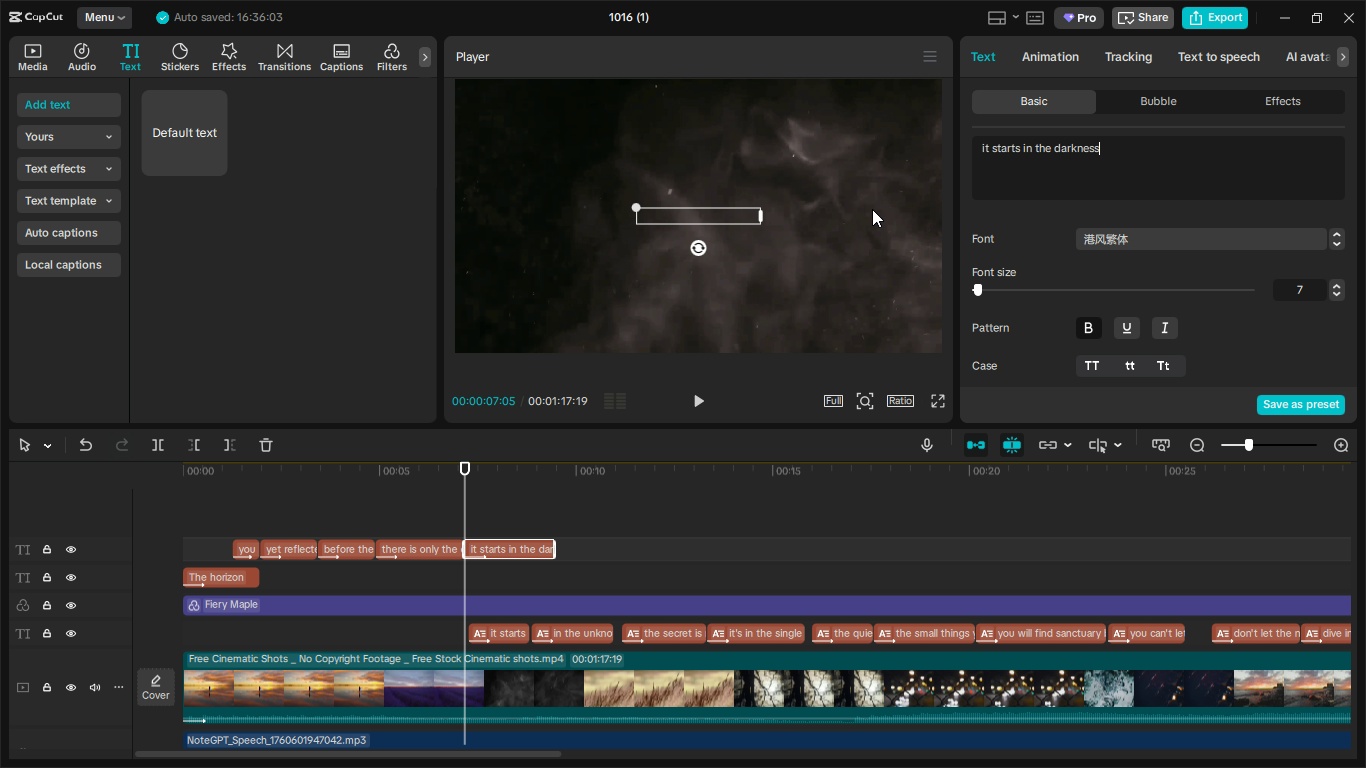 
left_click_drag(start_coordinate=[1305, 287], to_coordinate=[1274, 283])
 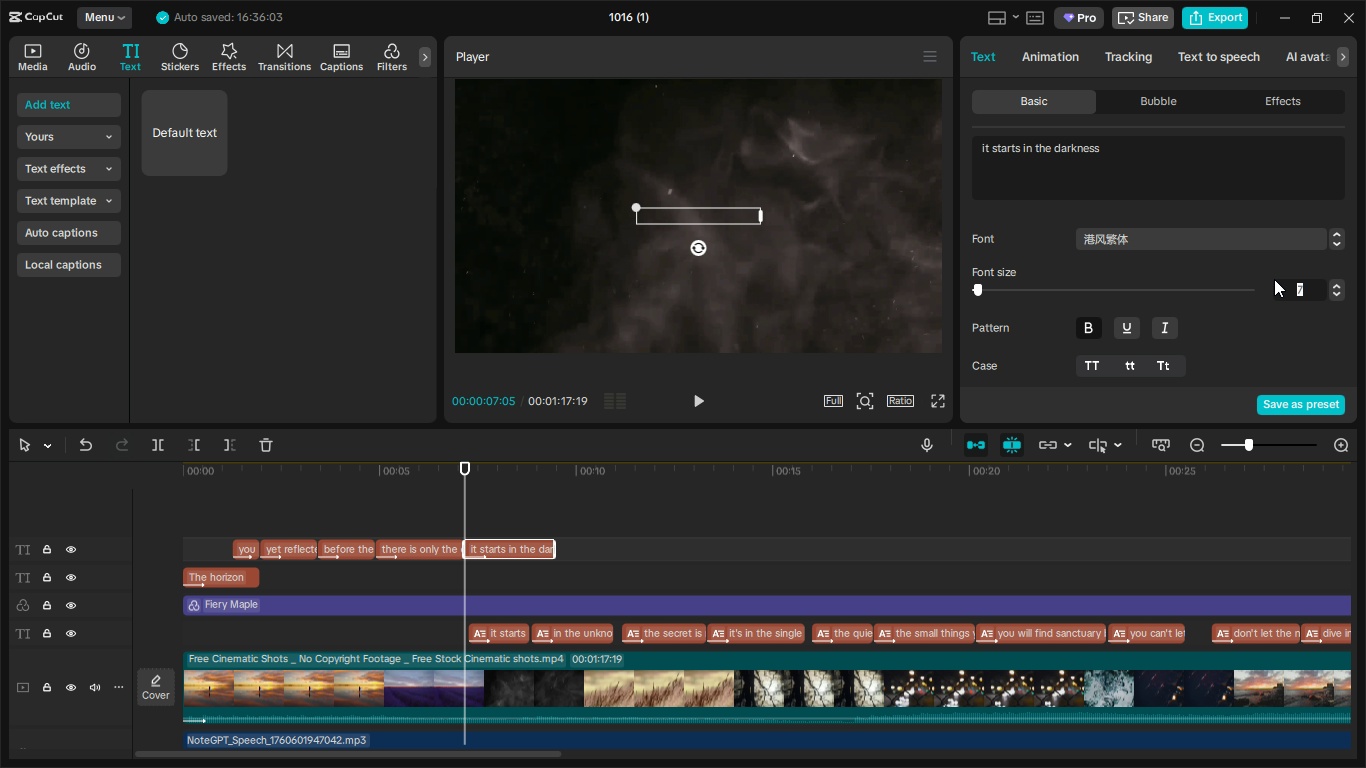 
key(Numpad1)
 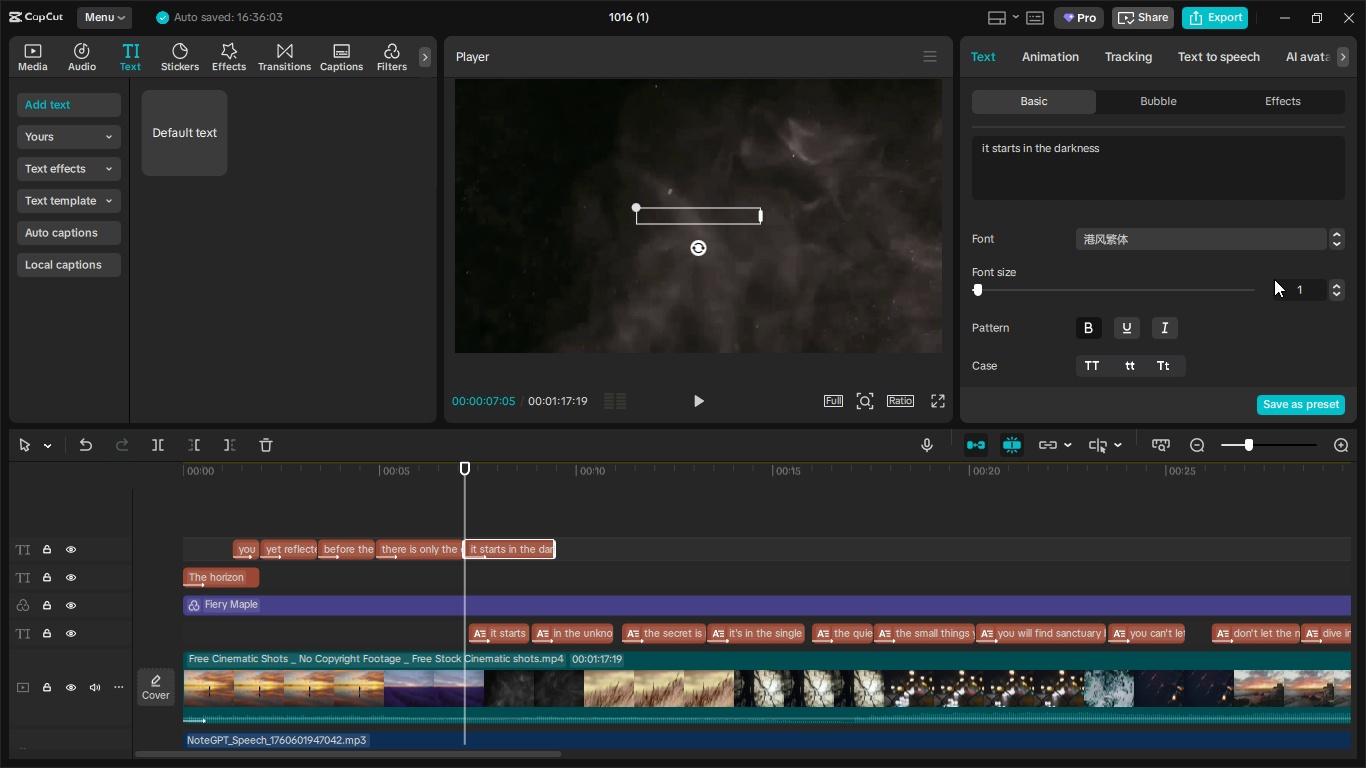 
key(Numpad5)
 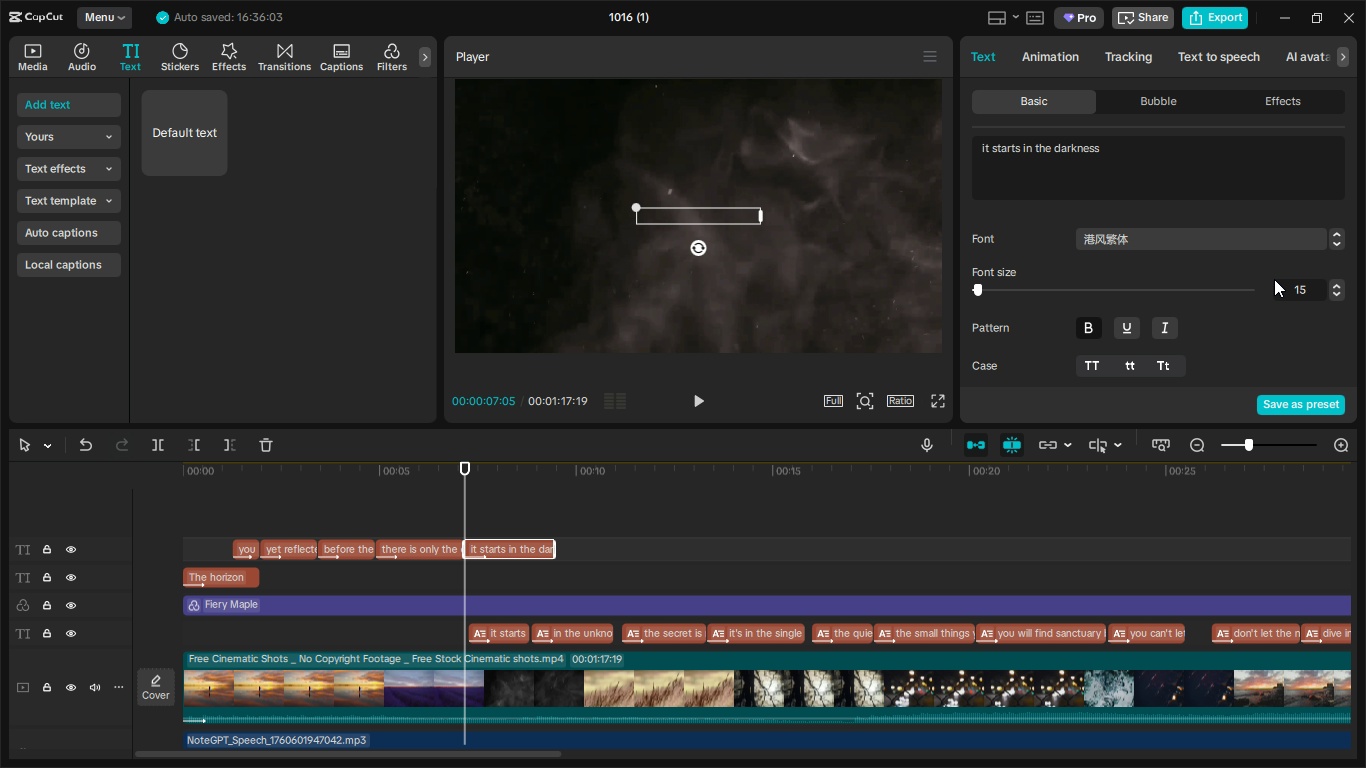 
key(NumpadEnter)
 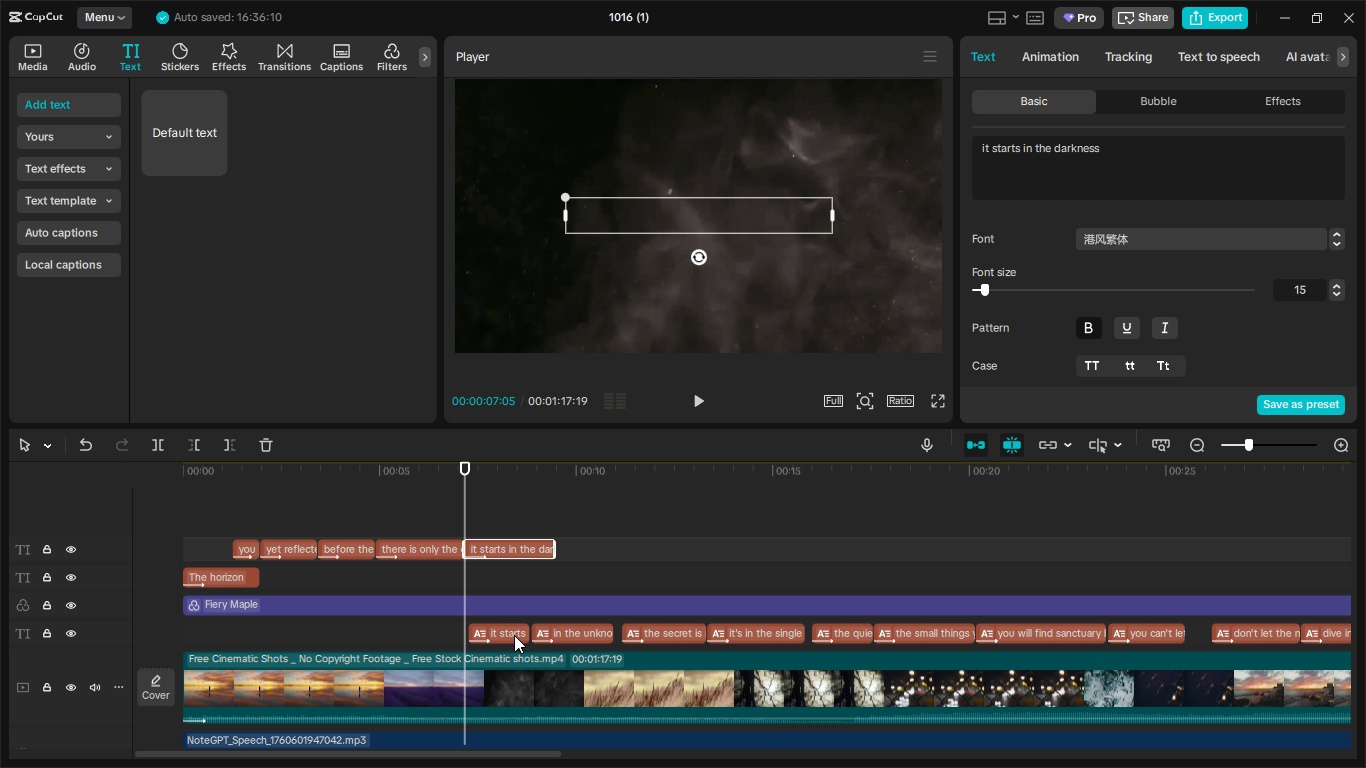 
left_click_drag(start_coordinate=[555, 545], to_coordinate=[527, 548])
 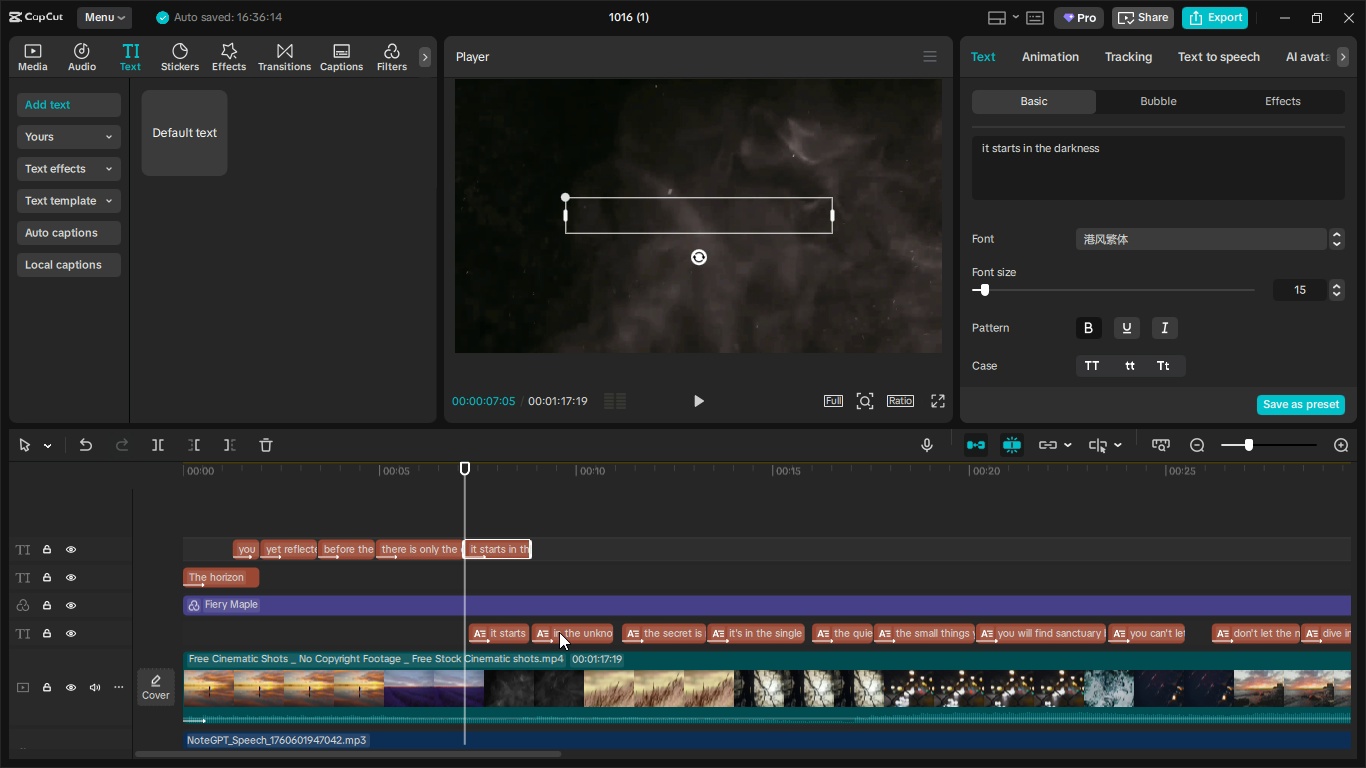 
left_click([559, 632])
 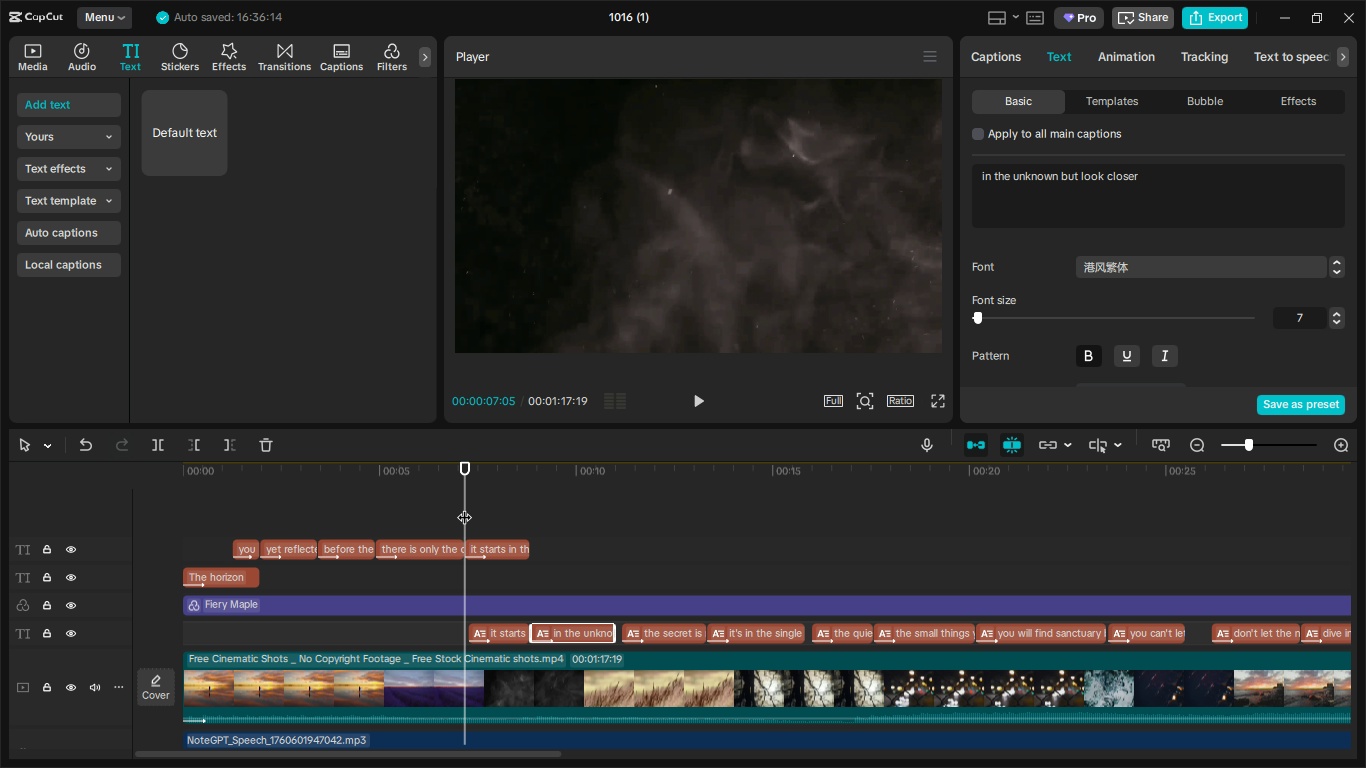 
left_click_drag(start_coordinate=[464, 505], to_coordinate=[533, 515])
 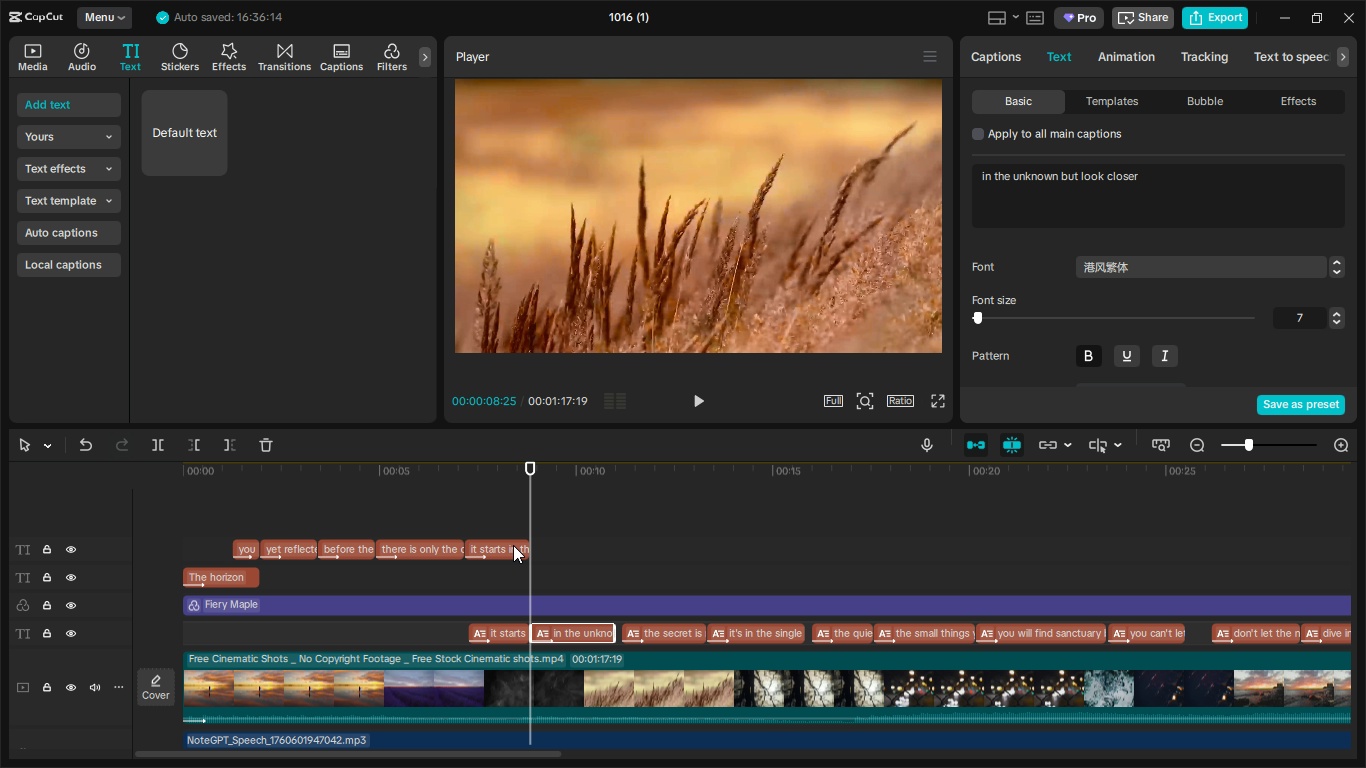 
left_click([513, 545])
 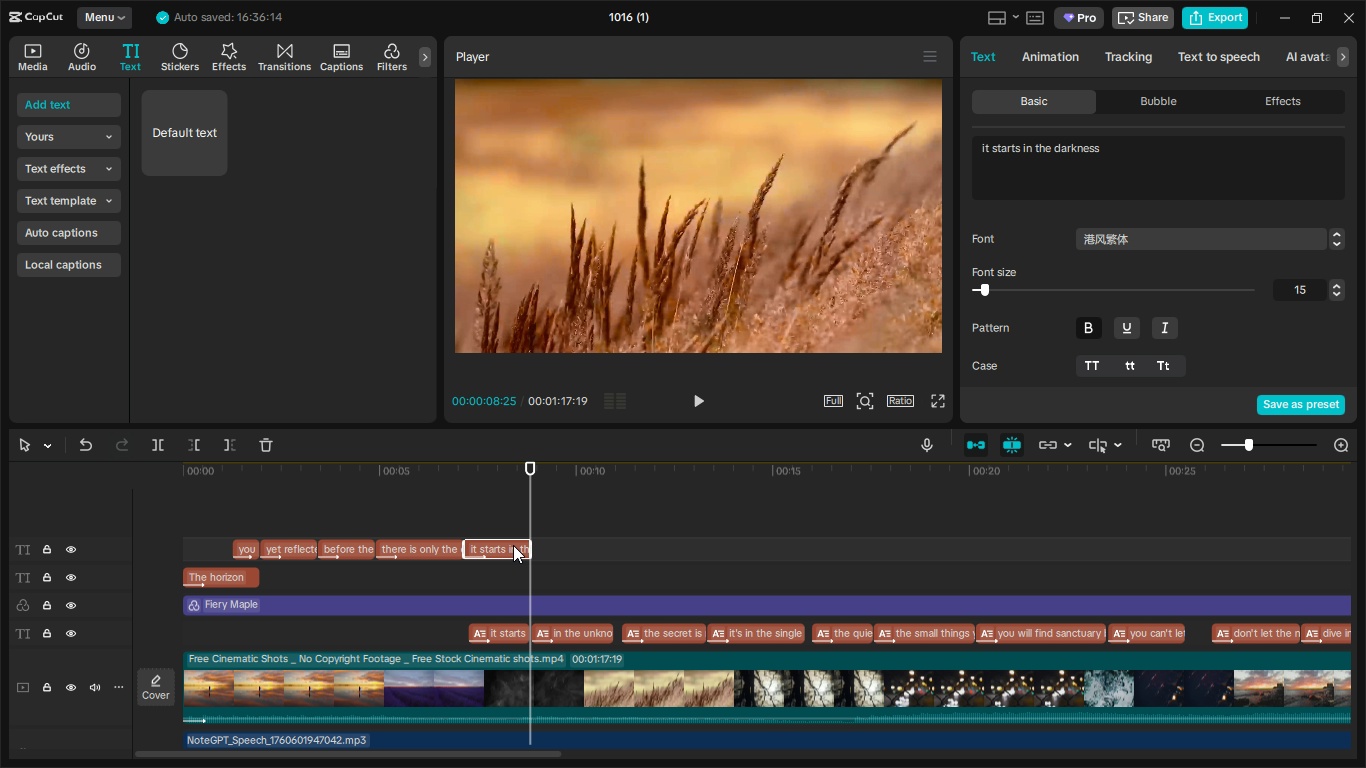 
key(Control+C)
 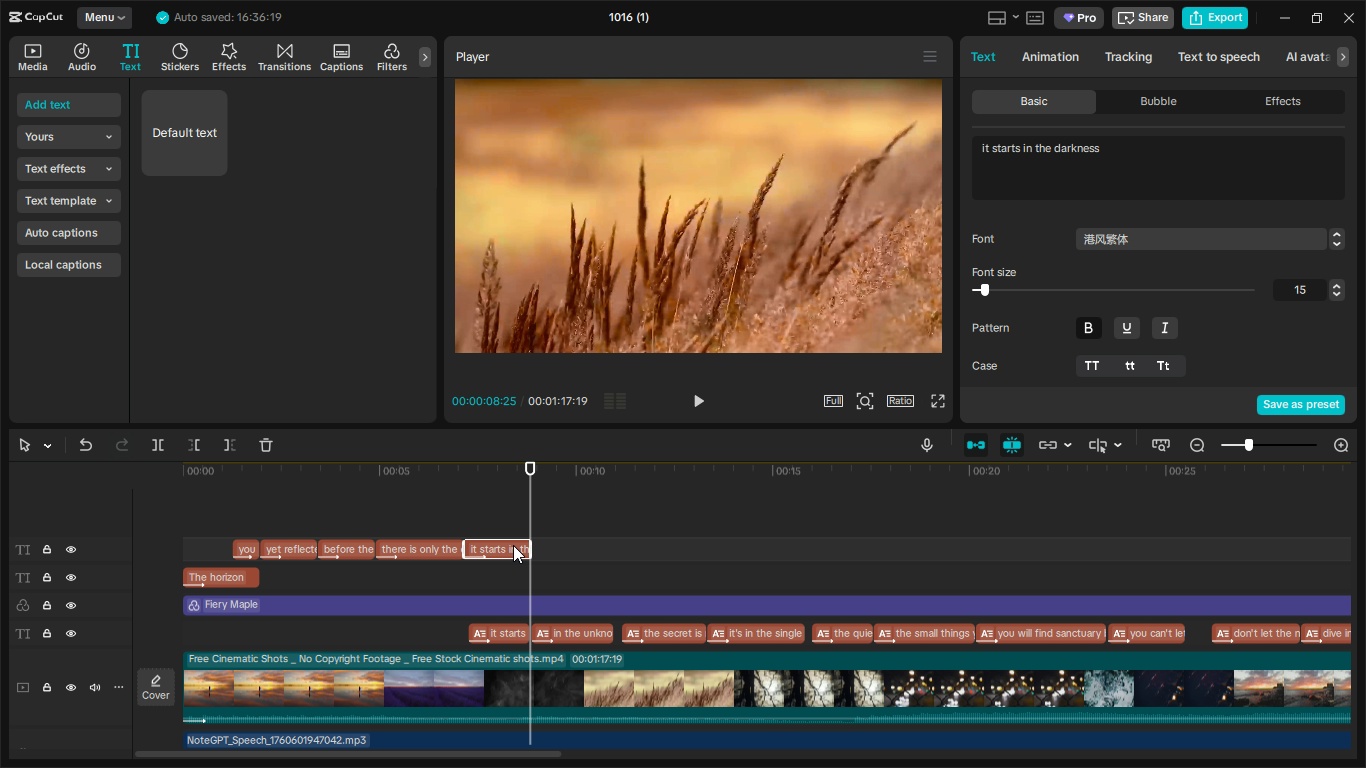 
key(Control+V)
 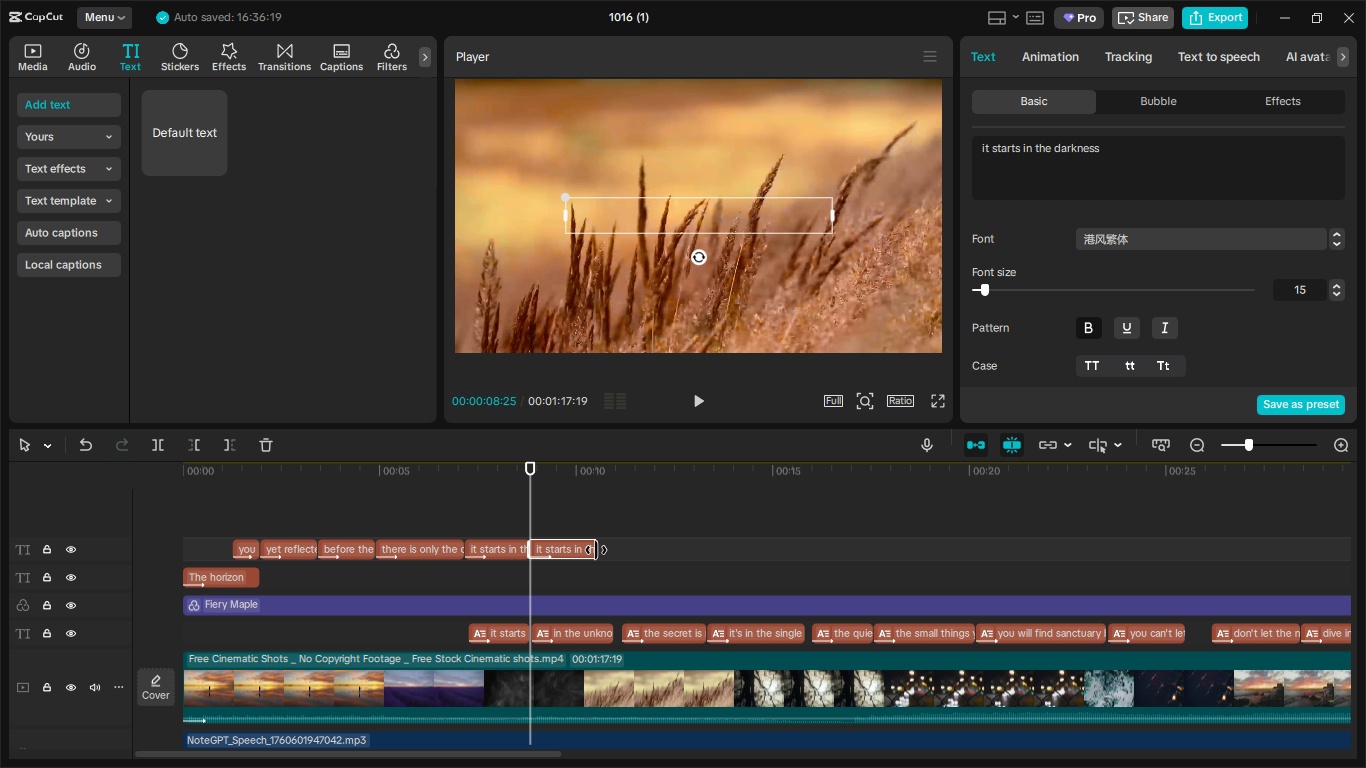 
left_click_drag(start_coordinate=[596, 550], to_coordinate=[609, 550])
 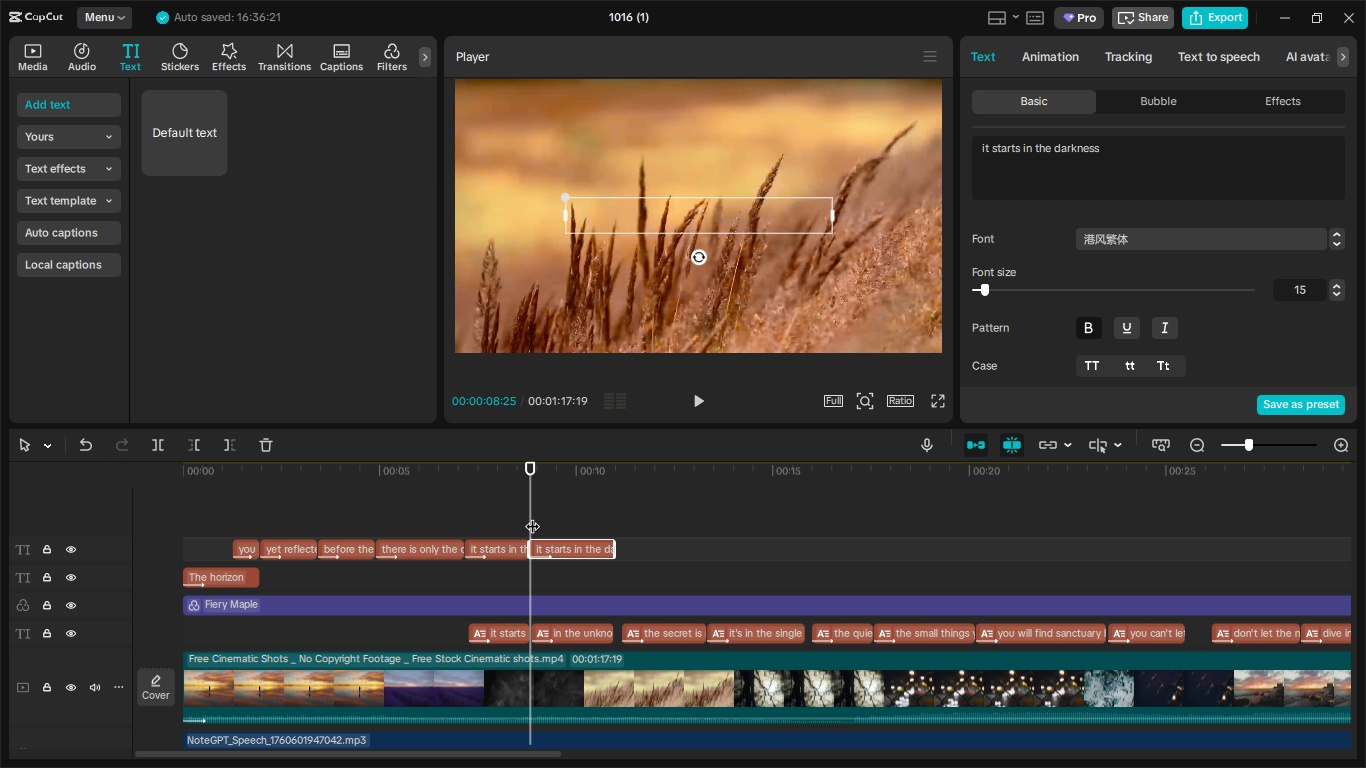 
left_click_drag(start_coordinate=[532, 516], to_coordinate=[618, 525])
 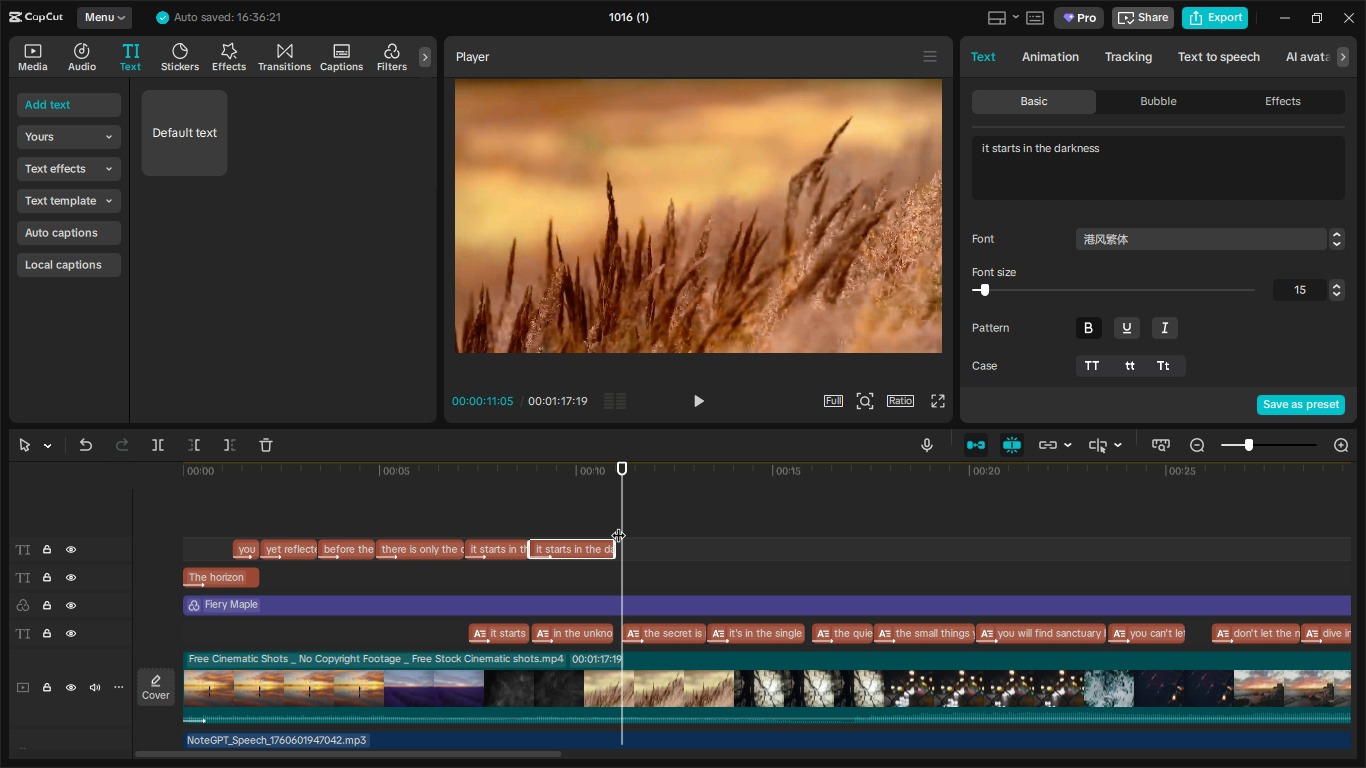 
key(Control+V)
 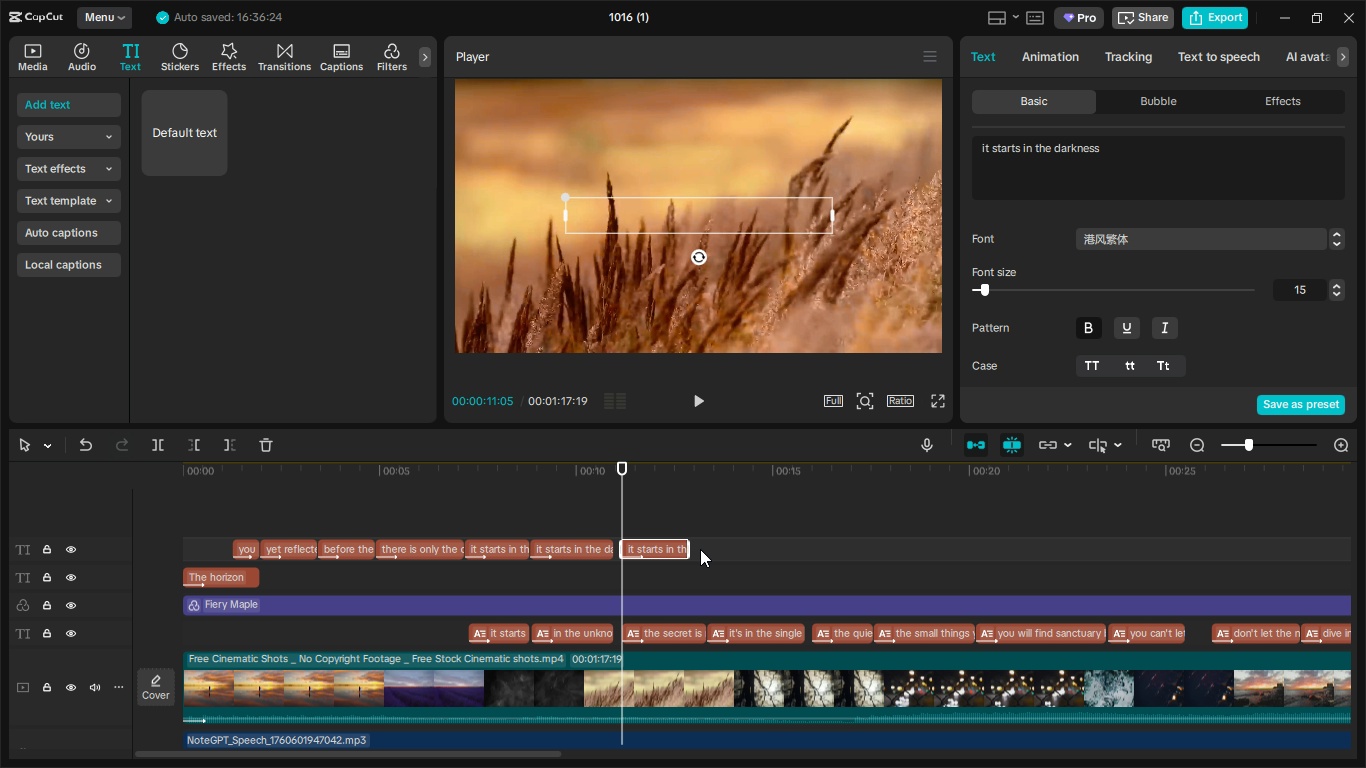 
left_click_drag(start_coordinate=[688, 547], to_coordinate=[702, 548])
 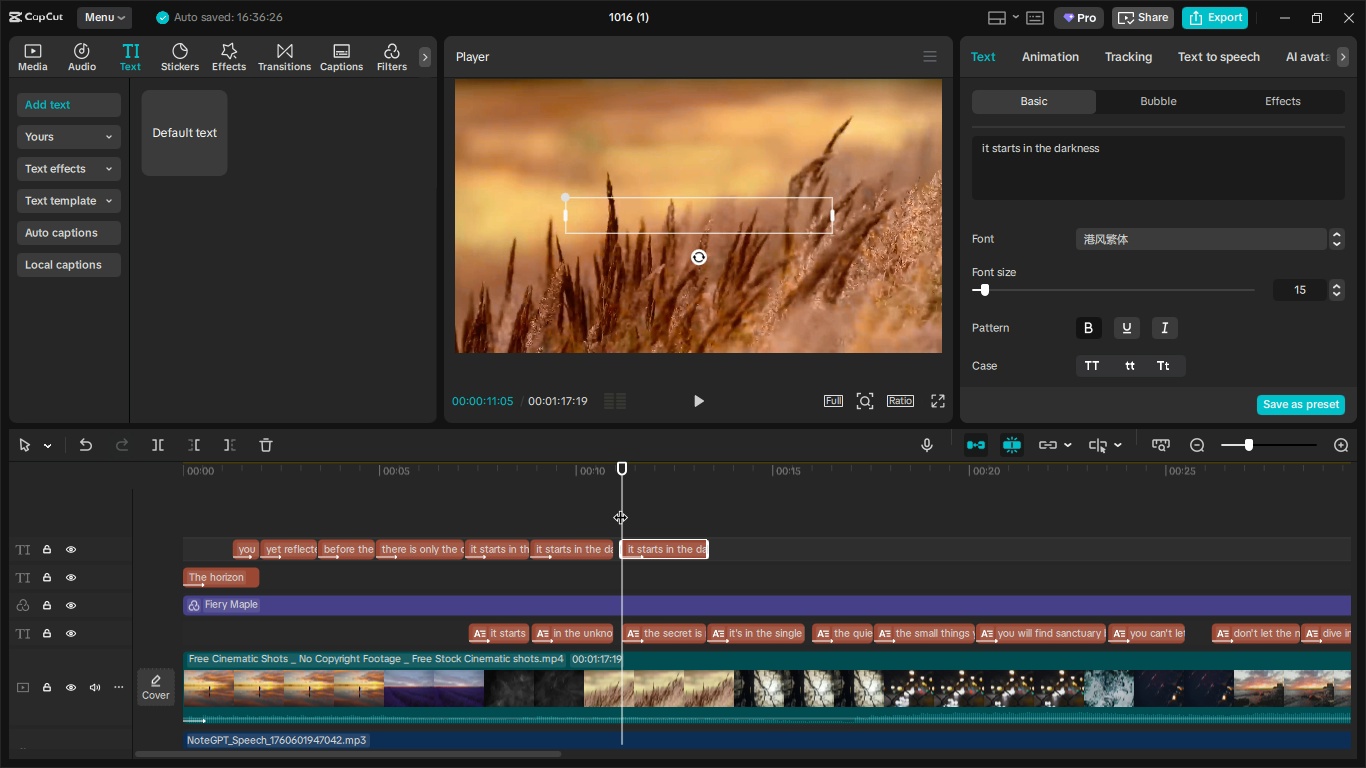 
left_click_drag(start_coordinate=[620, 506], to_coordinate=[709, 514])
 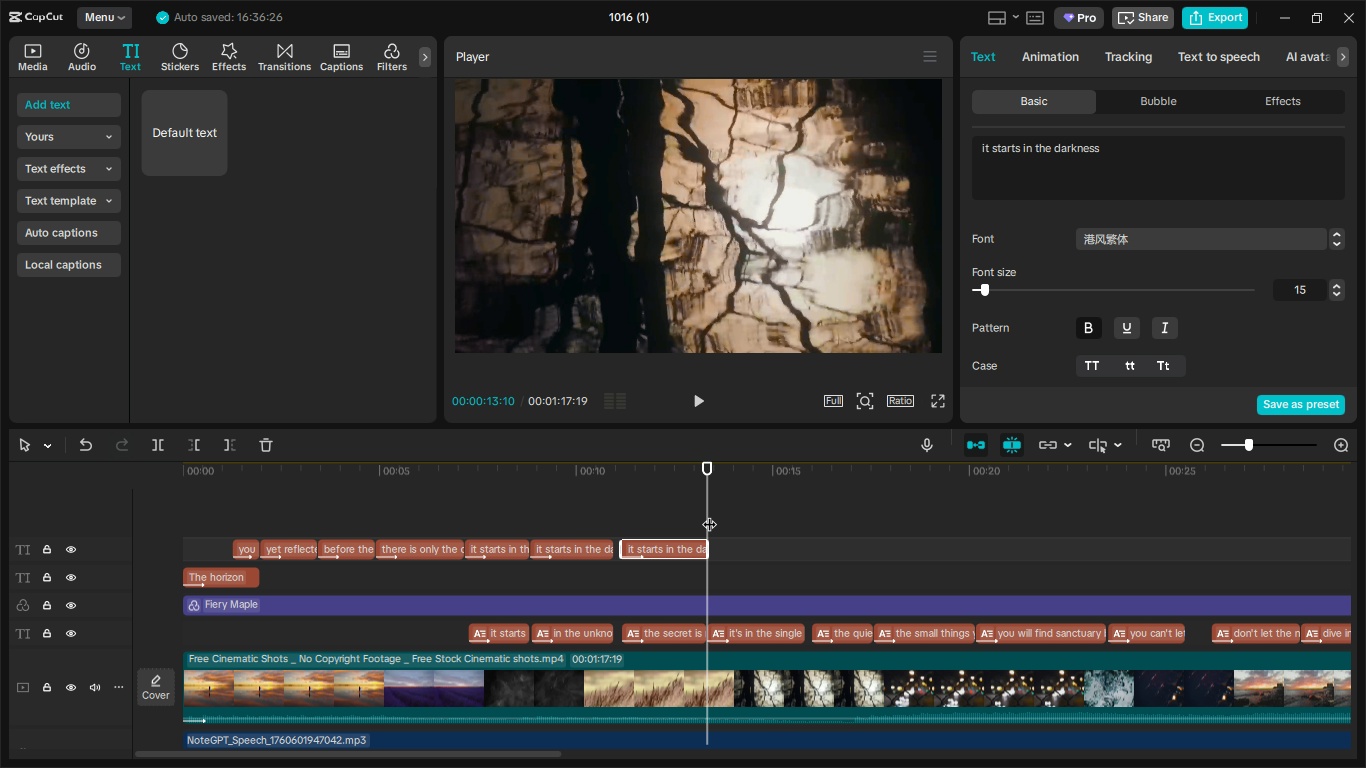 
key(Control+V)
 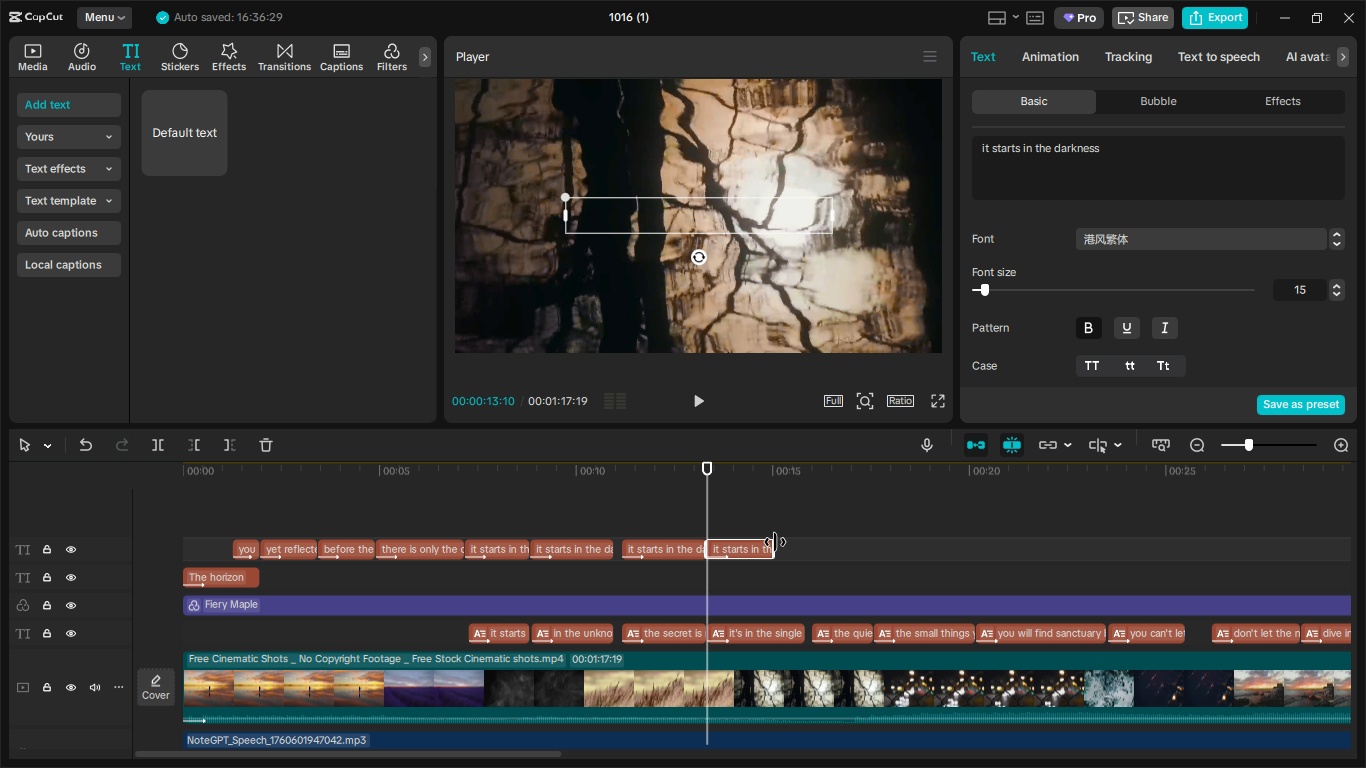 
left_click_drag(start_coordinate=[775, 543], to_coordinate=[803, 547])
 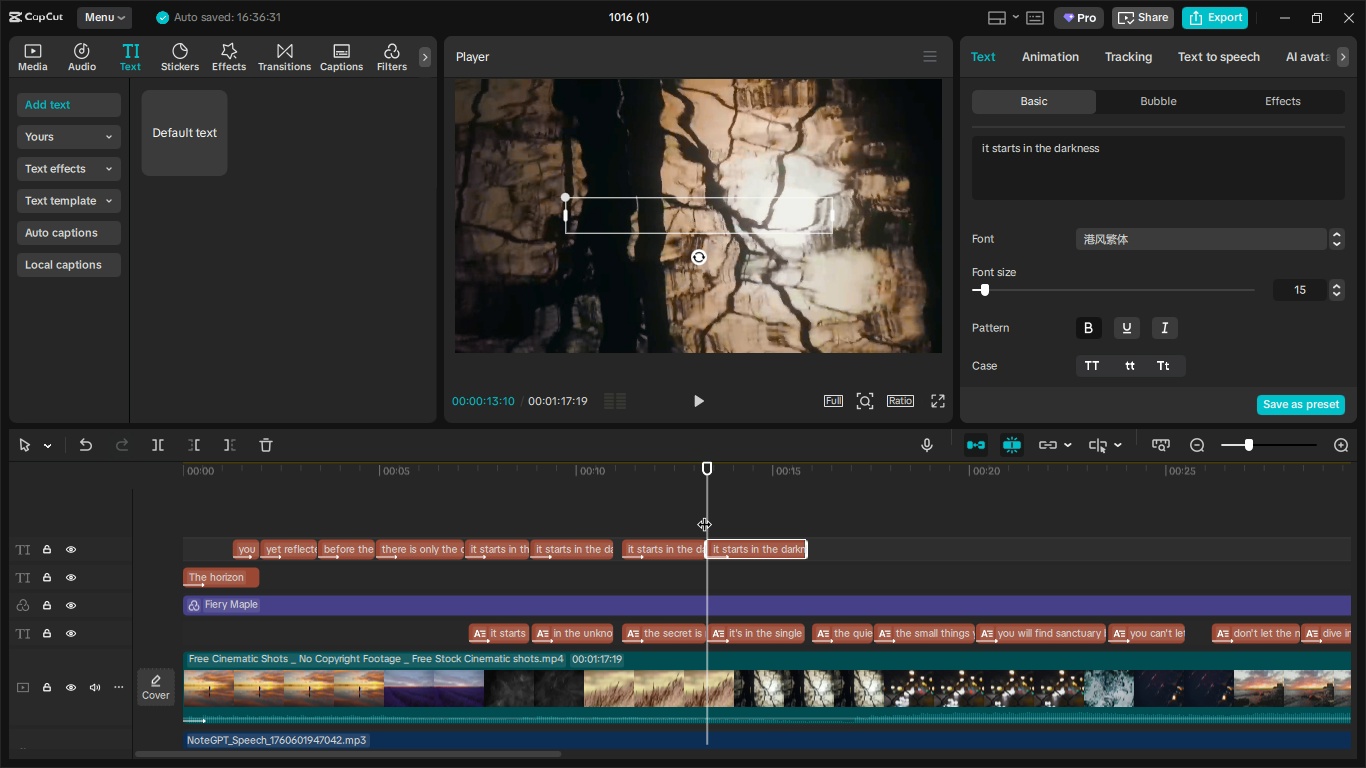 
left_click_drag(start_coordinate=[704, 514], to_coordinate=[818, 523])
 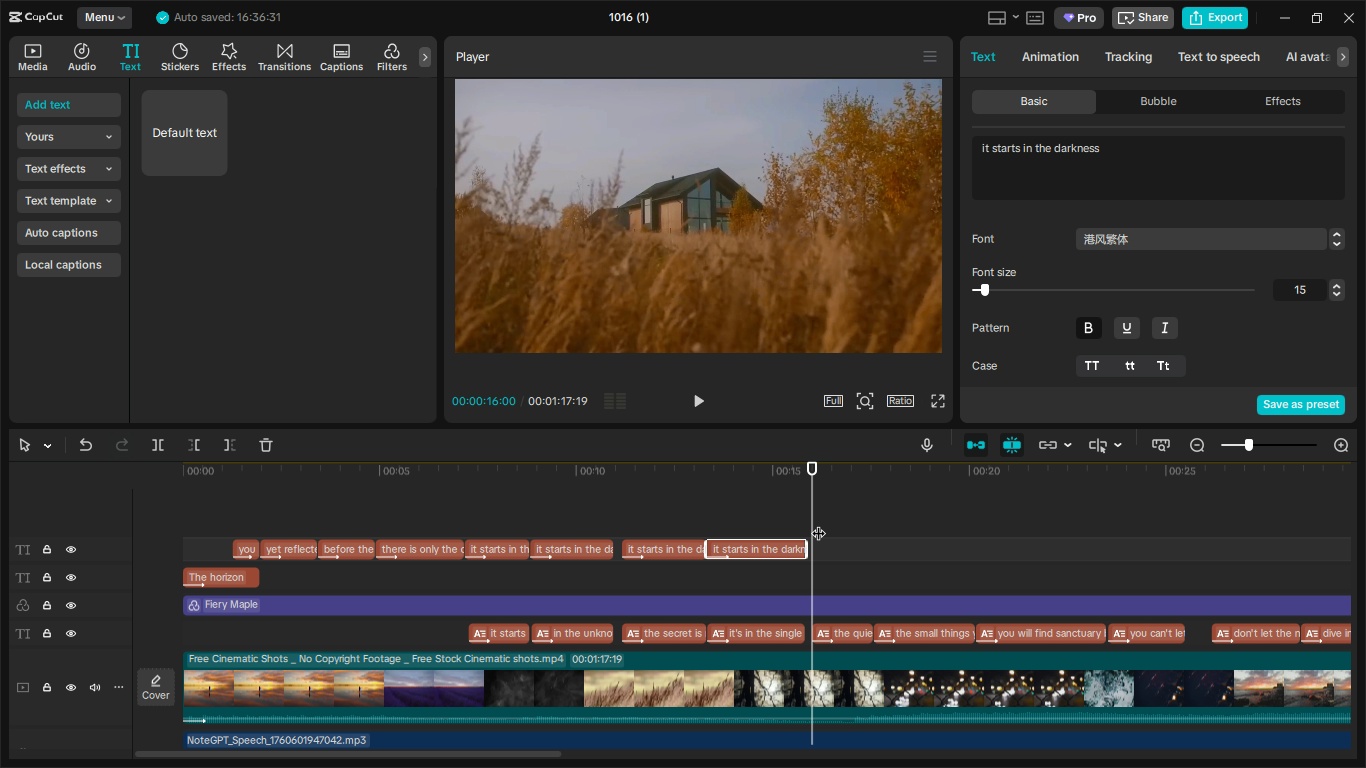 
key(Control+V)
 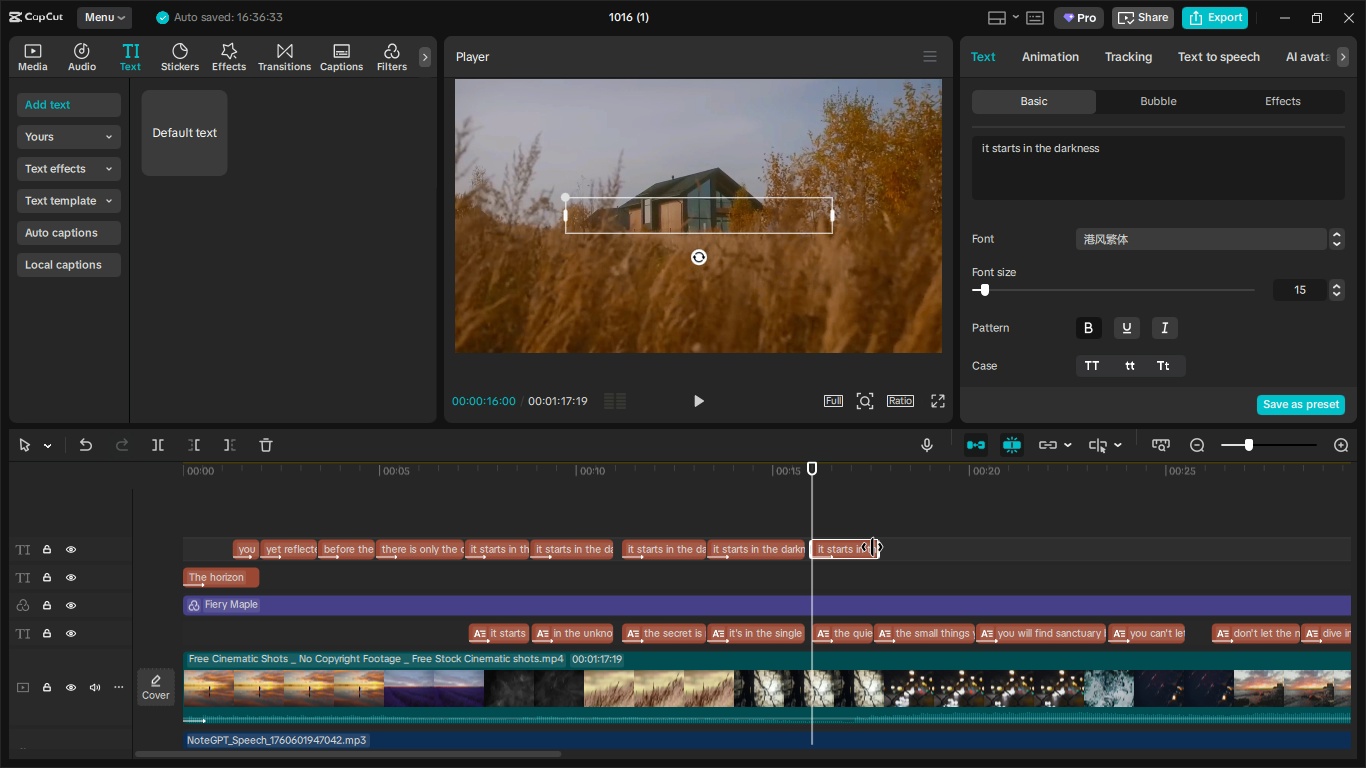 
left_click_drag(start_coordinate=[873, 547], to_coordinate=[867, 547])
 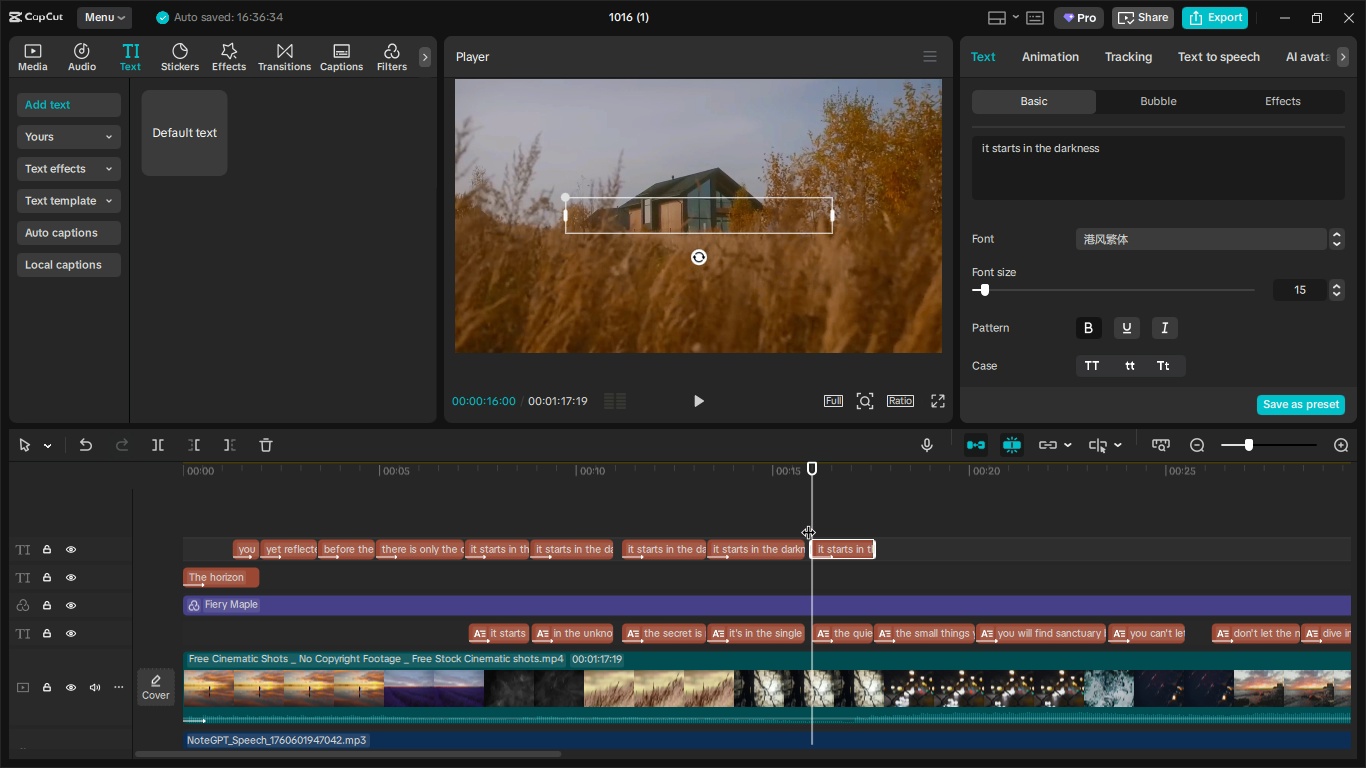 
left_click_drag(start_coordinate=[809, 522], to_coordinate=[872, 529])
 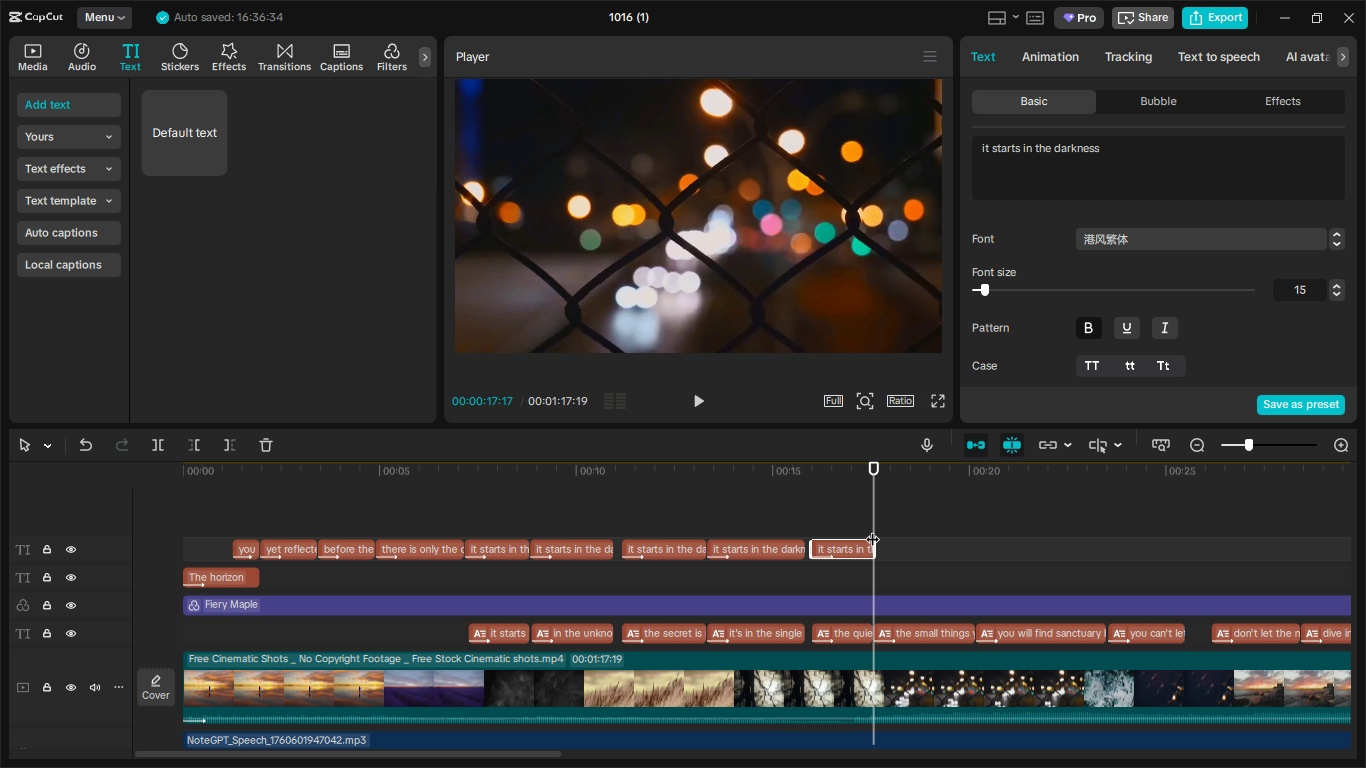 
key(Control+V)
 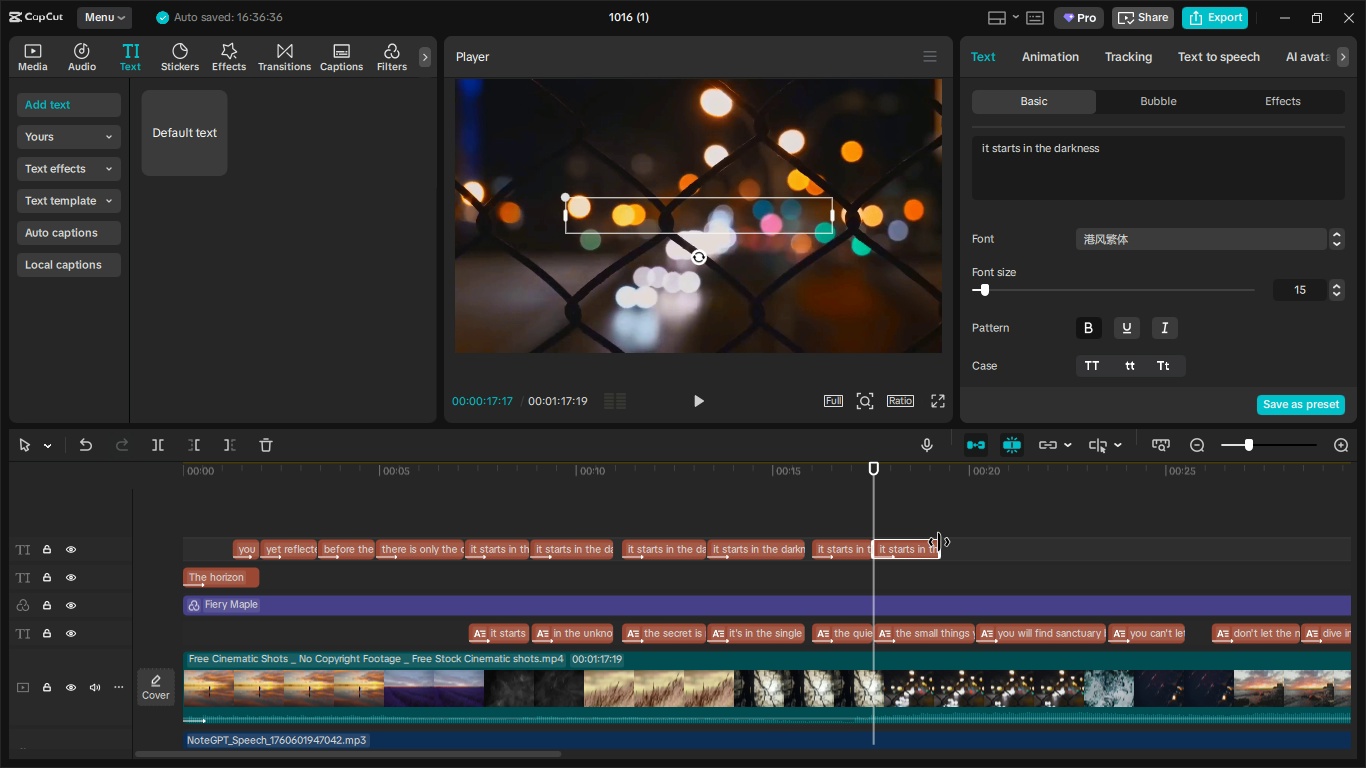 
left_click_drag(start_coordinate=[939, 542], to_coordinate=[967, 545])
 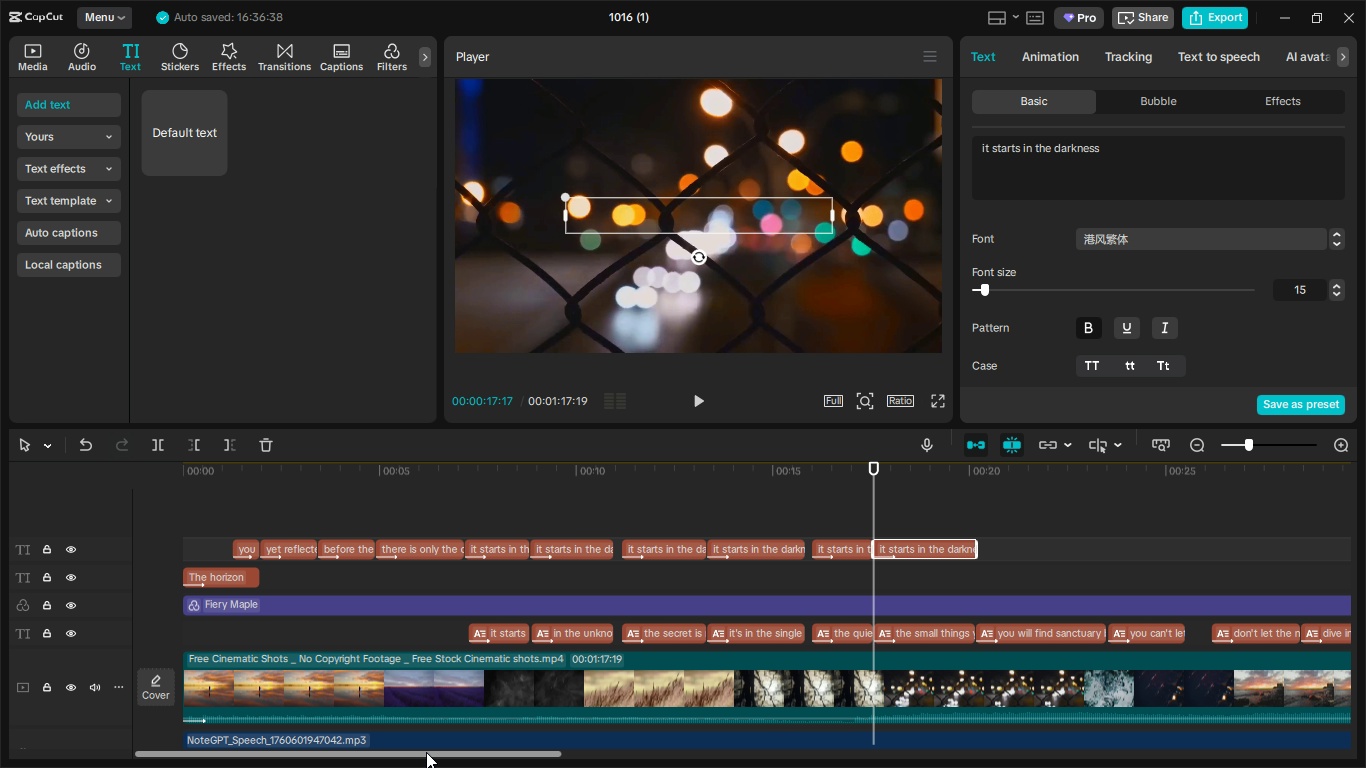 
left_click_drag(start_coordinate=[427, 754], to_coordinate=[574, 756])
 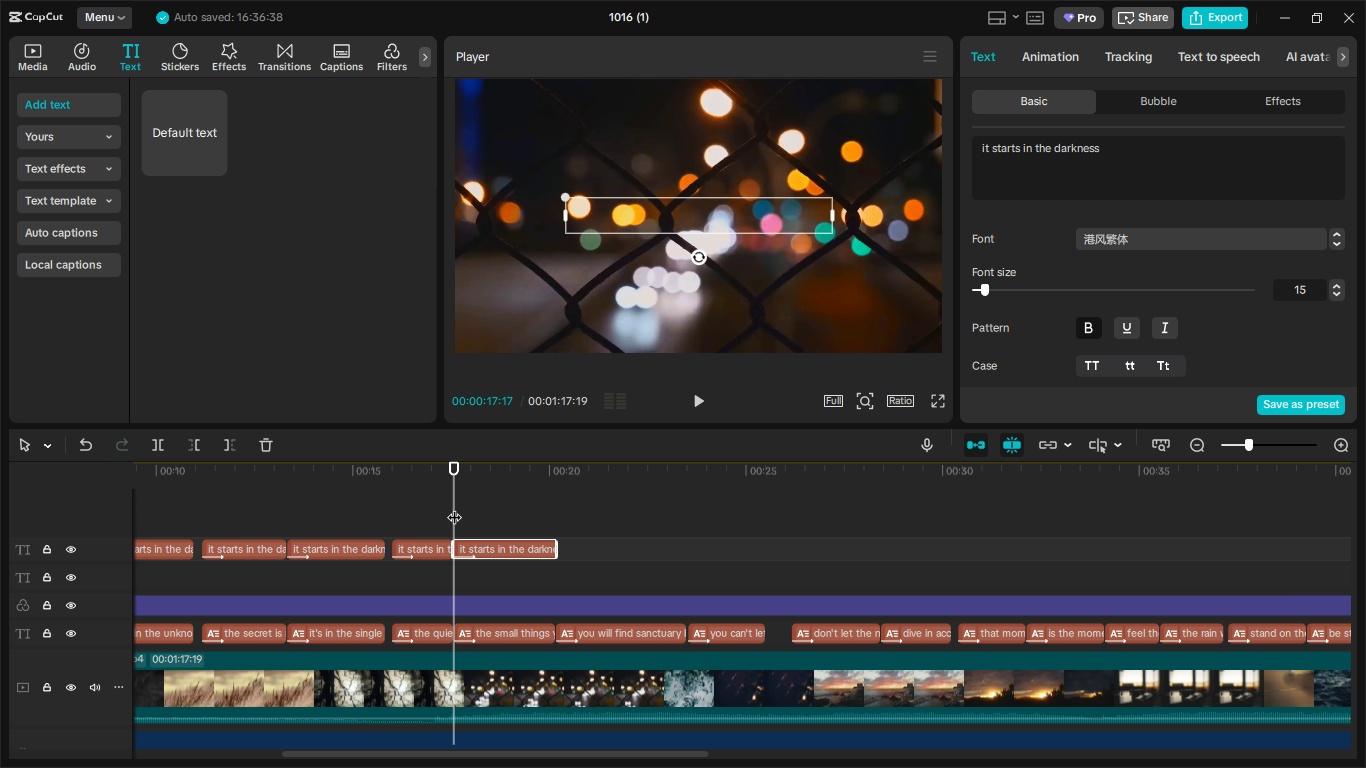 
left_click_drag(start_coordinate=[454, 508], to_coordinate=[555, 518])
 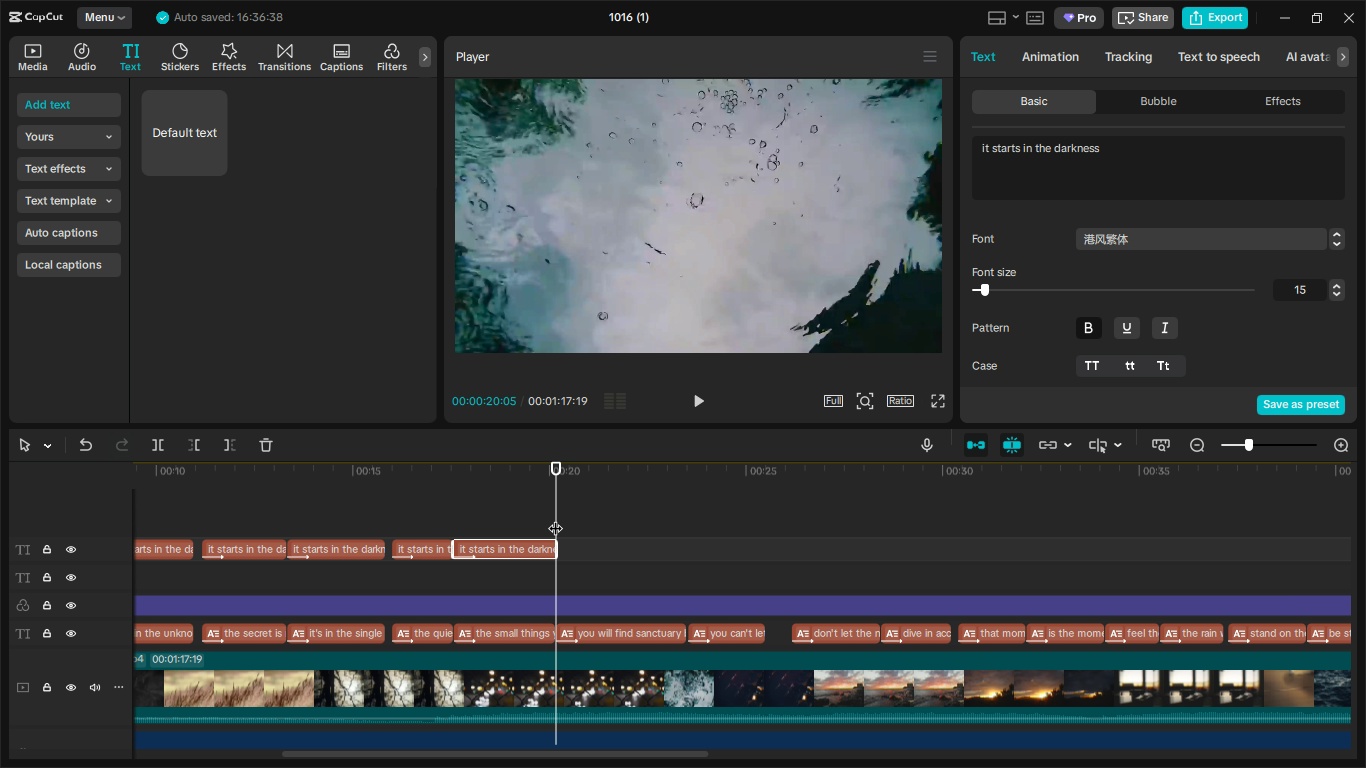 
key(Control+V)
 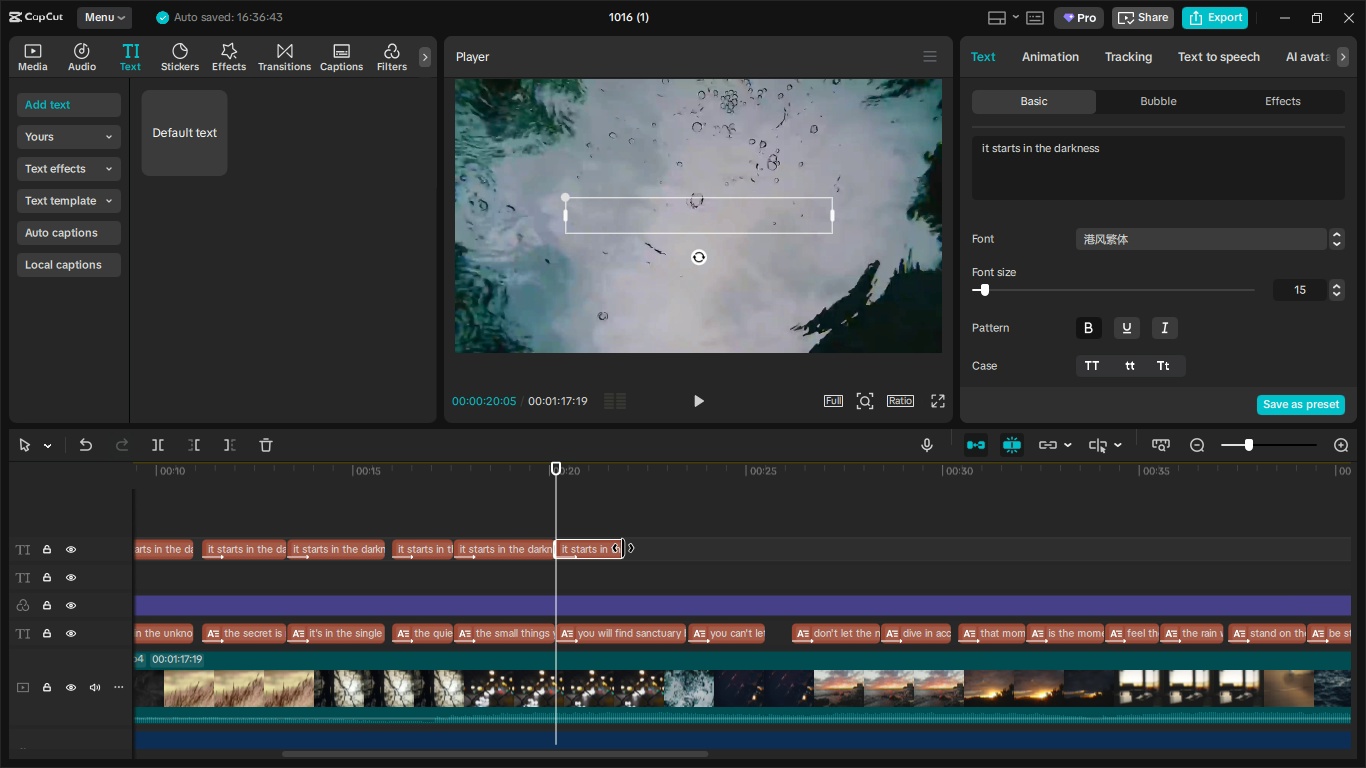 
left_click_drag(start_coordinate=[623, 548], to_coordinate=[686, 551])
 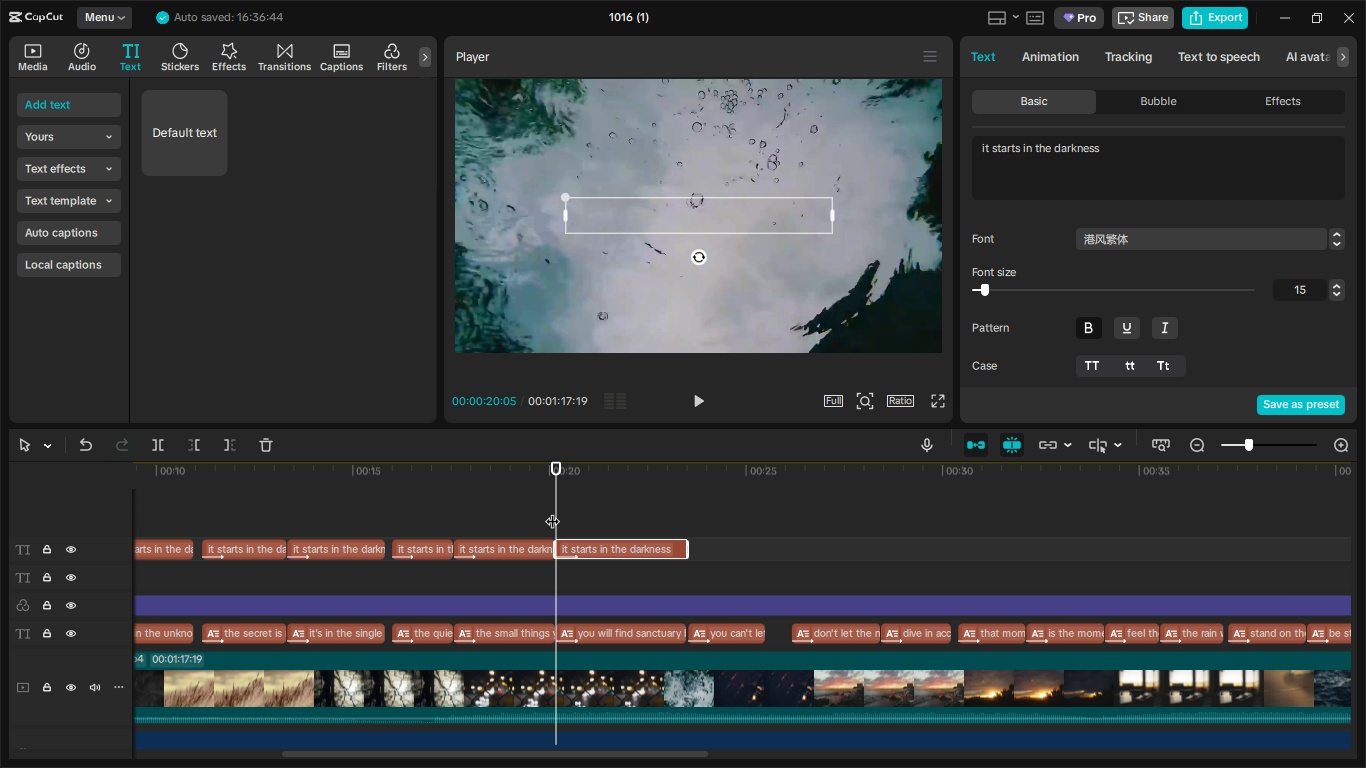 
left_click_drag(start_coordinate=[555, 511], to_coordinate=[688, 522])
 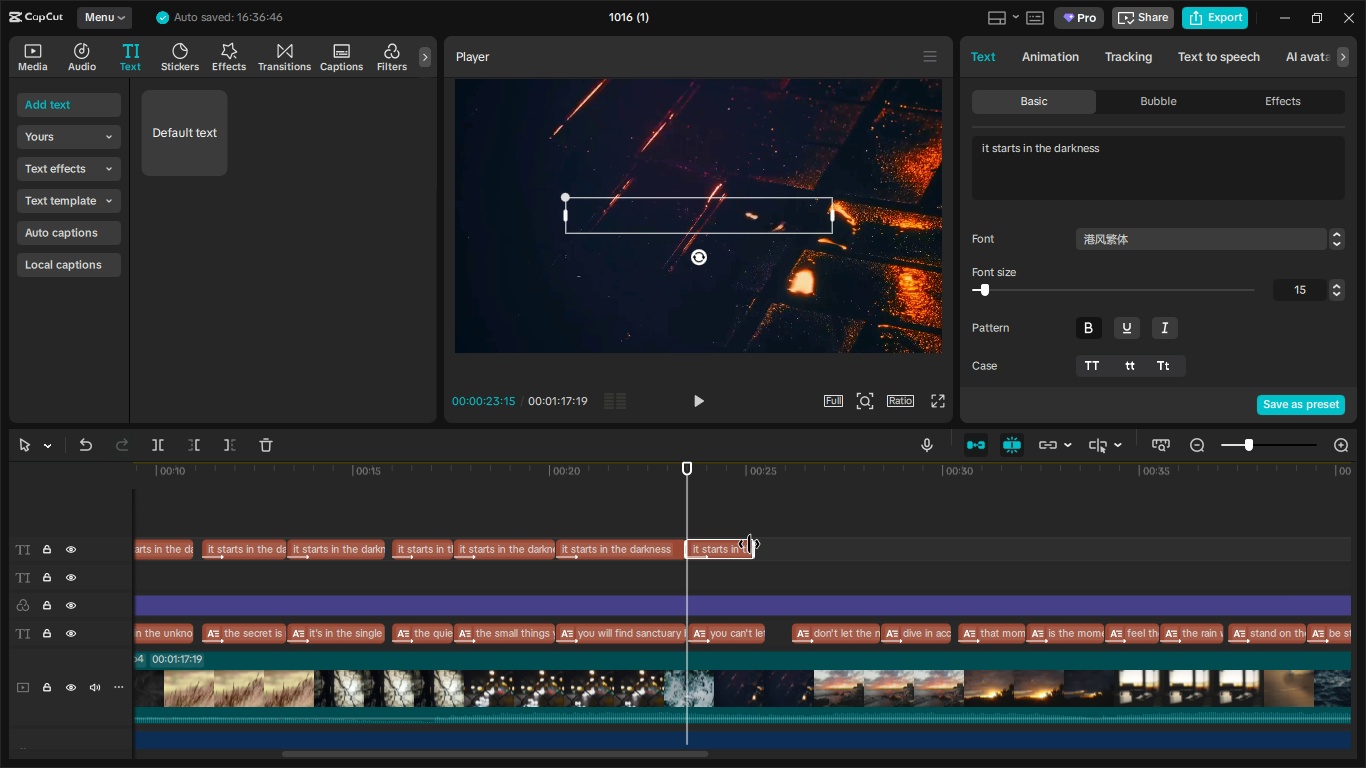 
key(Control+V)
 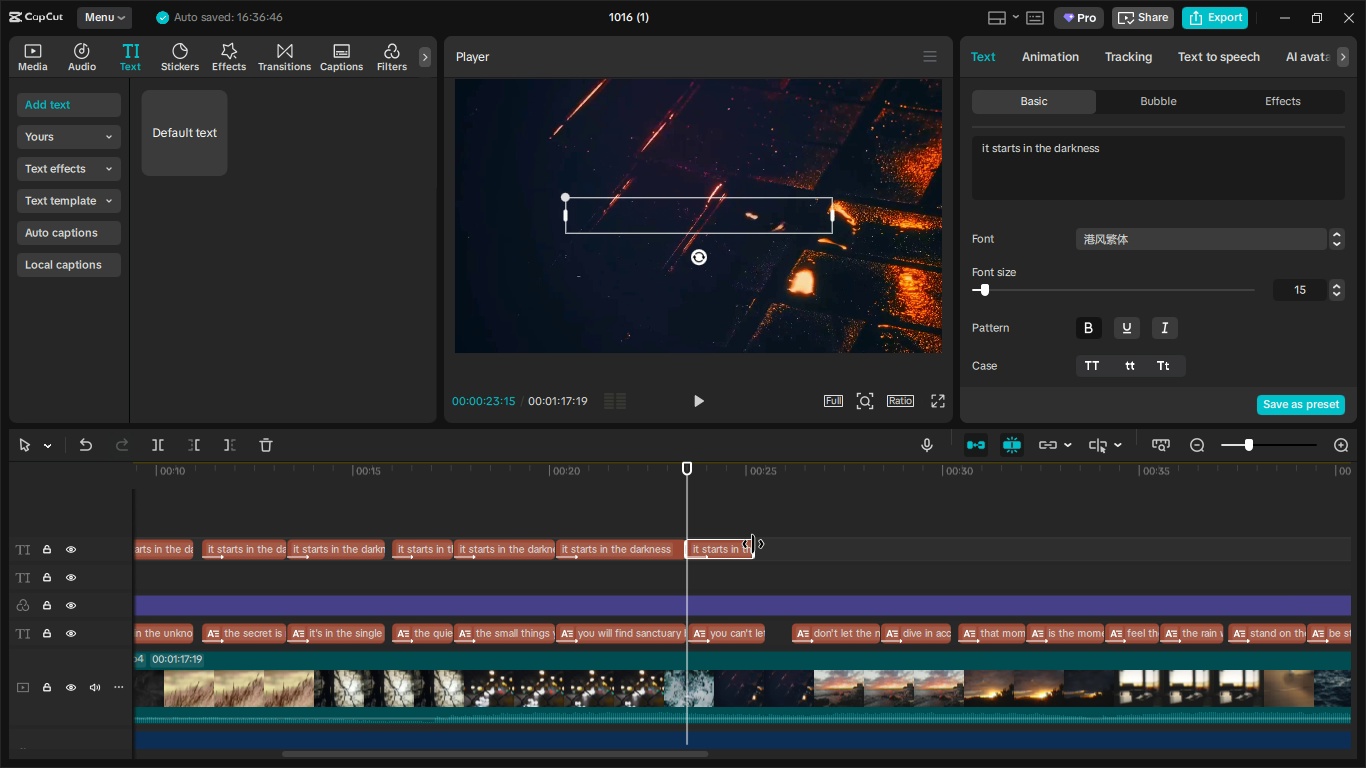 
left_click_drag(start_coordinate=[753, 544], to_coordinate=[761, 544])
 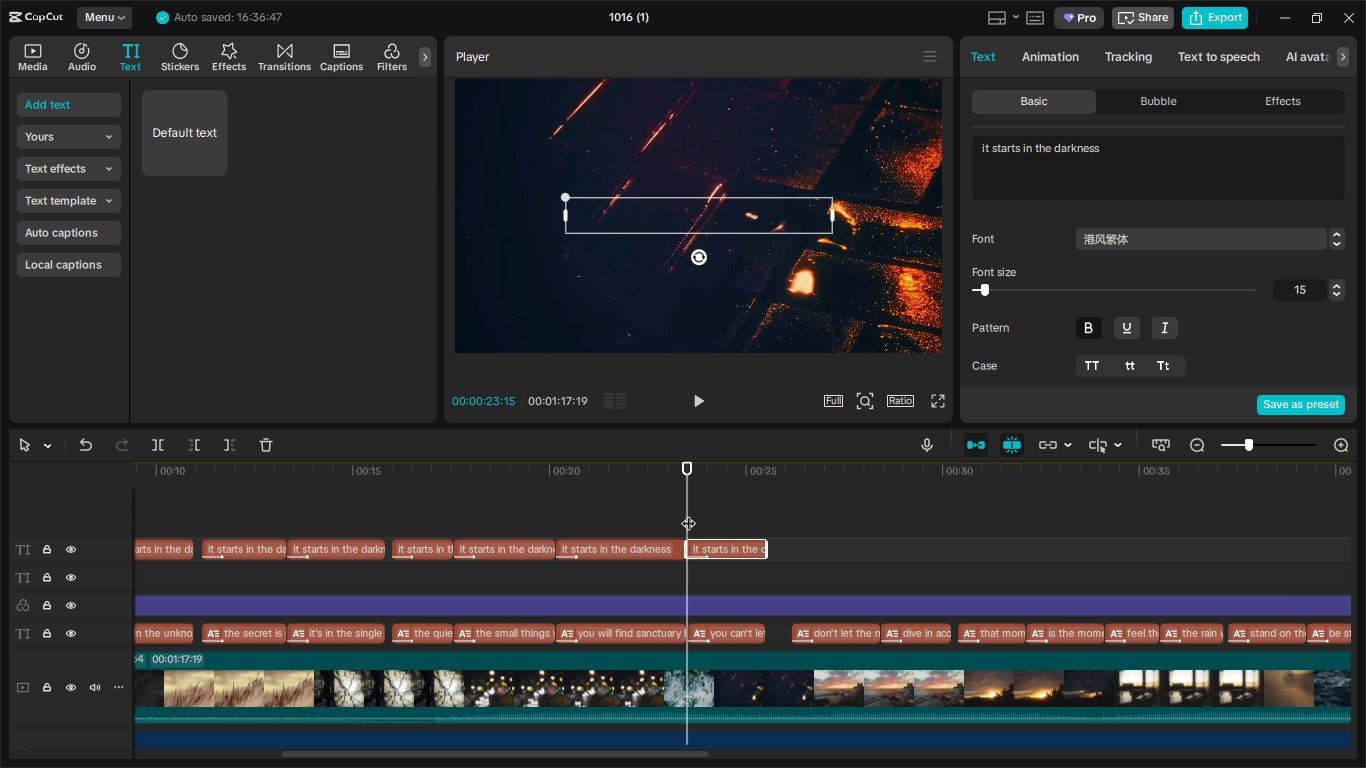 
left_click_drag(start_coordinate=[688, 513], to_coordinate=[790, 525])
 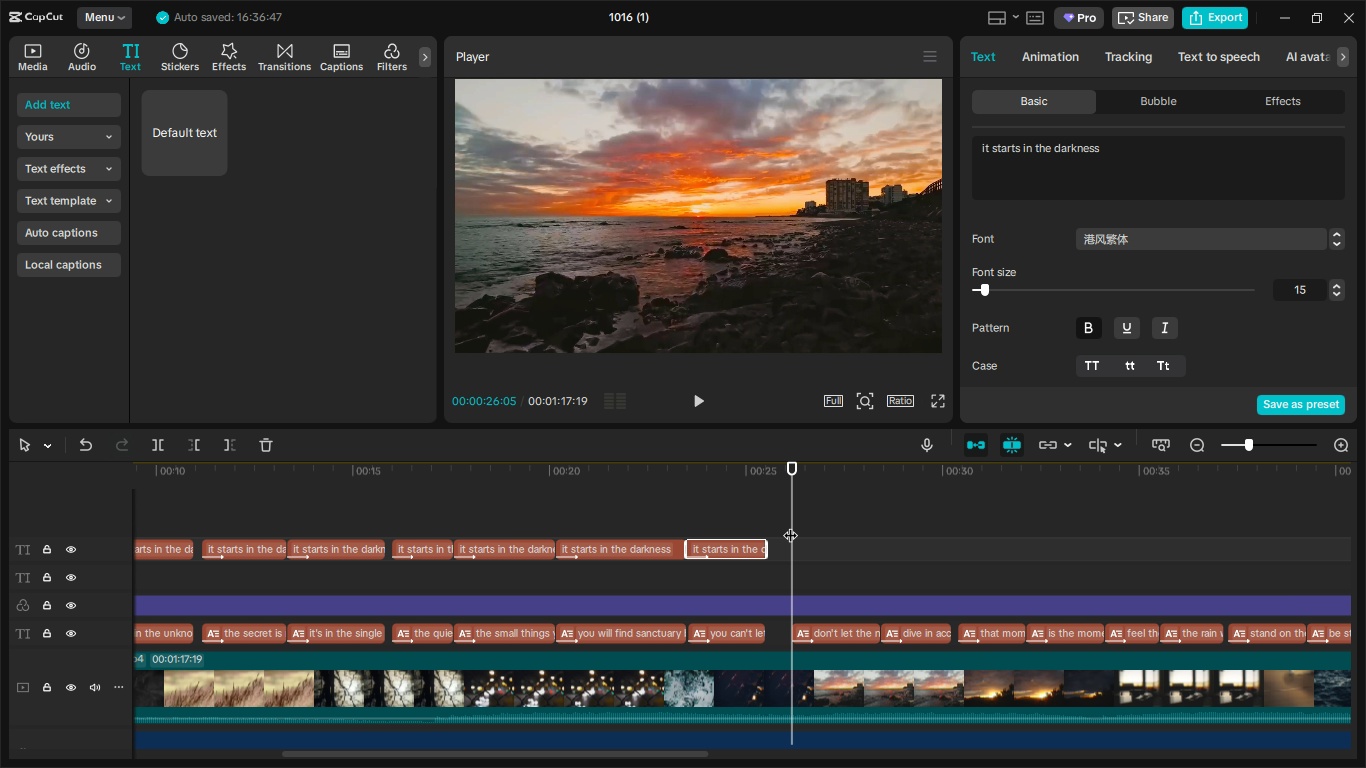 
key(Control+V)
 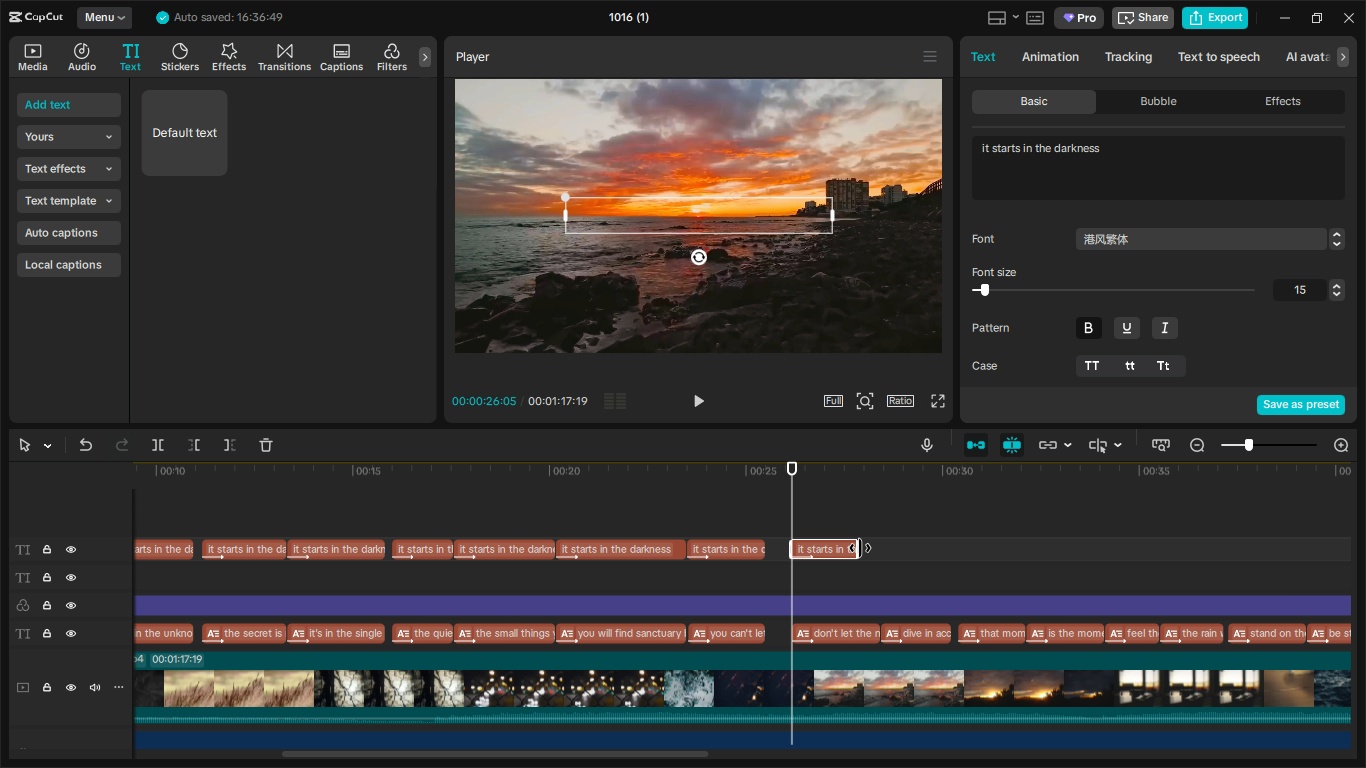 
left_click_drag(start_coordinate=[860, 548], to_coordinate=[874, 549])
 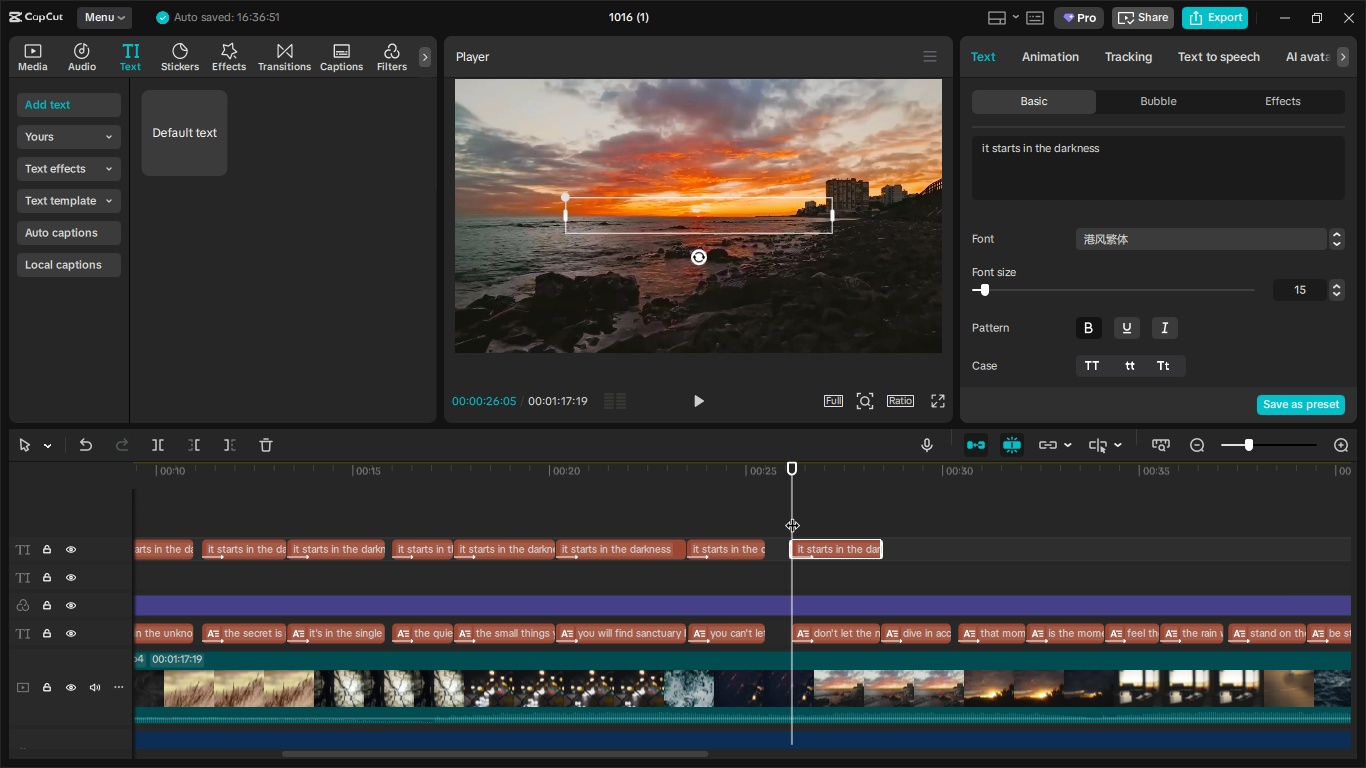 
left_click_drag(start_coordinate=[792, 515], to_coordinate=[882, 515])
 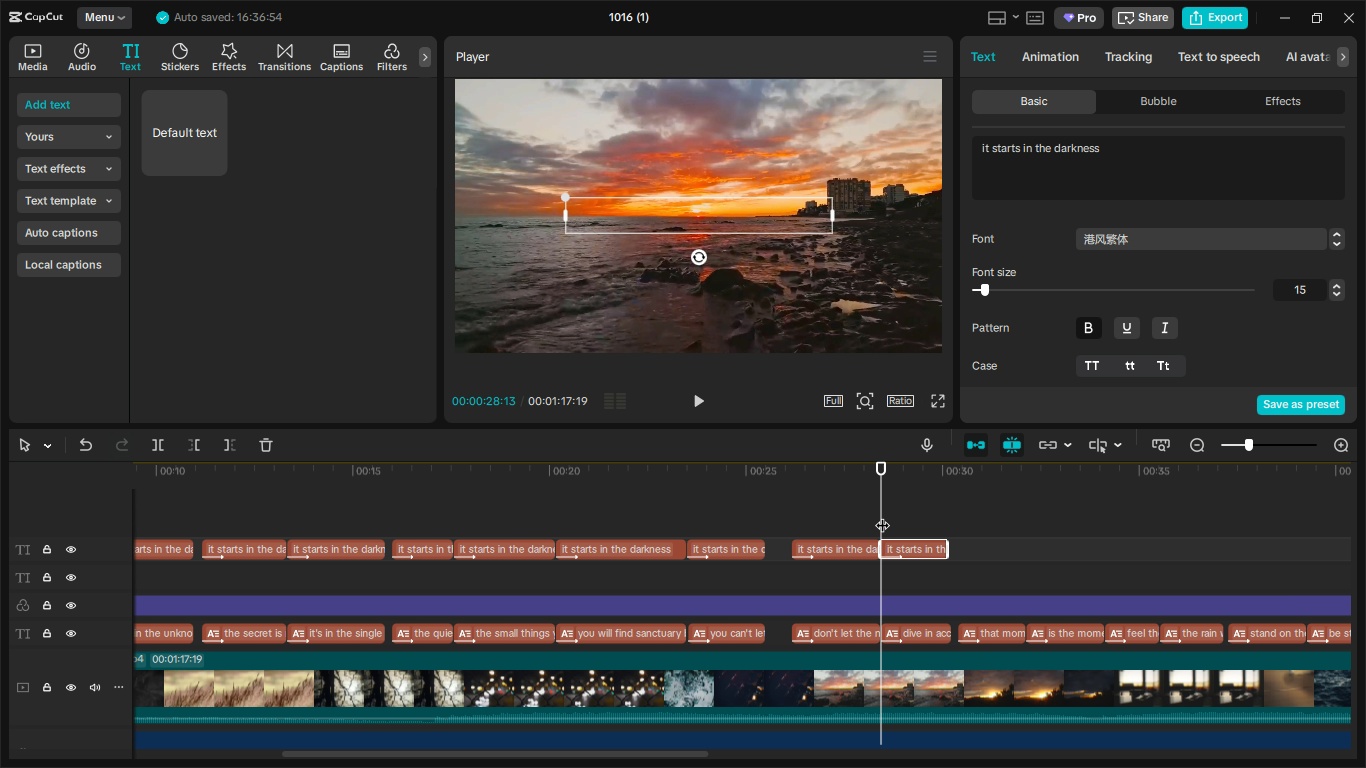 
key(Control+V)
 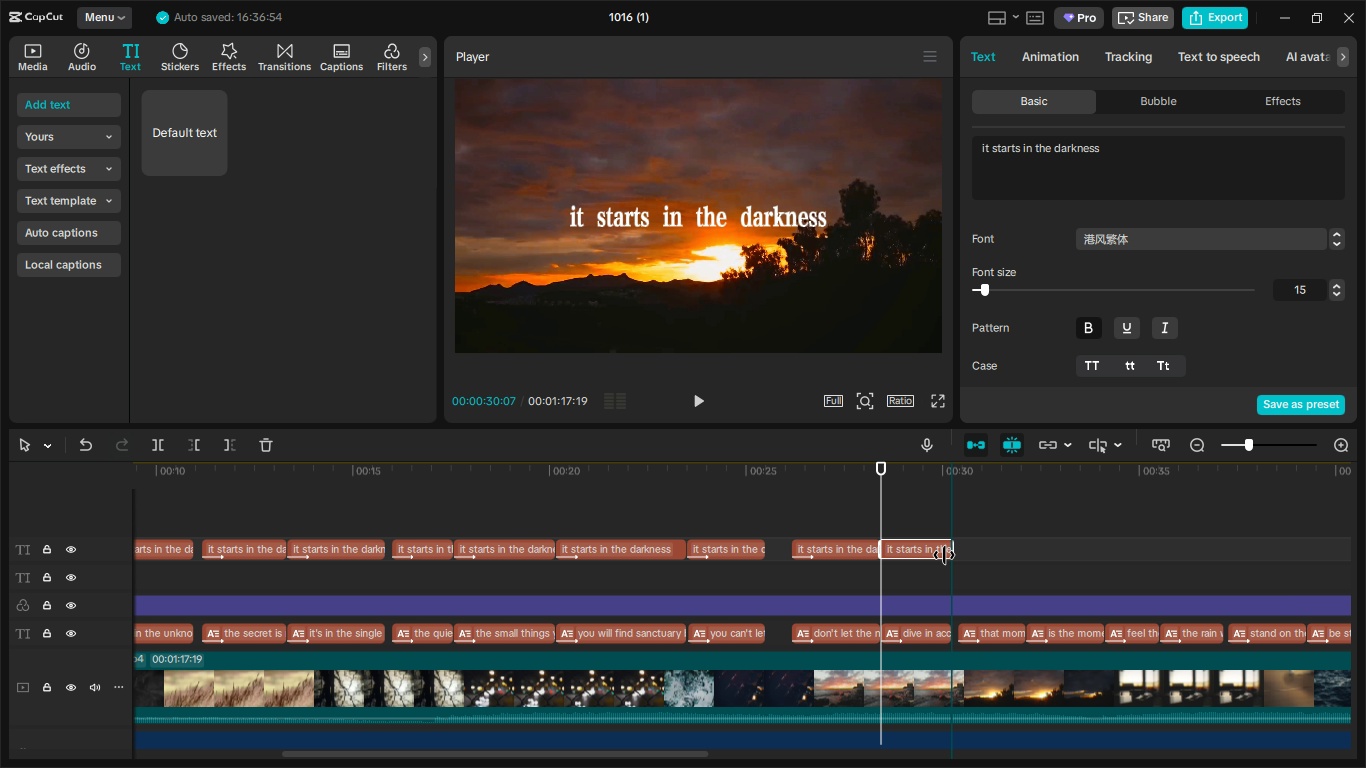 
left_click_drag(start_coordinate=[882, 516], to_coordinate=[962, 524])
 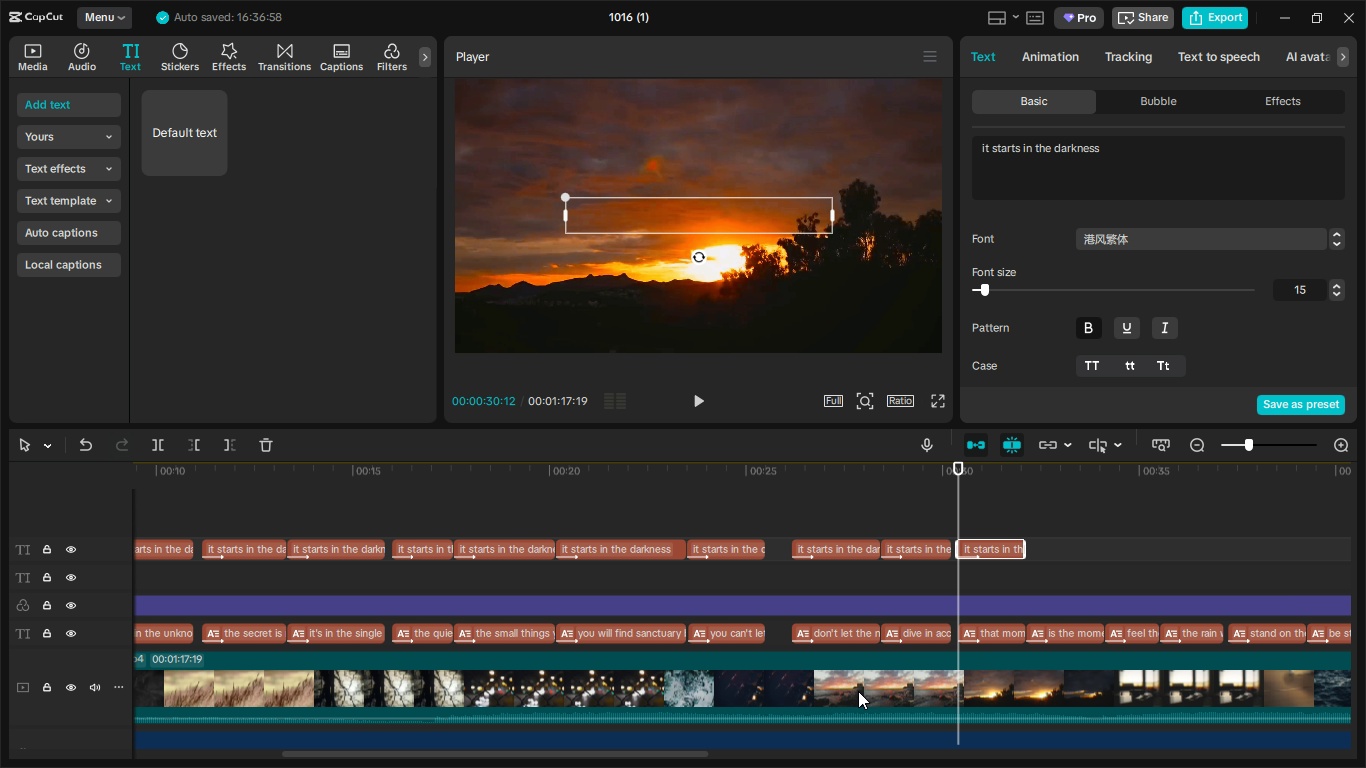 
key(Control+V)
 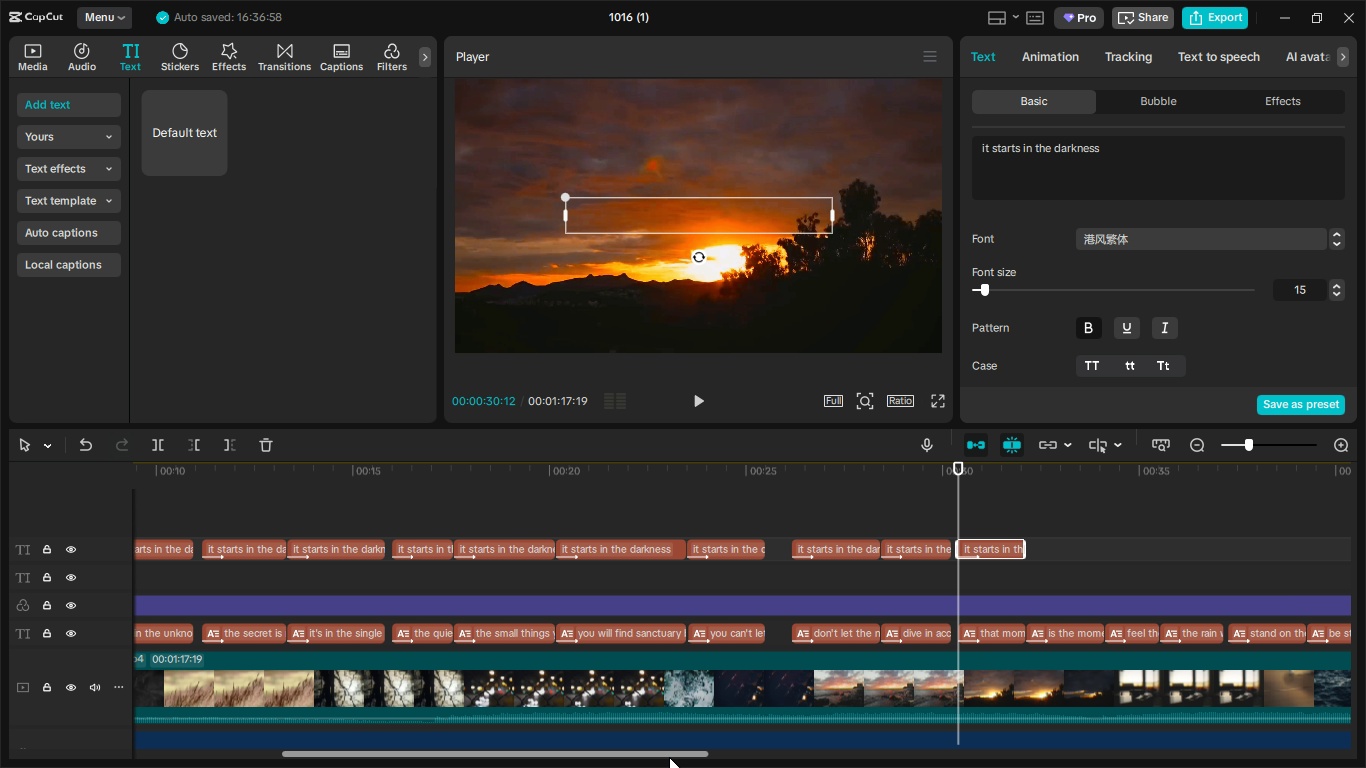 
left_click_drag(start_coordinate=[671, 757], to_coordinate=[801, 759])
 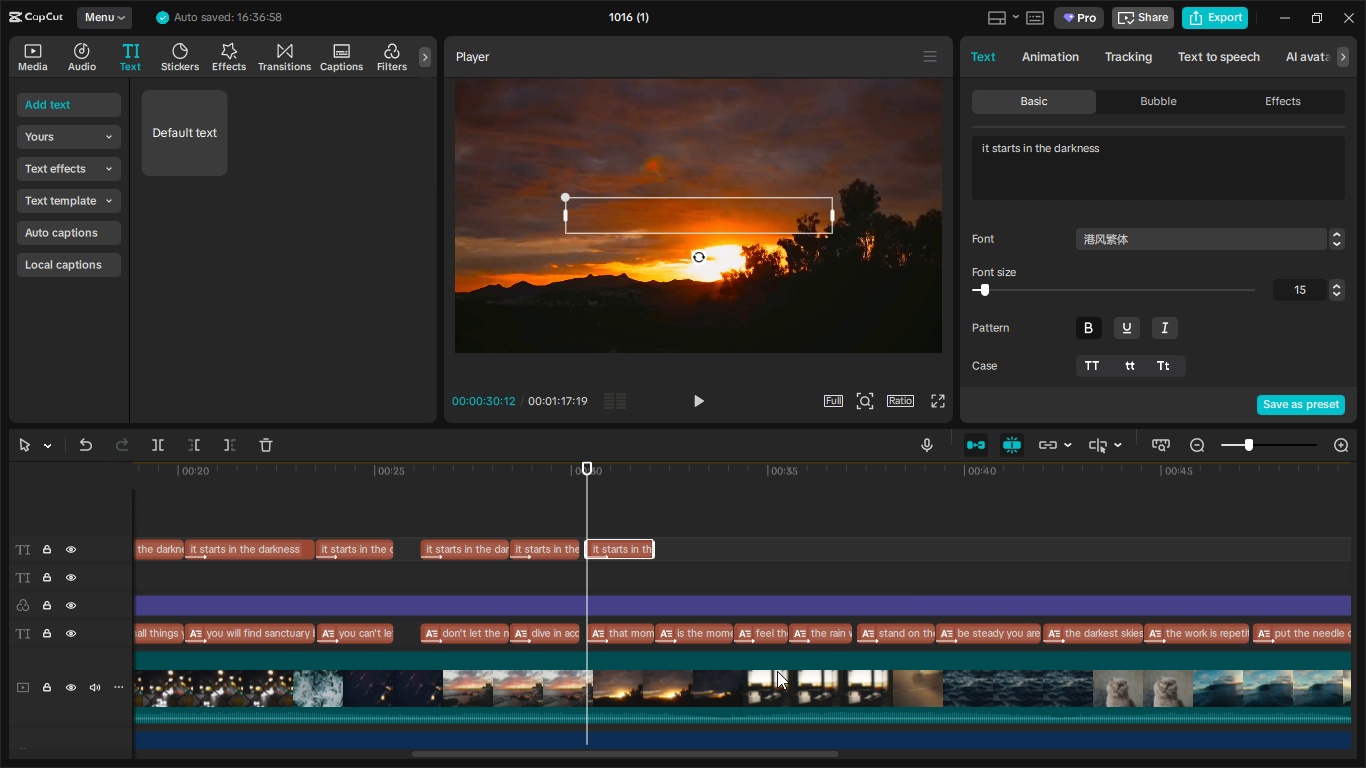 
left_click_drag(start_coordinate=[736, 752], to_coordinate=[677, 741])
 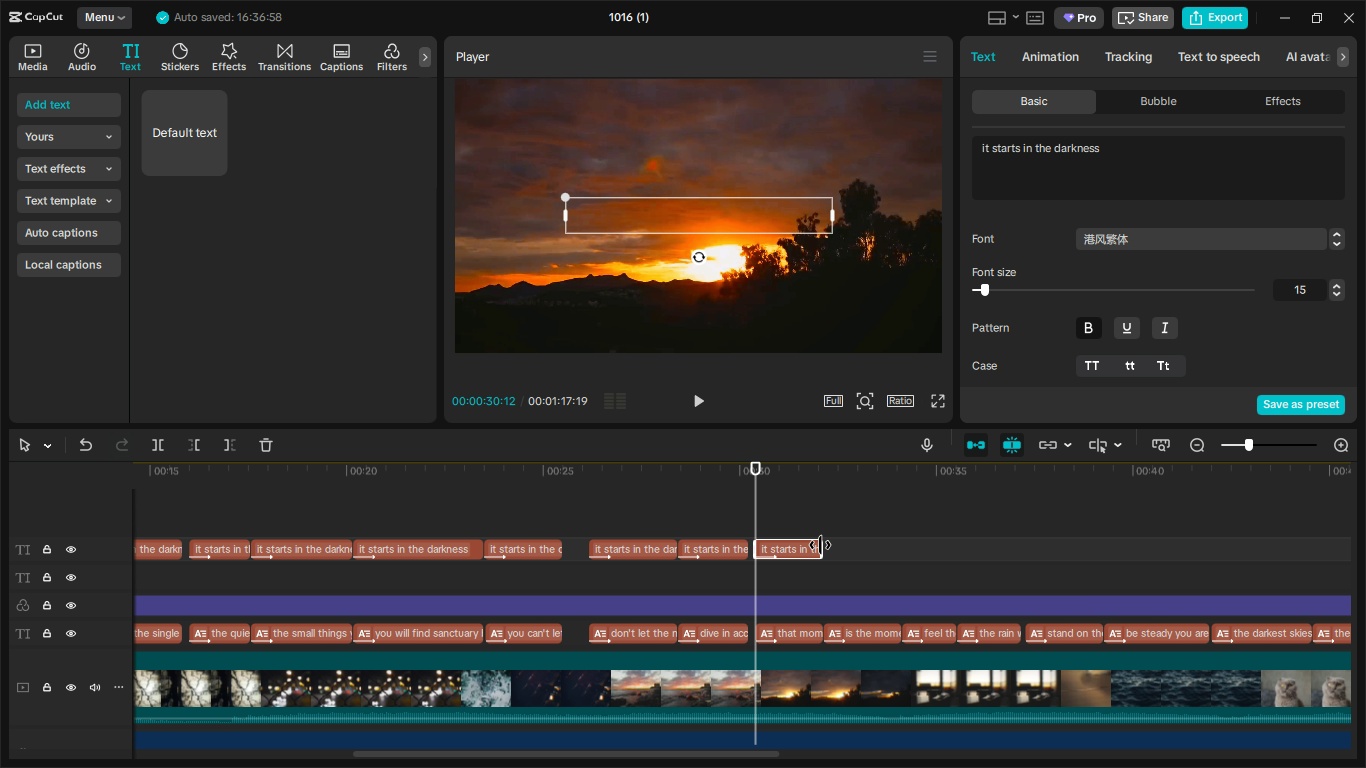 
left_click_drag(start_coordinate=[820, 545], to_coordinate=[819, 551])
 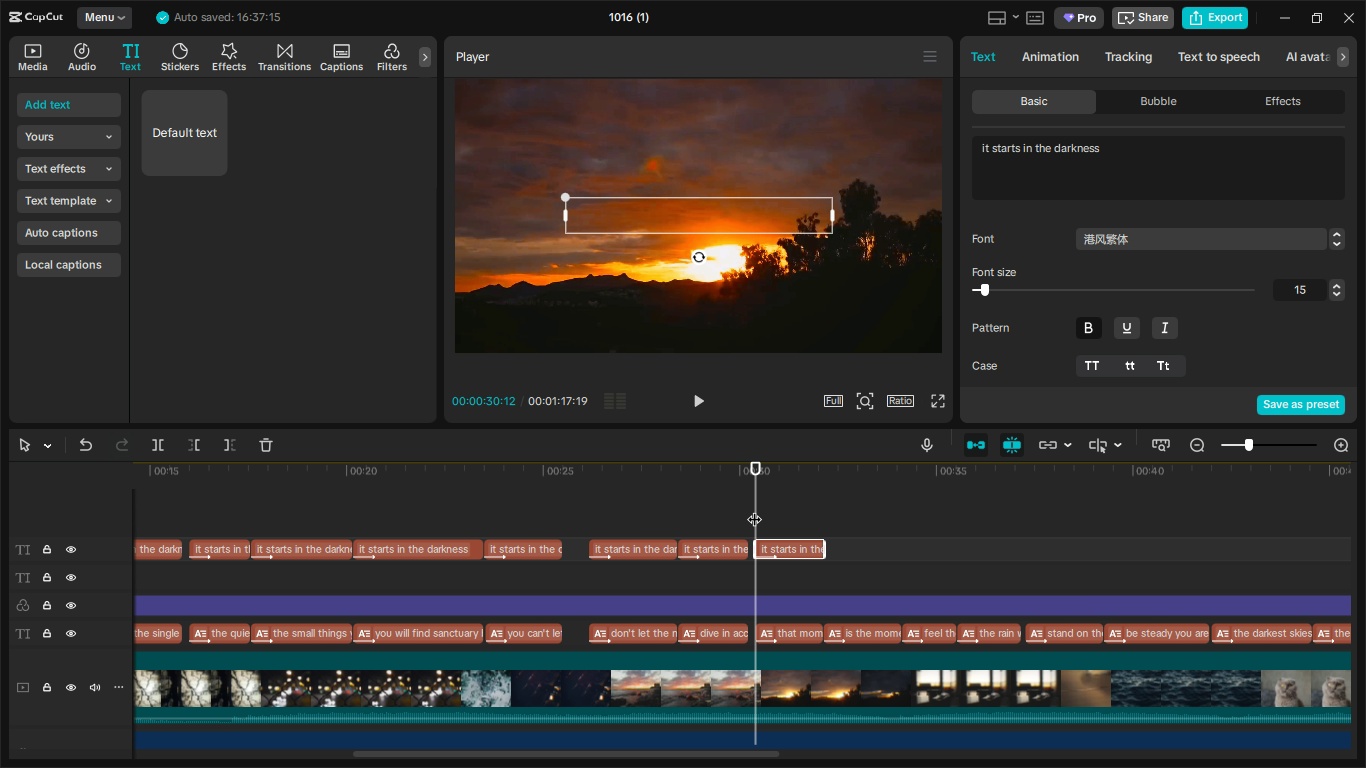 
left_click_drag(start_coordinate=[754, 509], to_coordinate=[825, 528])
 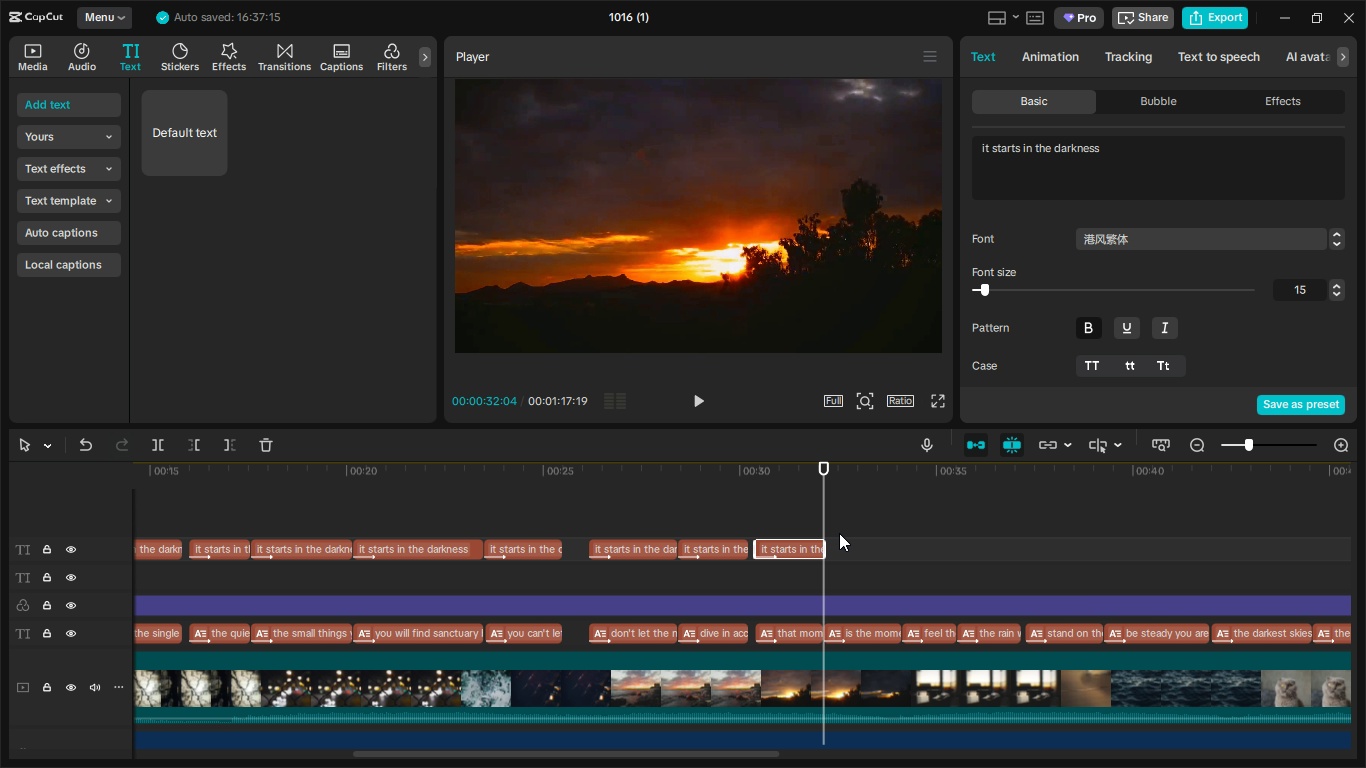 
key(Control+V)
 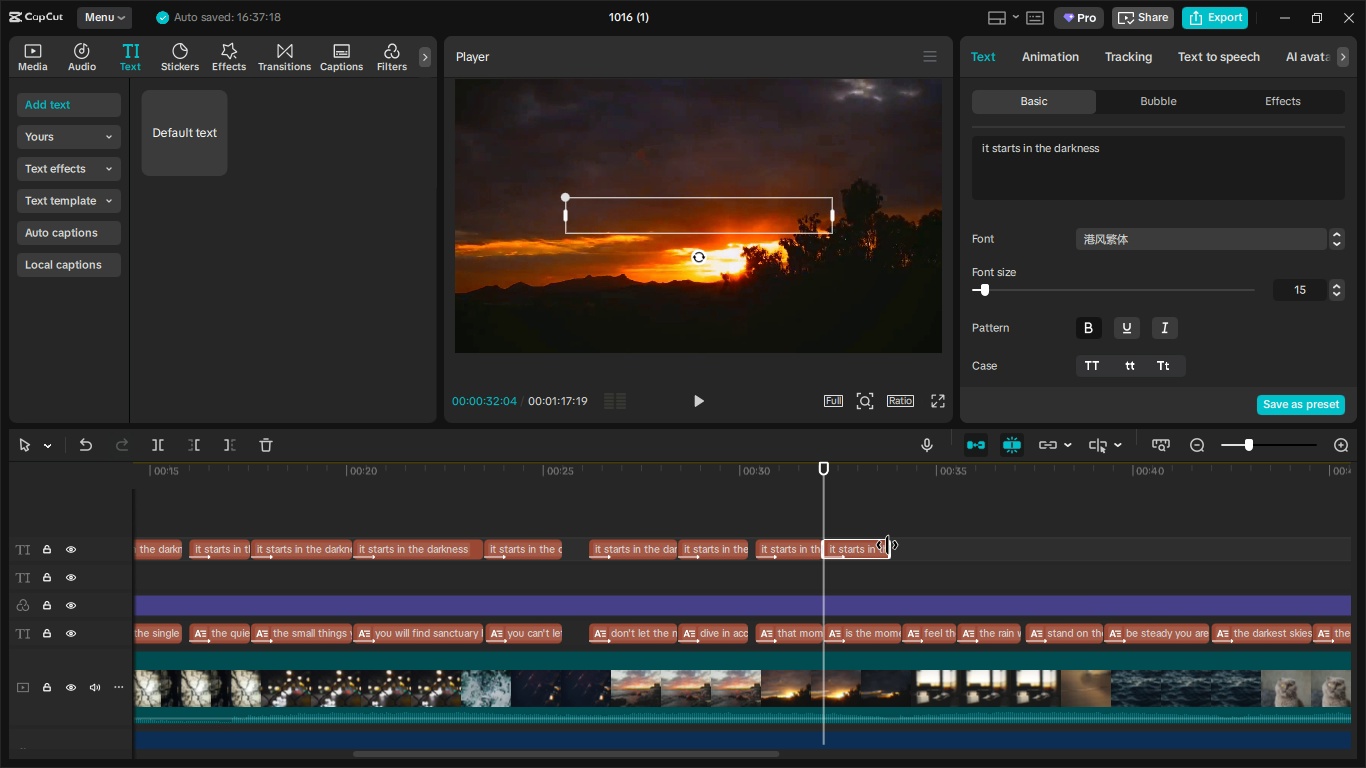 
left_click_drag(start_coordinate=[889, 545], to_coordinate=[898, 545])
 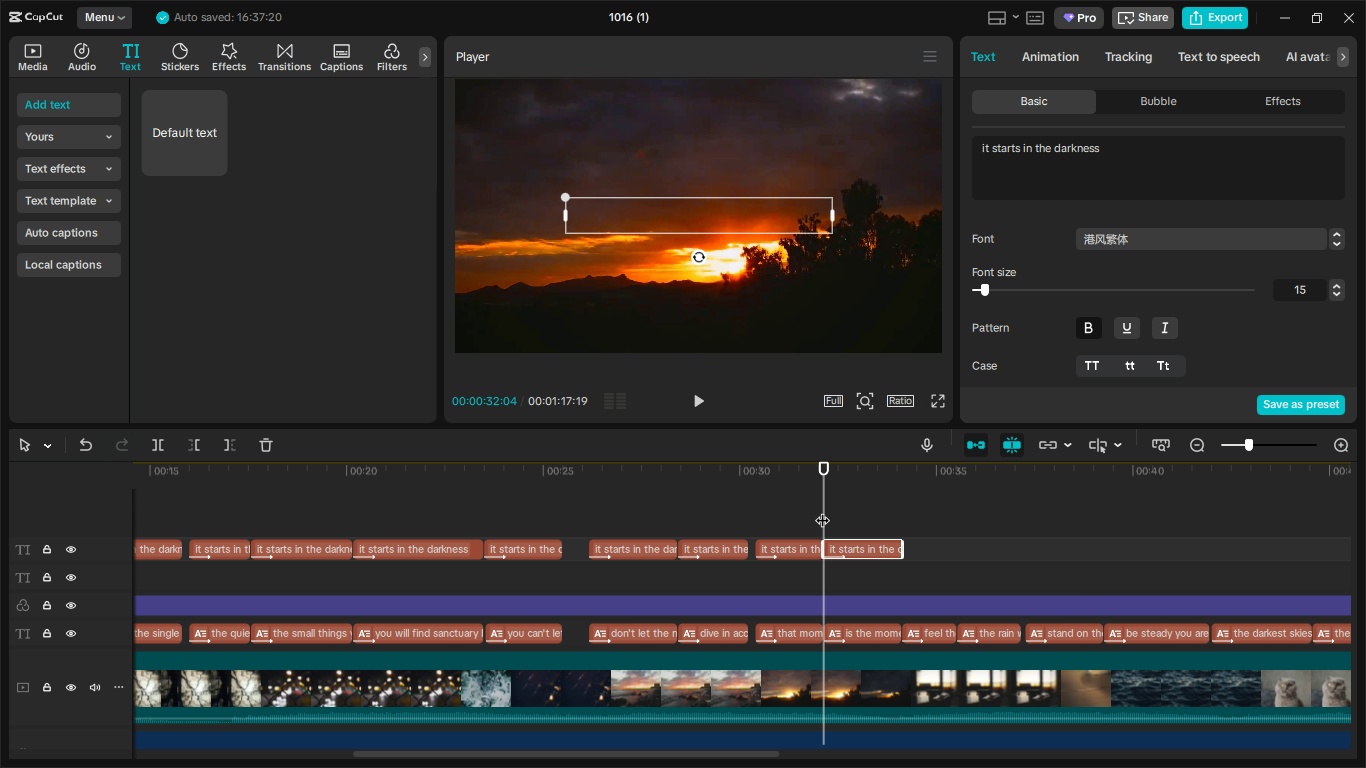 
left_click_drag(start_coordinate=[822, 510], to_coordinate=[906, 513])
 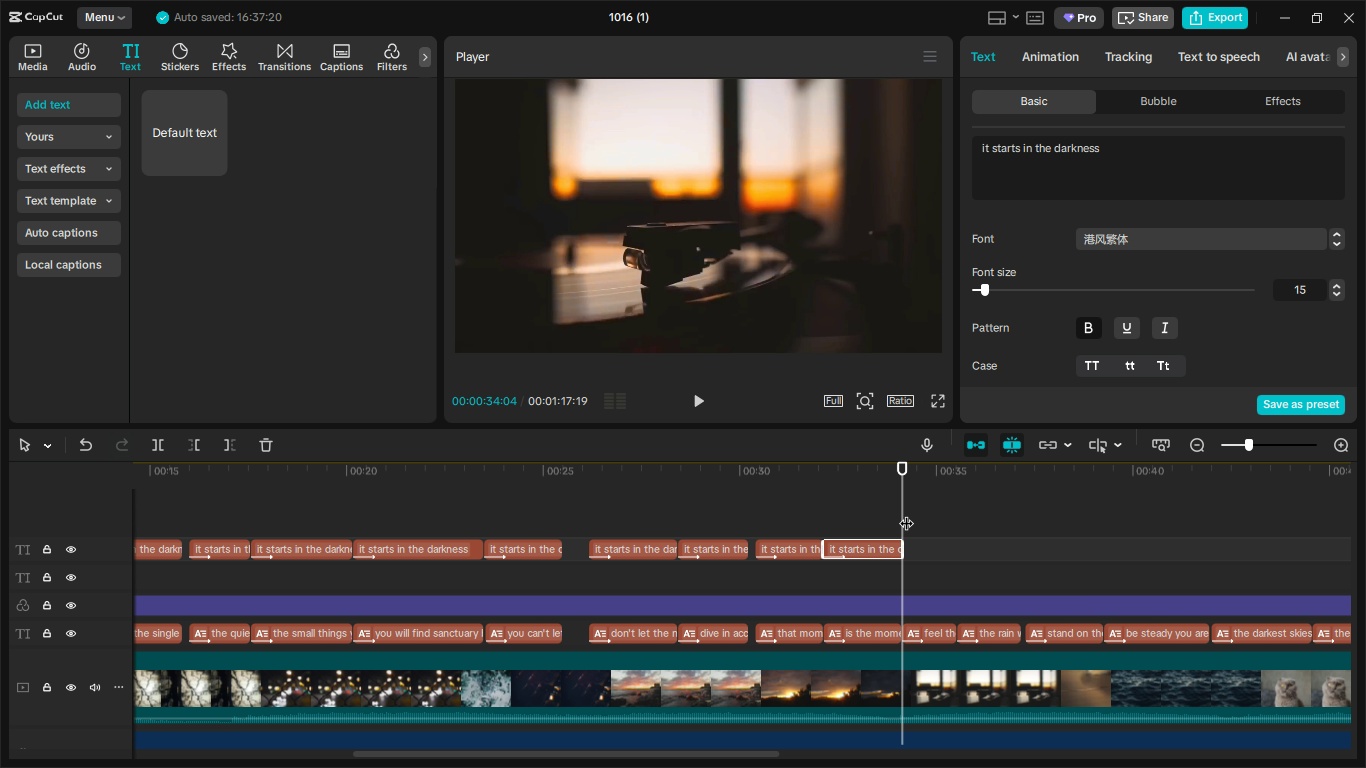 
key(Control+V)
 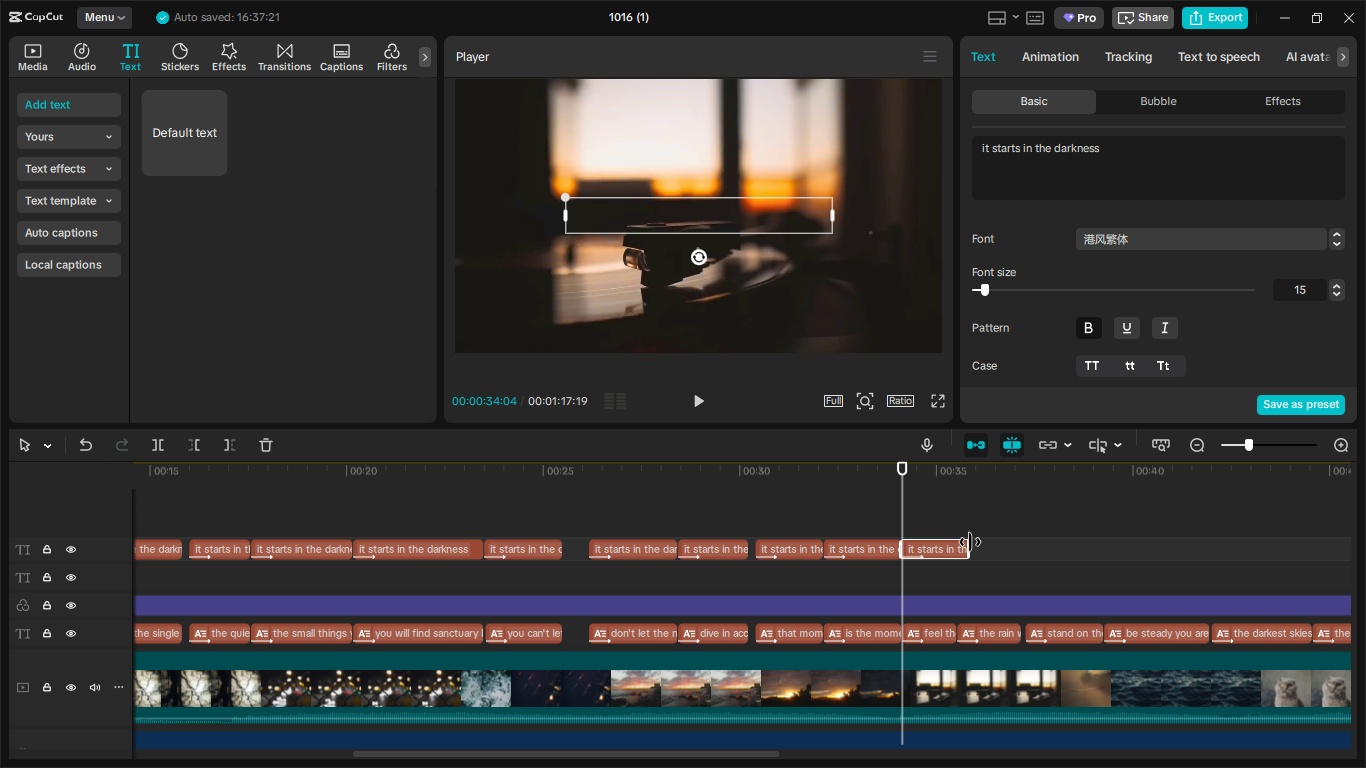 
left_click_drag(start_coordinate=[970, 542], to_coordinate=[951, 543])
 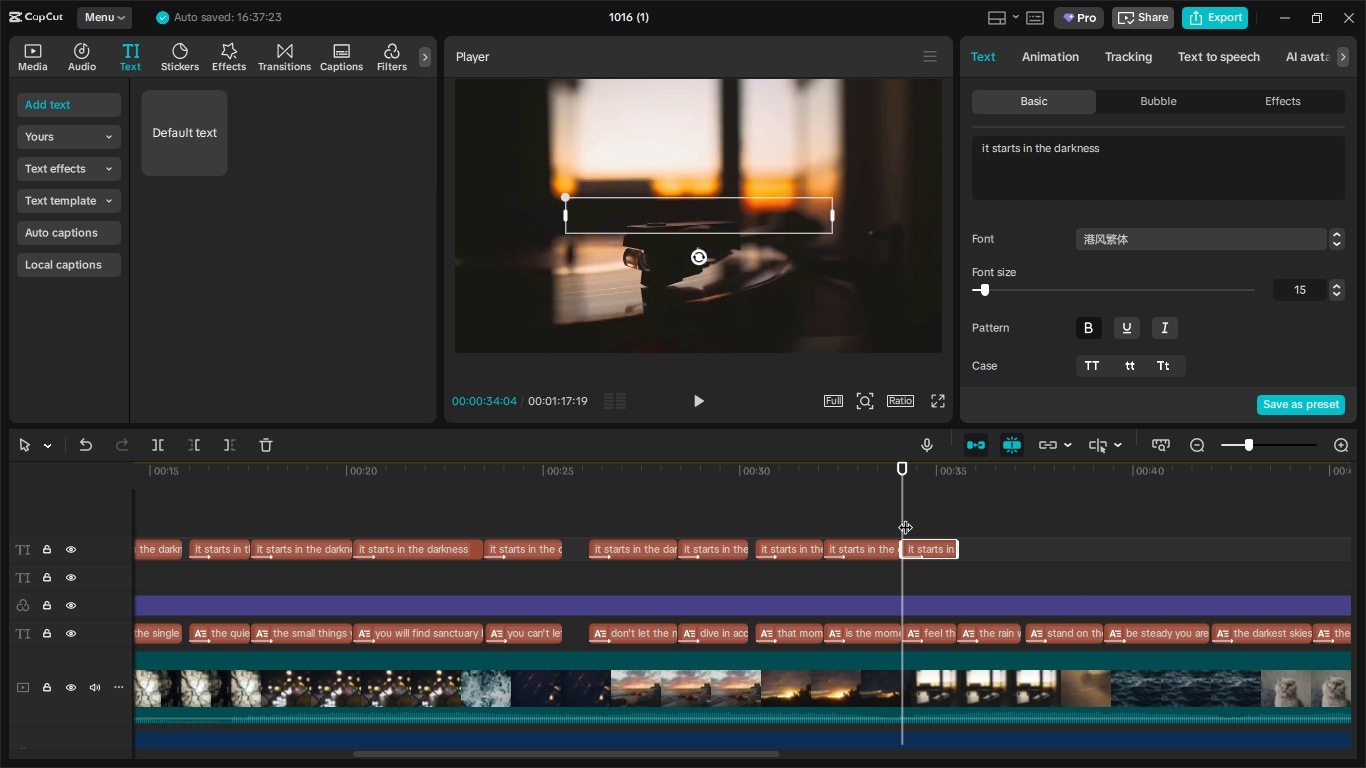 
left_click_drag(start_coordinate=[905, 516], to_coordinate=[958, 520])
 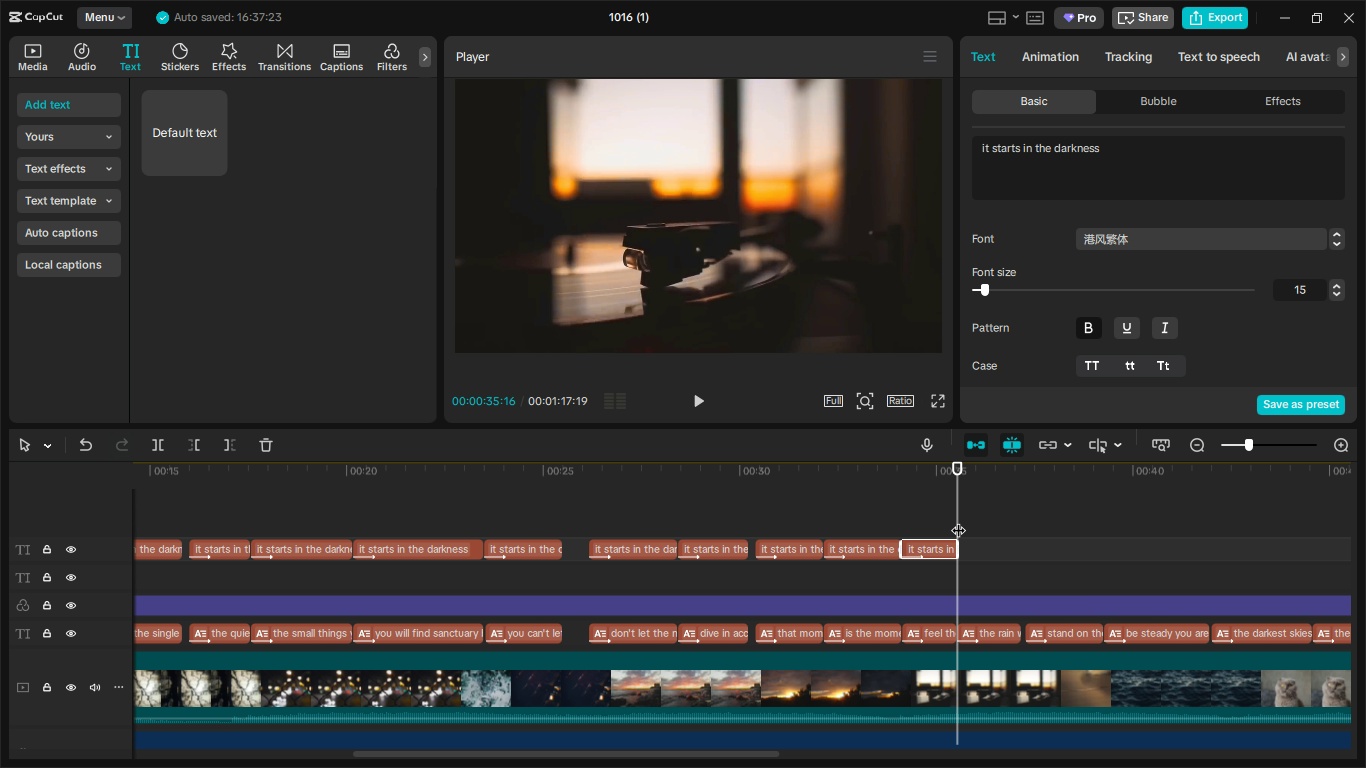 
key(Control+V)
 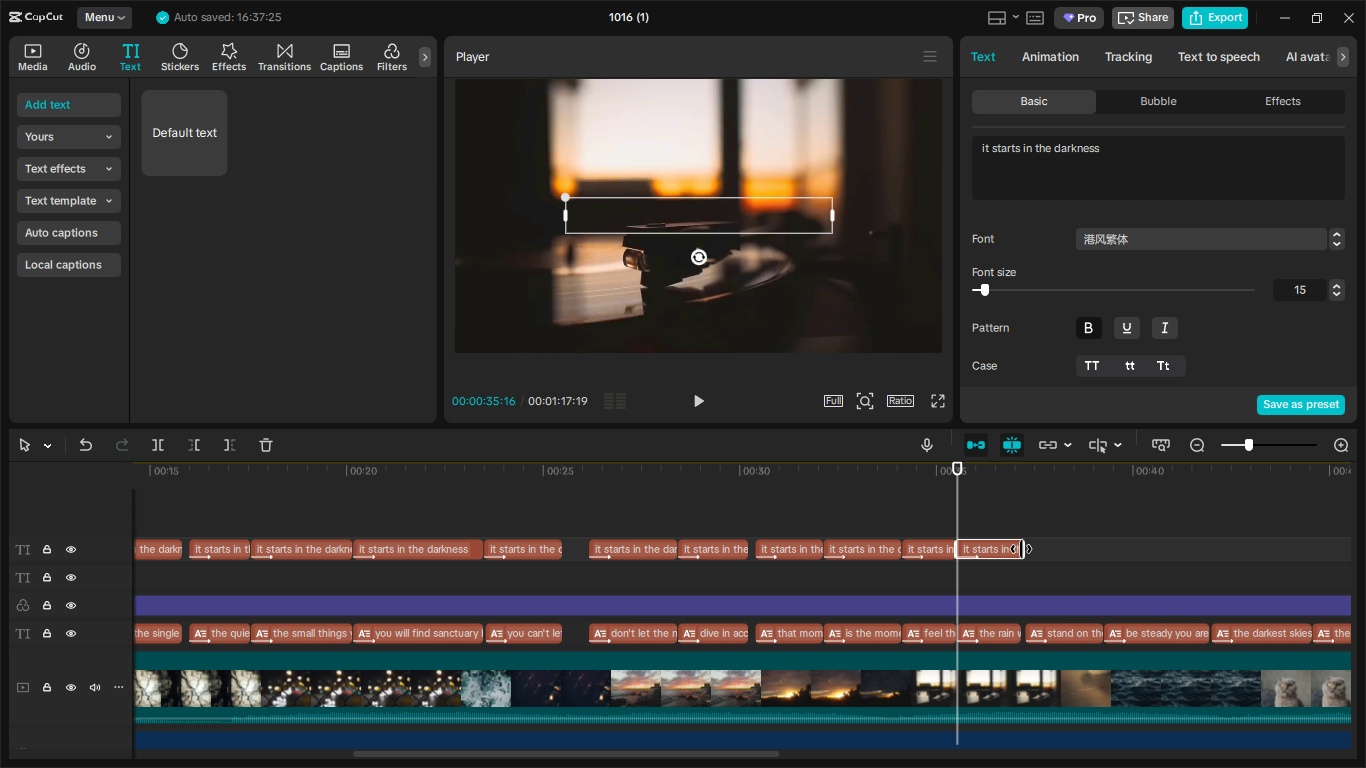 
left_click_drag(start_coordinate=[1021, 549], to_coordinate=[1014, 551])
 